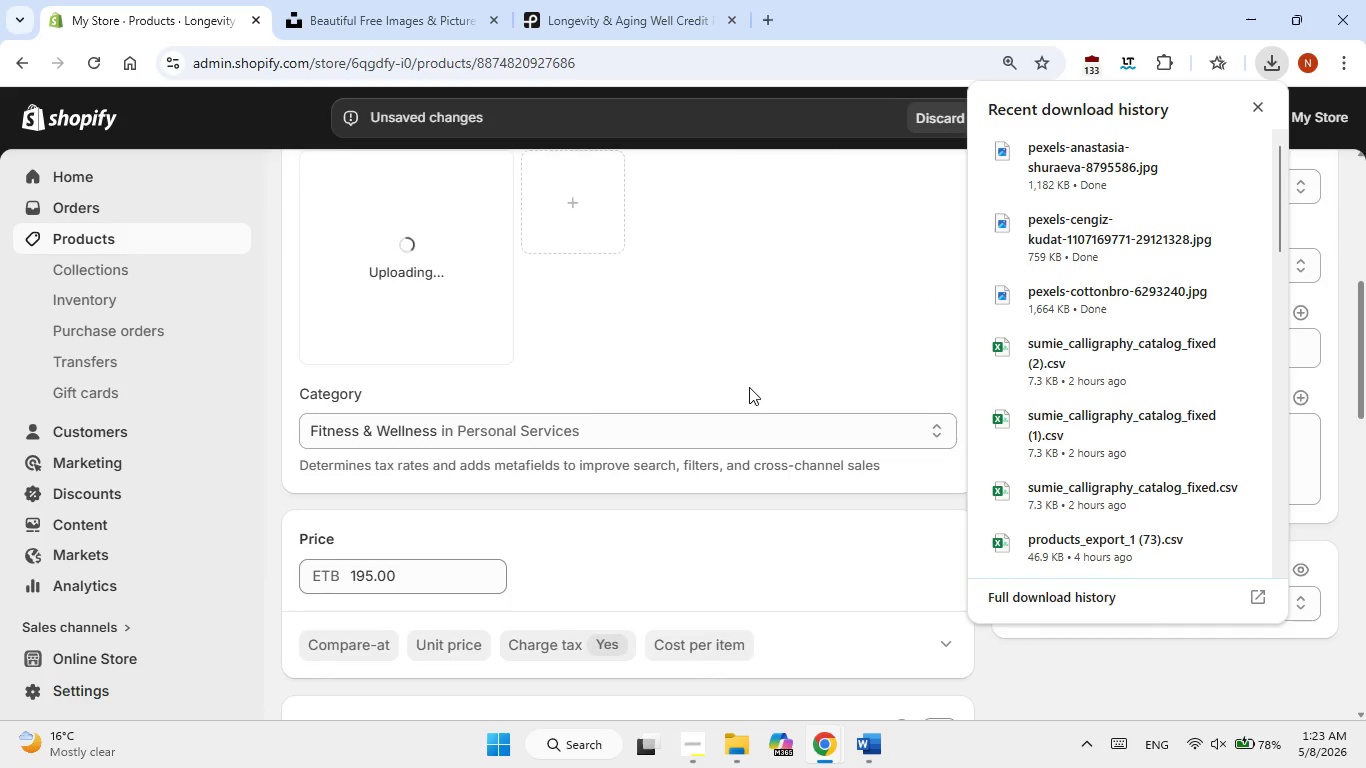 
scroll: coordinate [749, 387], scroll_direction: up, amount: 1.0
 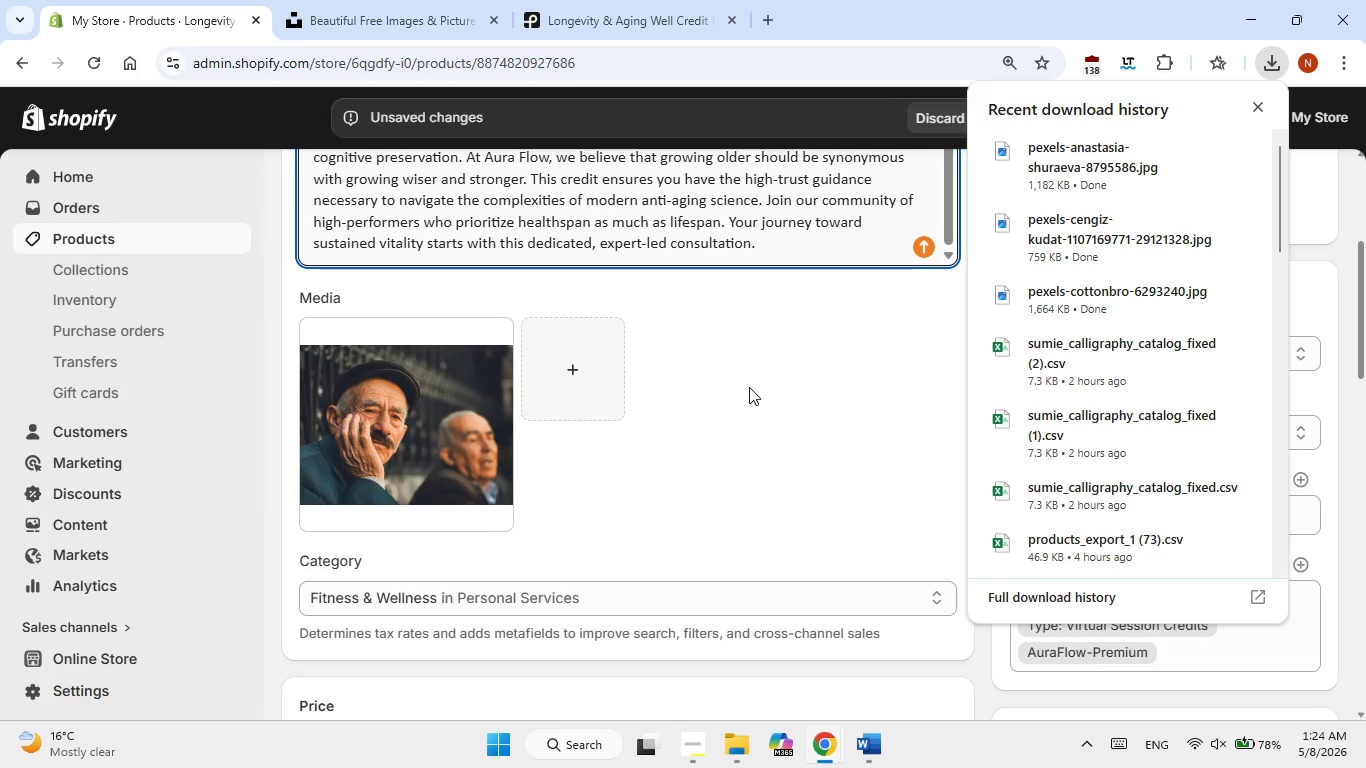 
wait(35.88)
 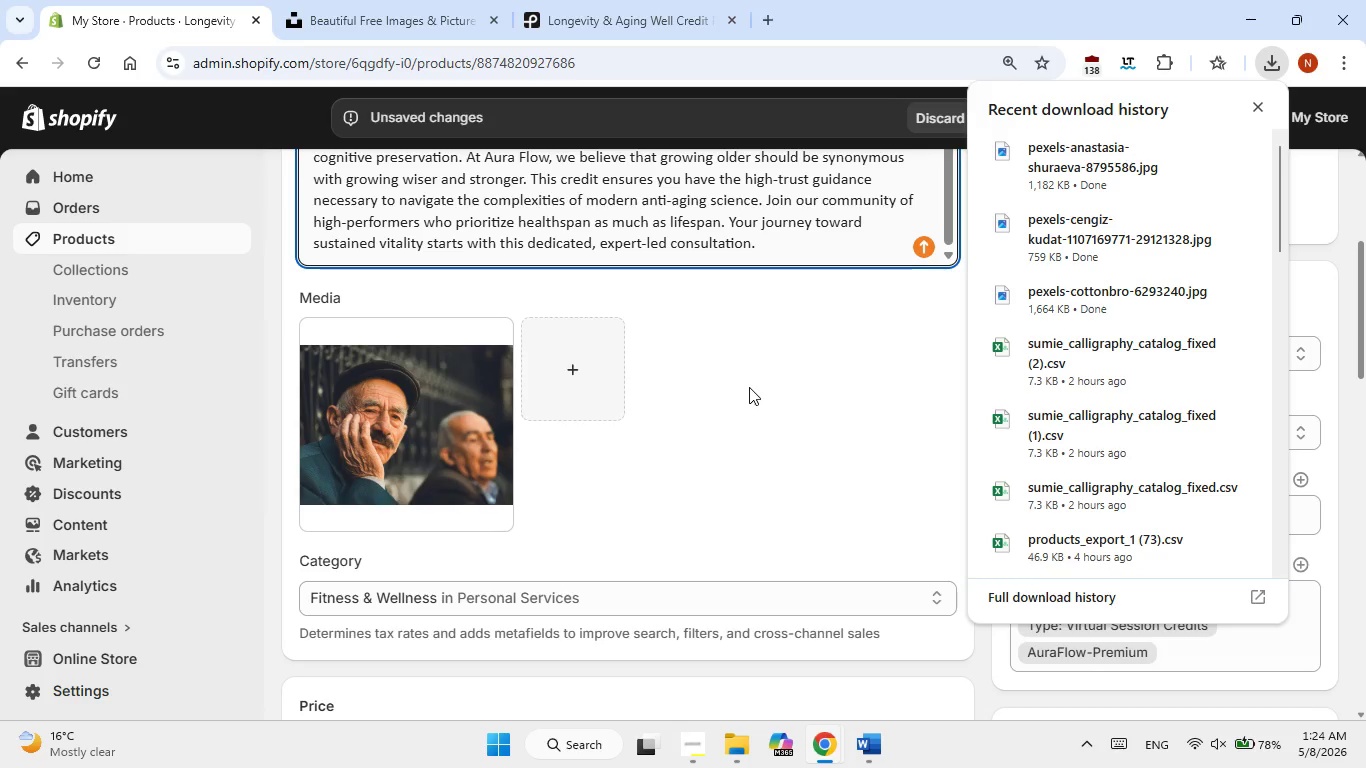 
left_click([399, 445])
 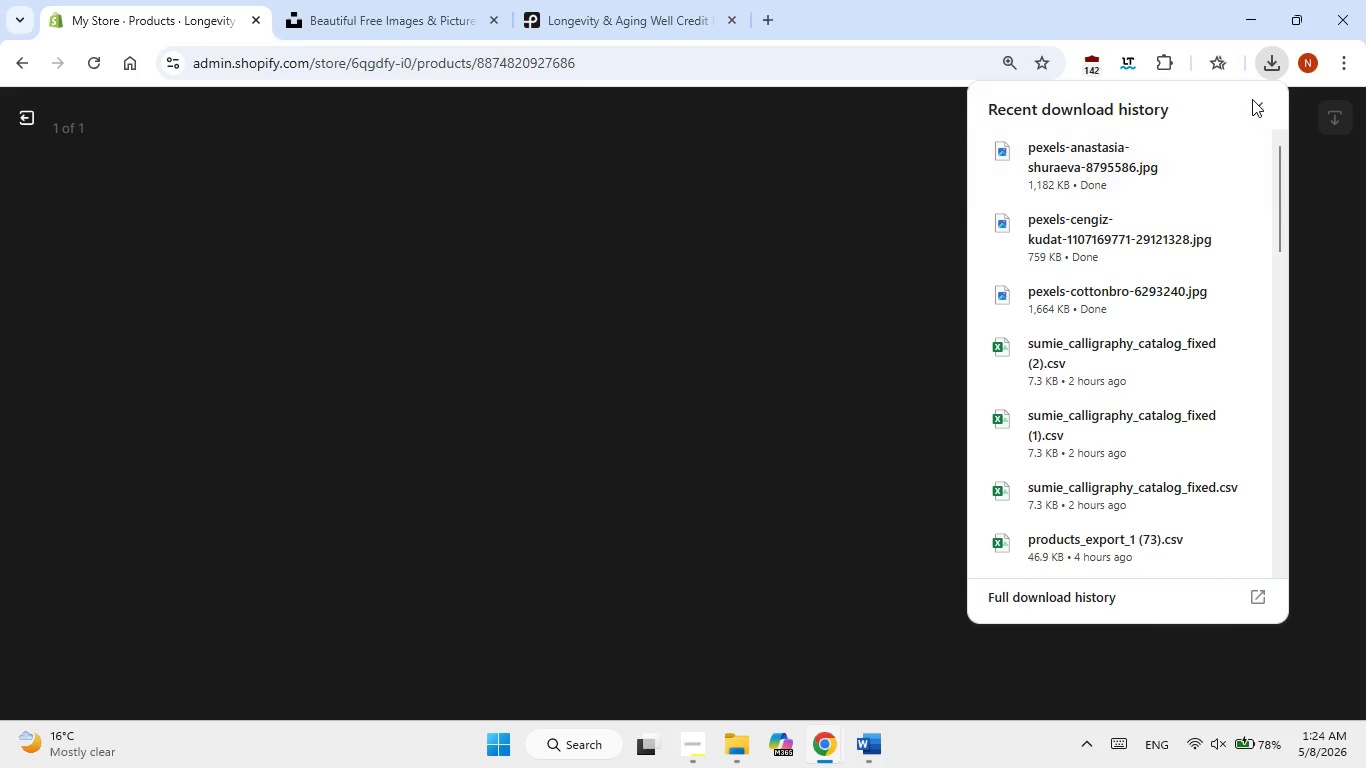 
left_click([1254, 103])
 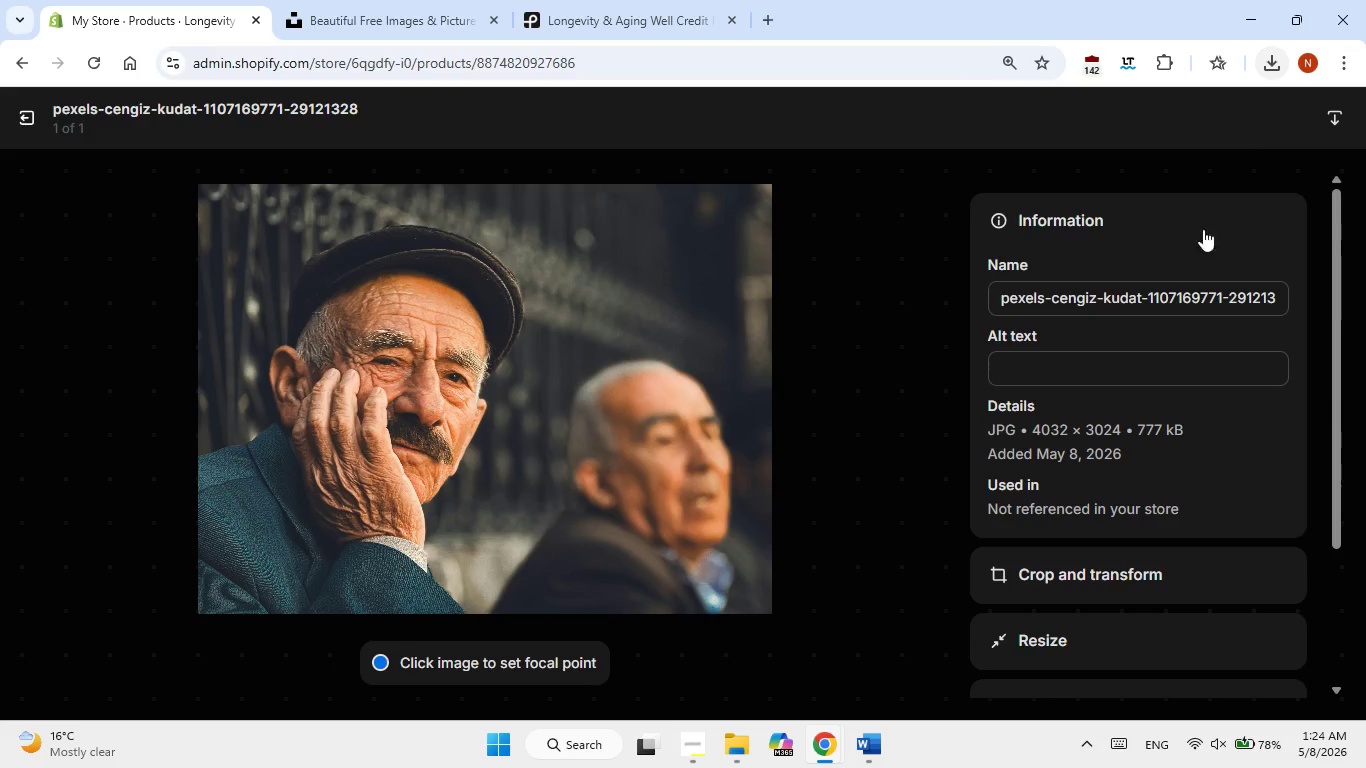 
left_click([1114, 378])
 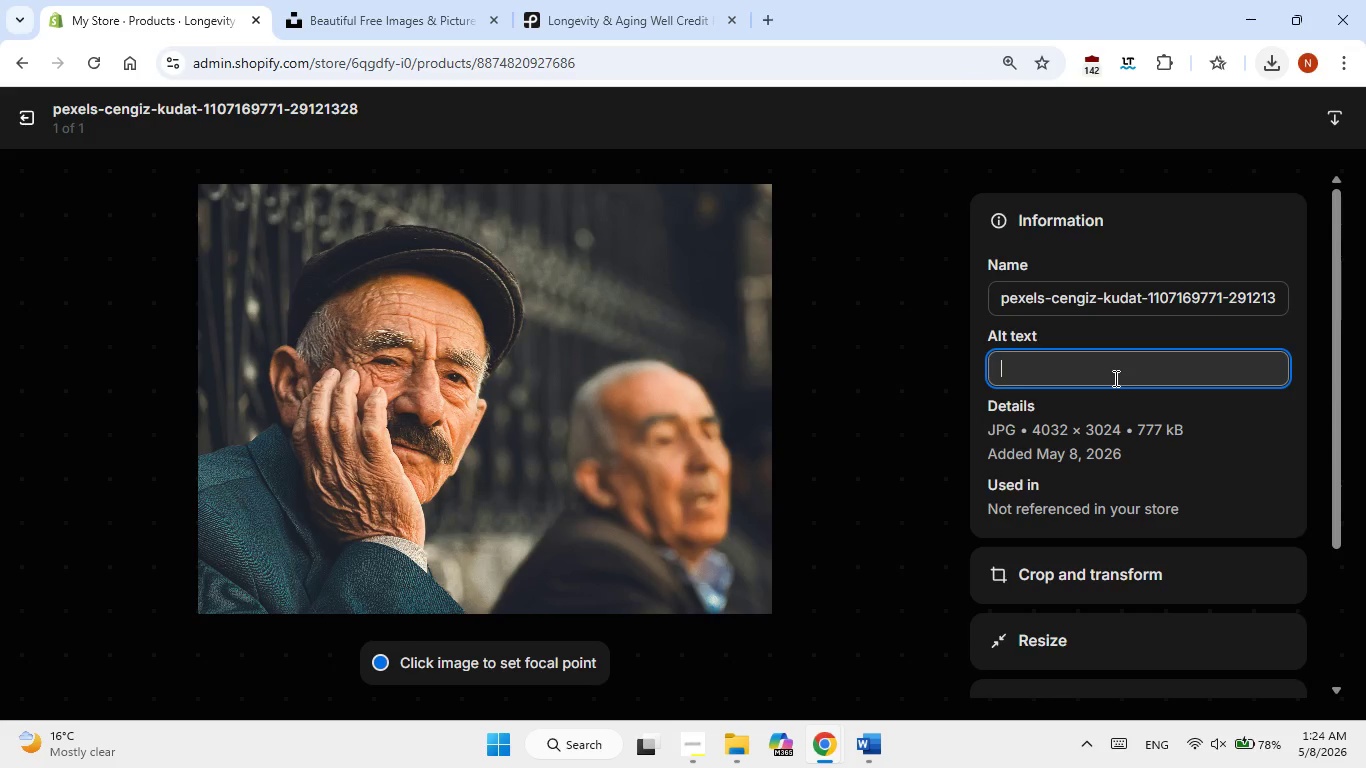 
type(two old men sitting together)
 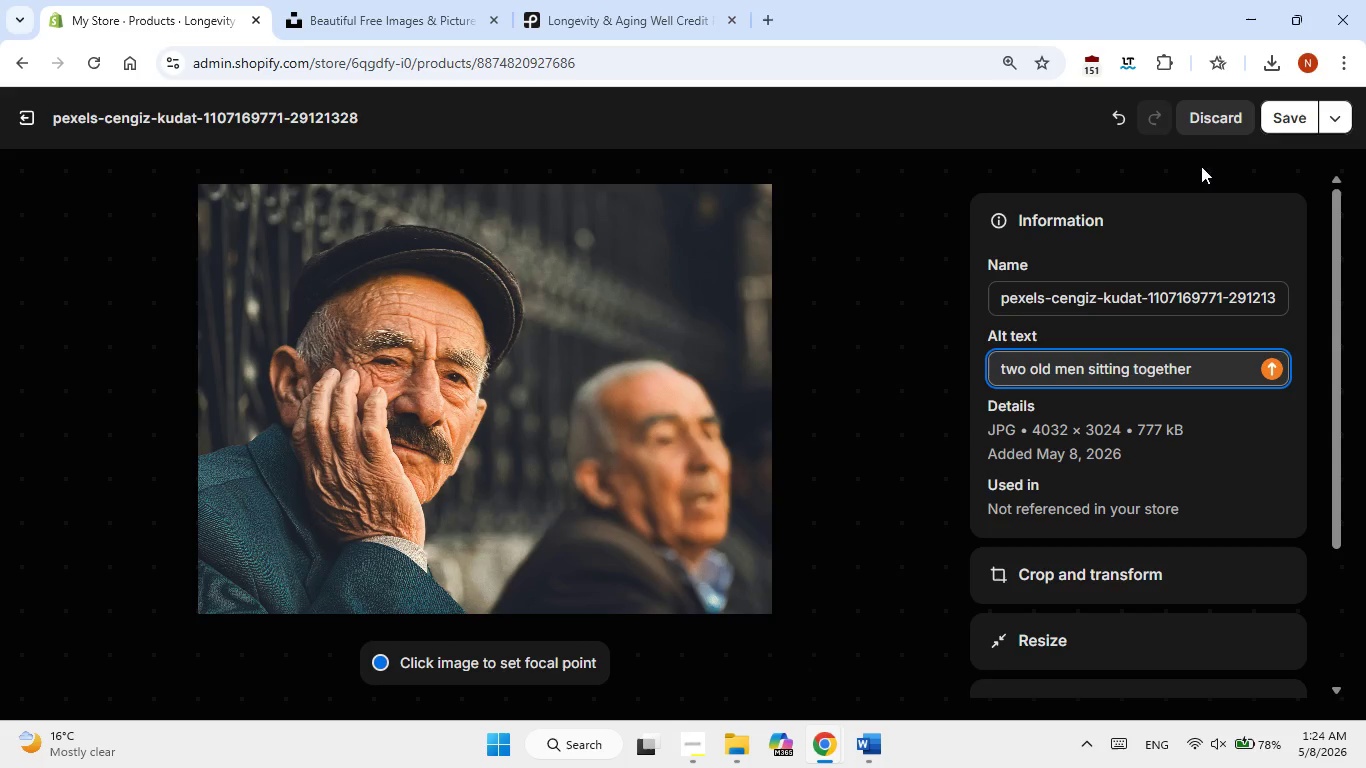 
left_click([1274, 117])
 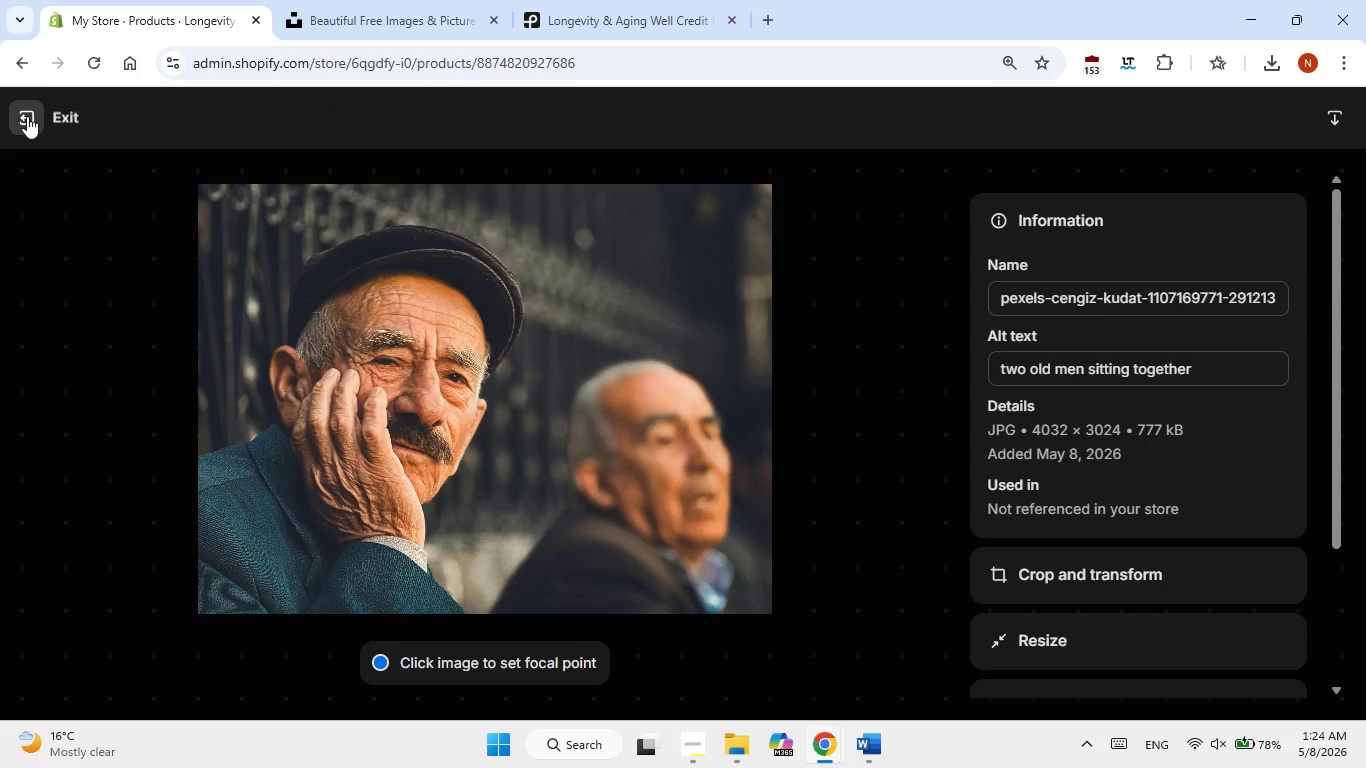 
left_click([27, 116])
 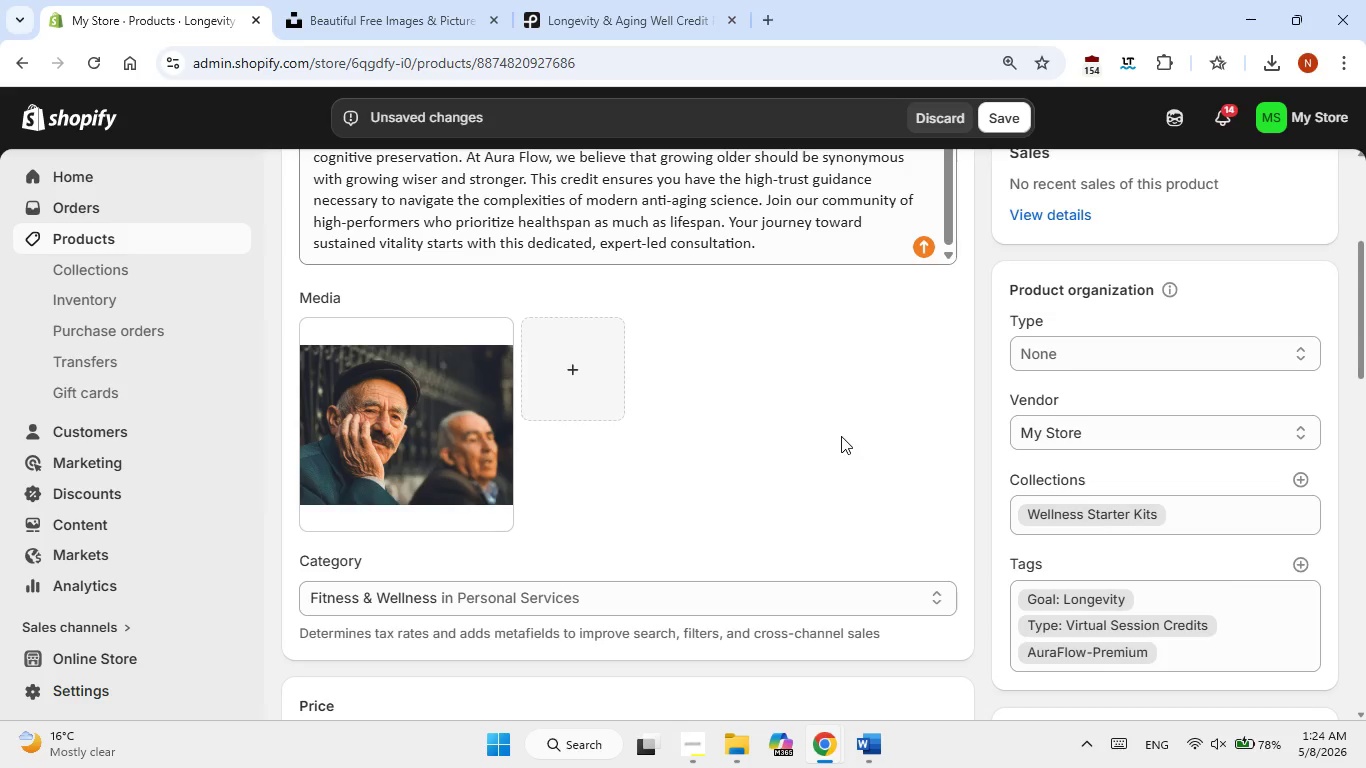 
scroll: coordinate [841, 436], scroll_direction: down, amount: 3.0
 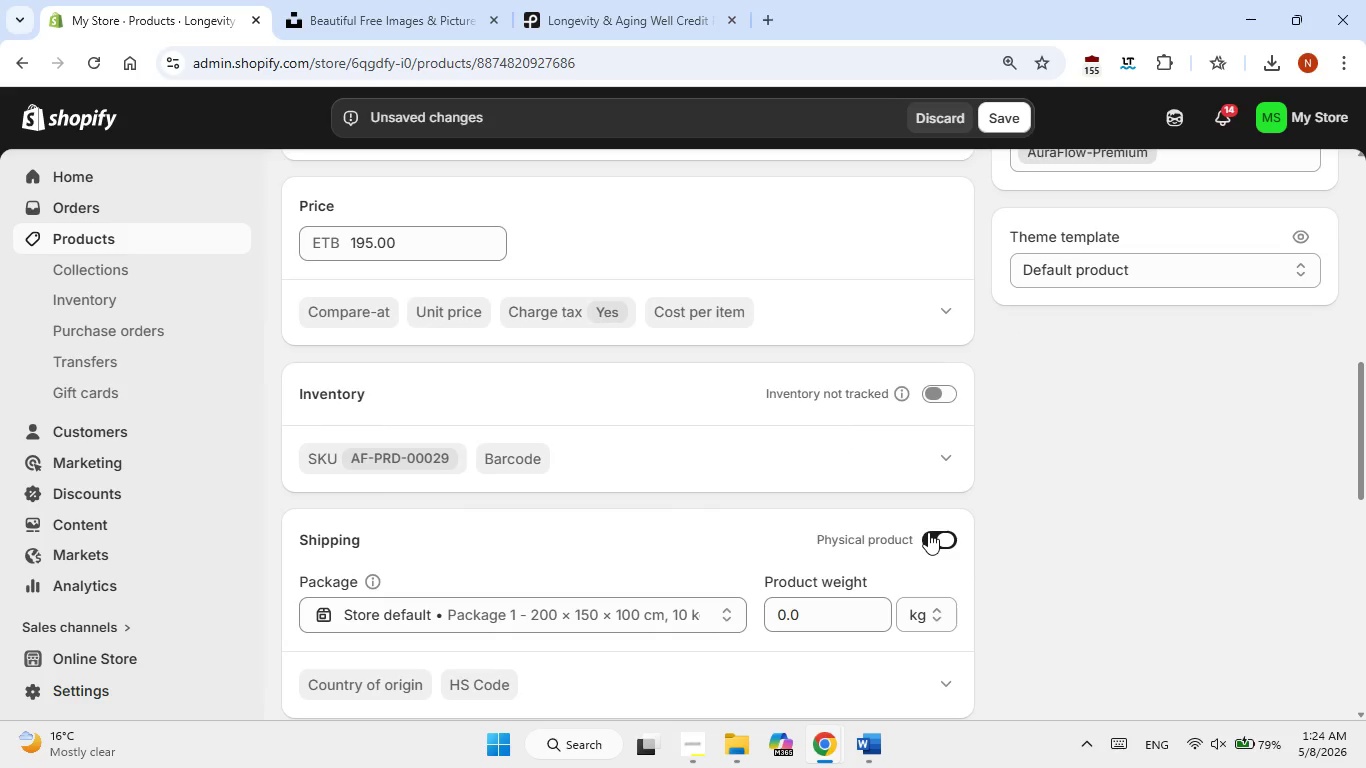 
scroll: coordinate [713, 395], scroll_direction: up, amount: 7.0
 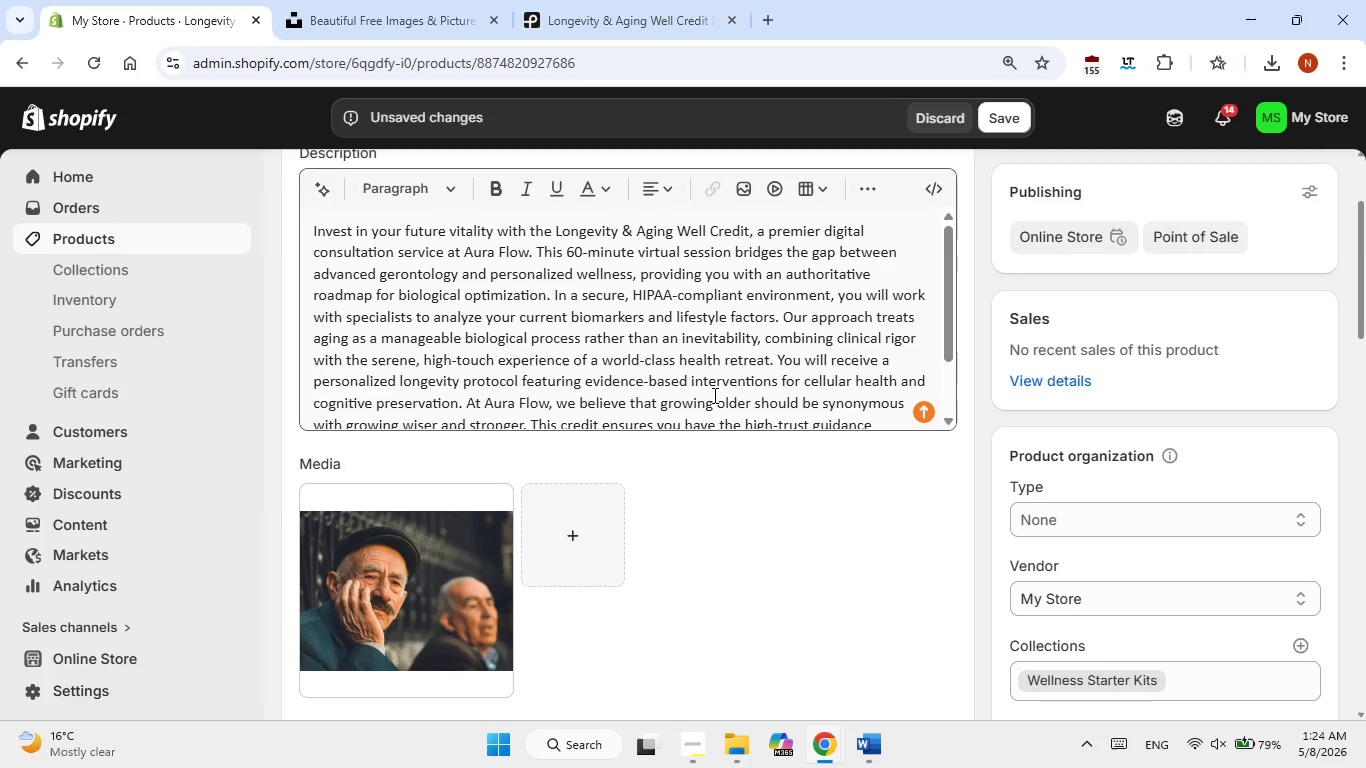 
scroll: coordinate [771, 532], scroll_direction: down, amount: 9.0
 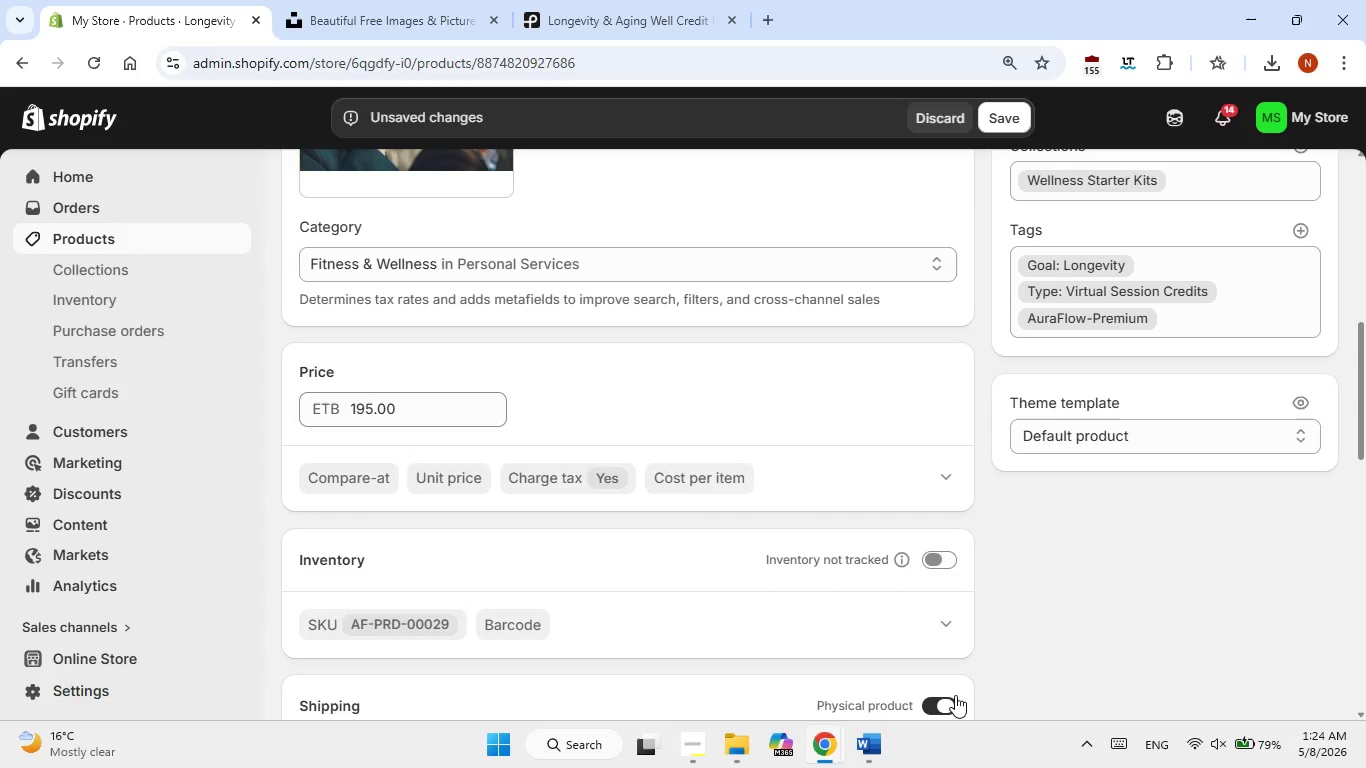 
left_click([951, 705])
 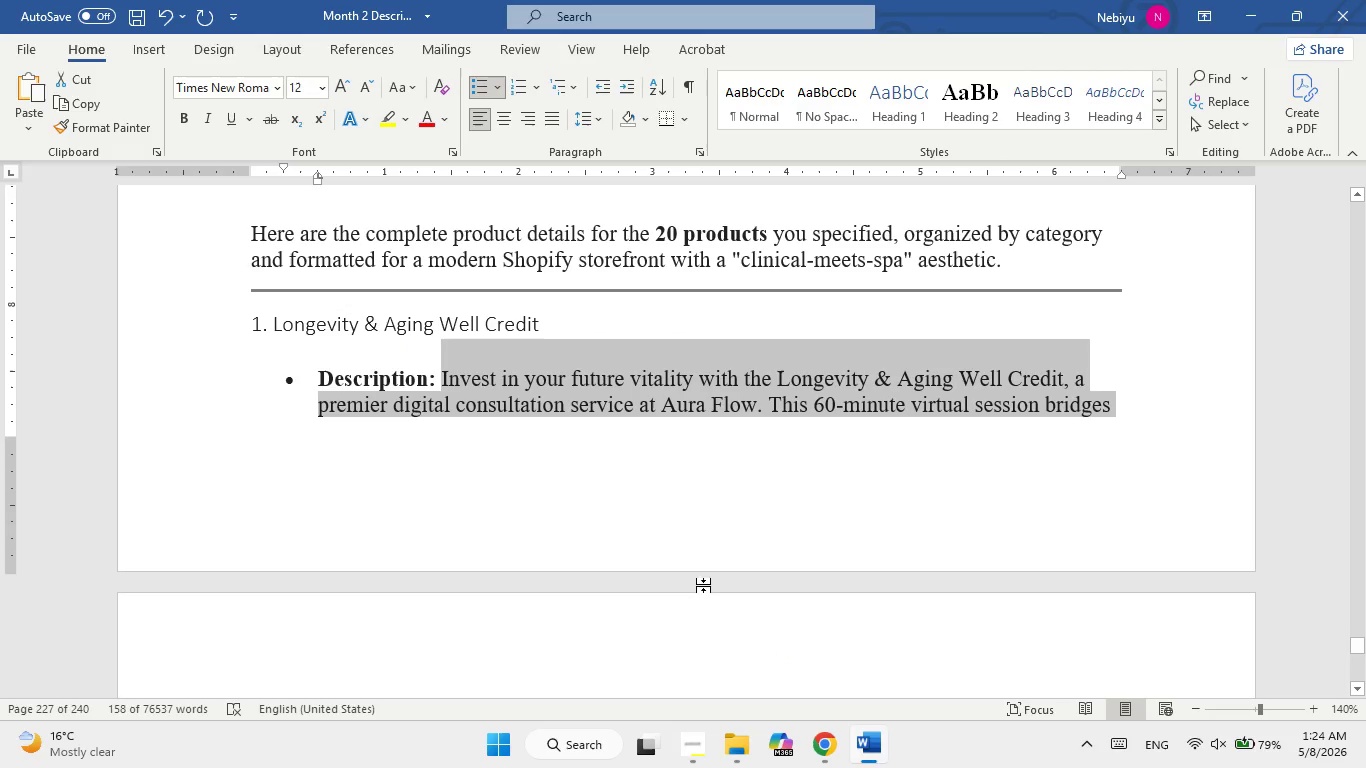 
scroll: coordinate [672, 562], scroll_direction: down, amount: 6.0
 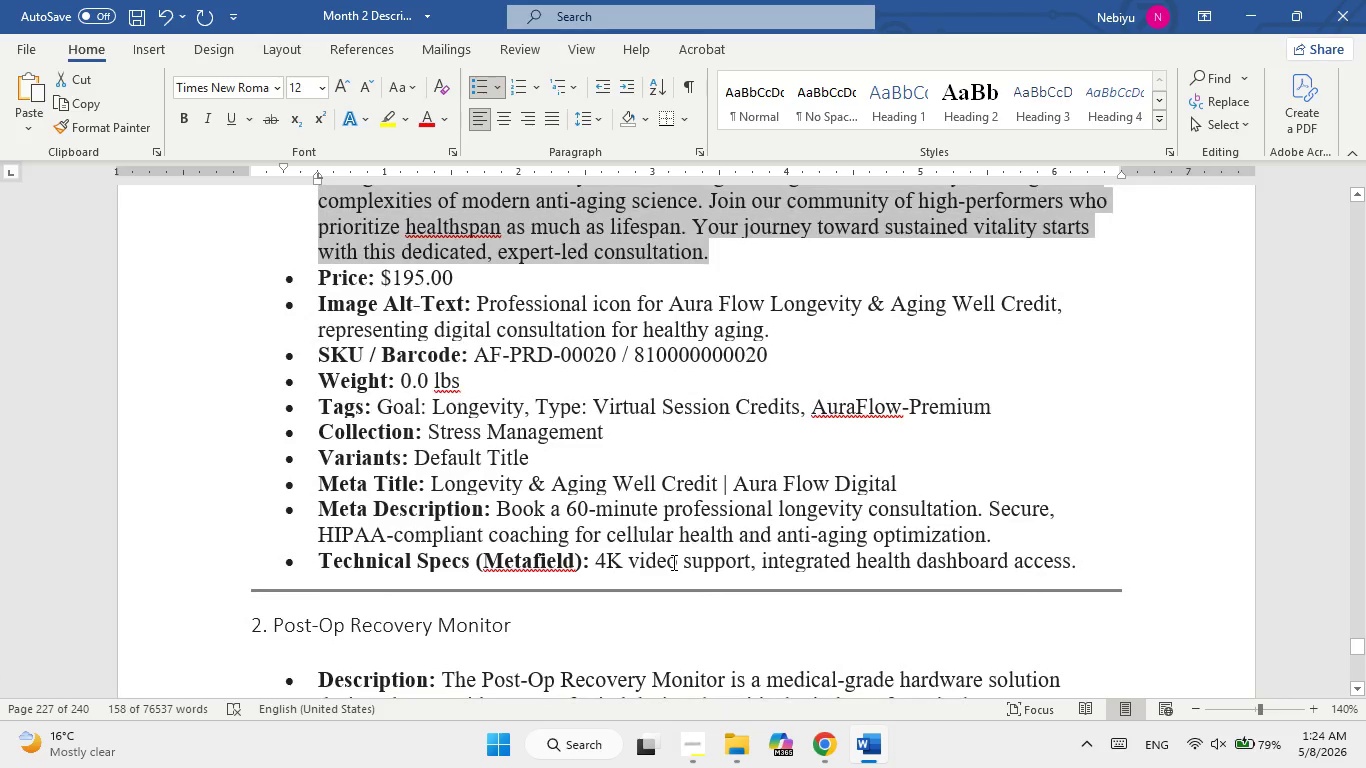 
wait(8.91)
 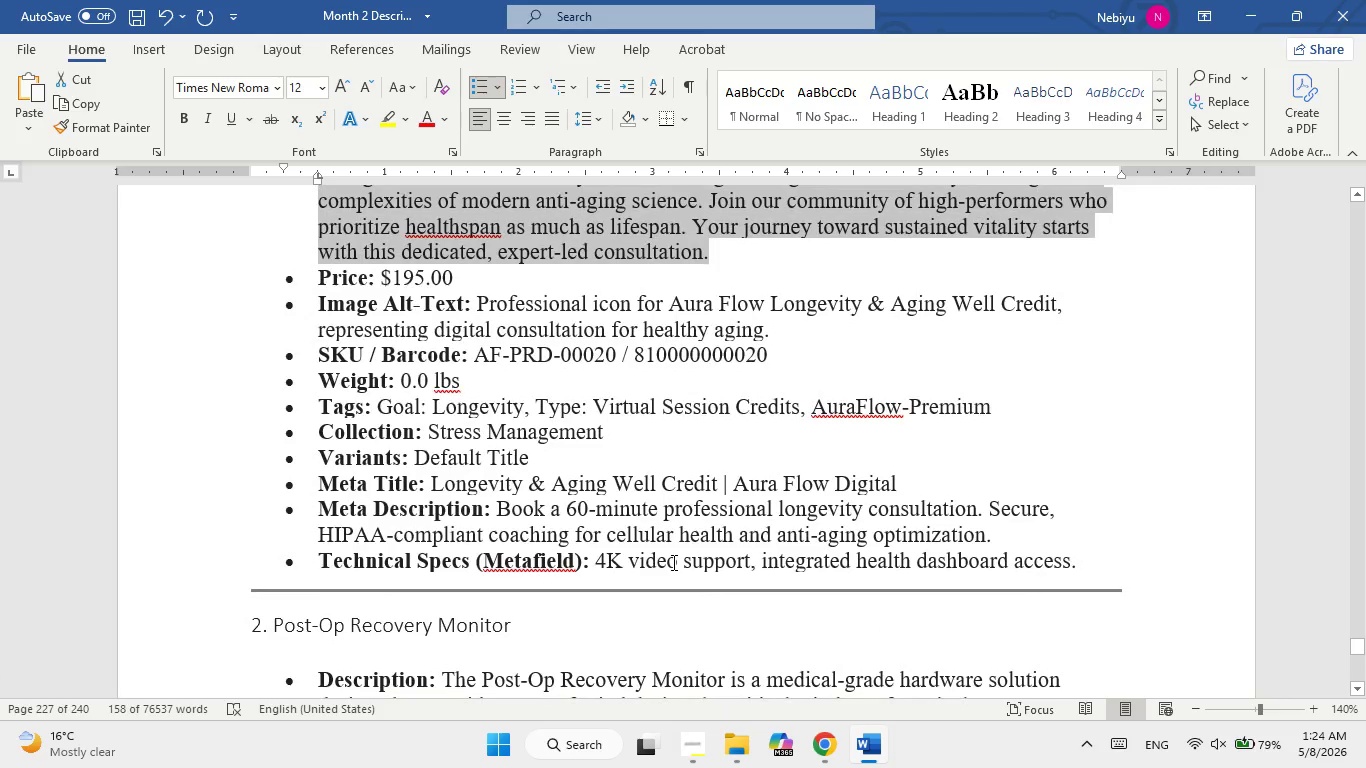 
left_click([860, 746])
 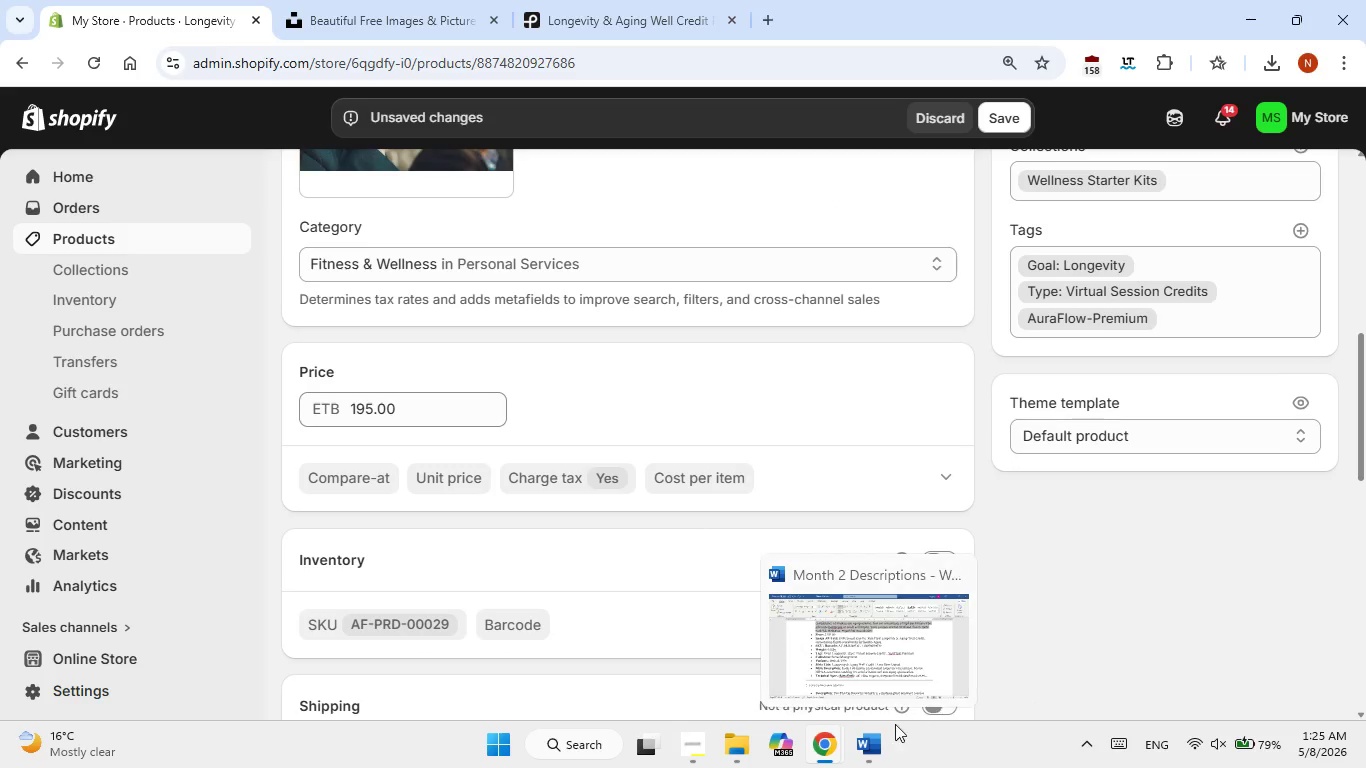 
left_click([875, 740])
 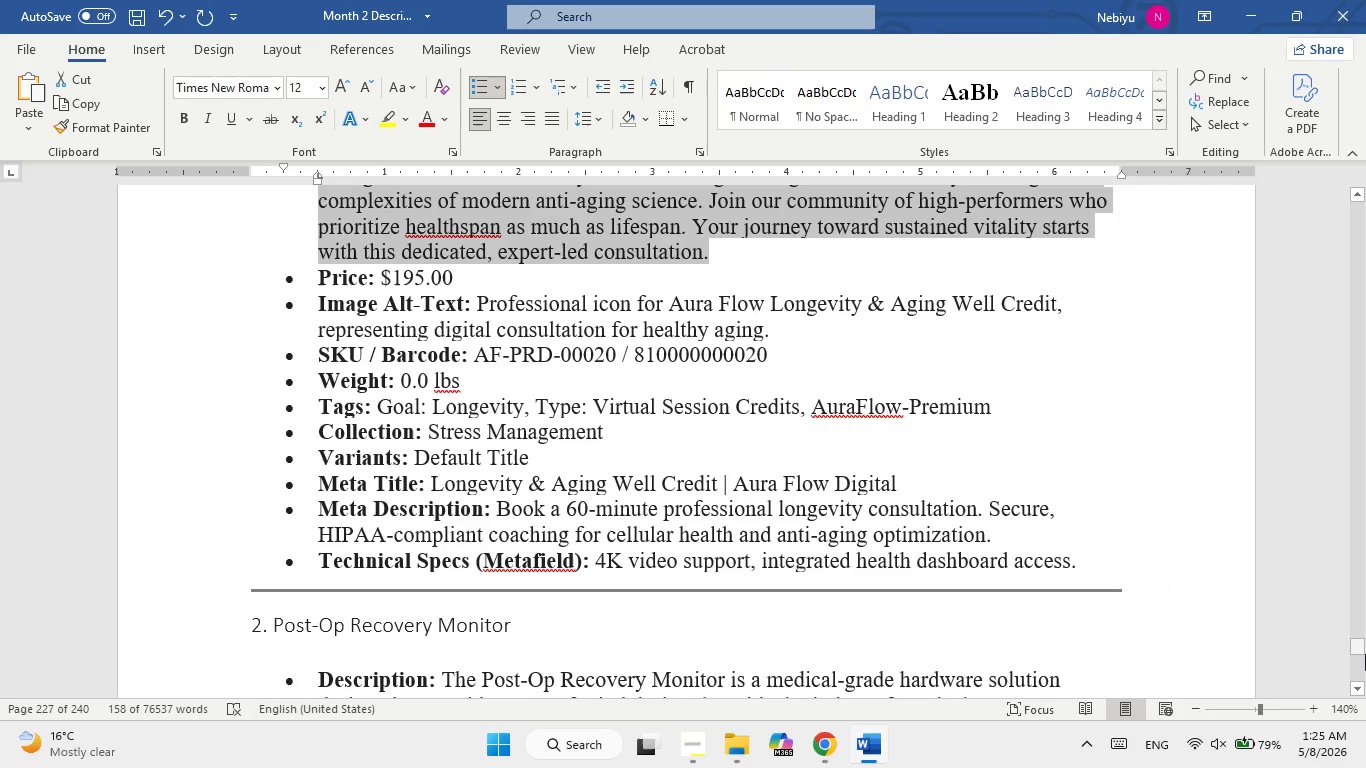 
left_click_drag(start_coordinate=[1365, 654], to_coordinate=[1365, 699])
 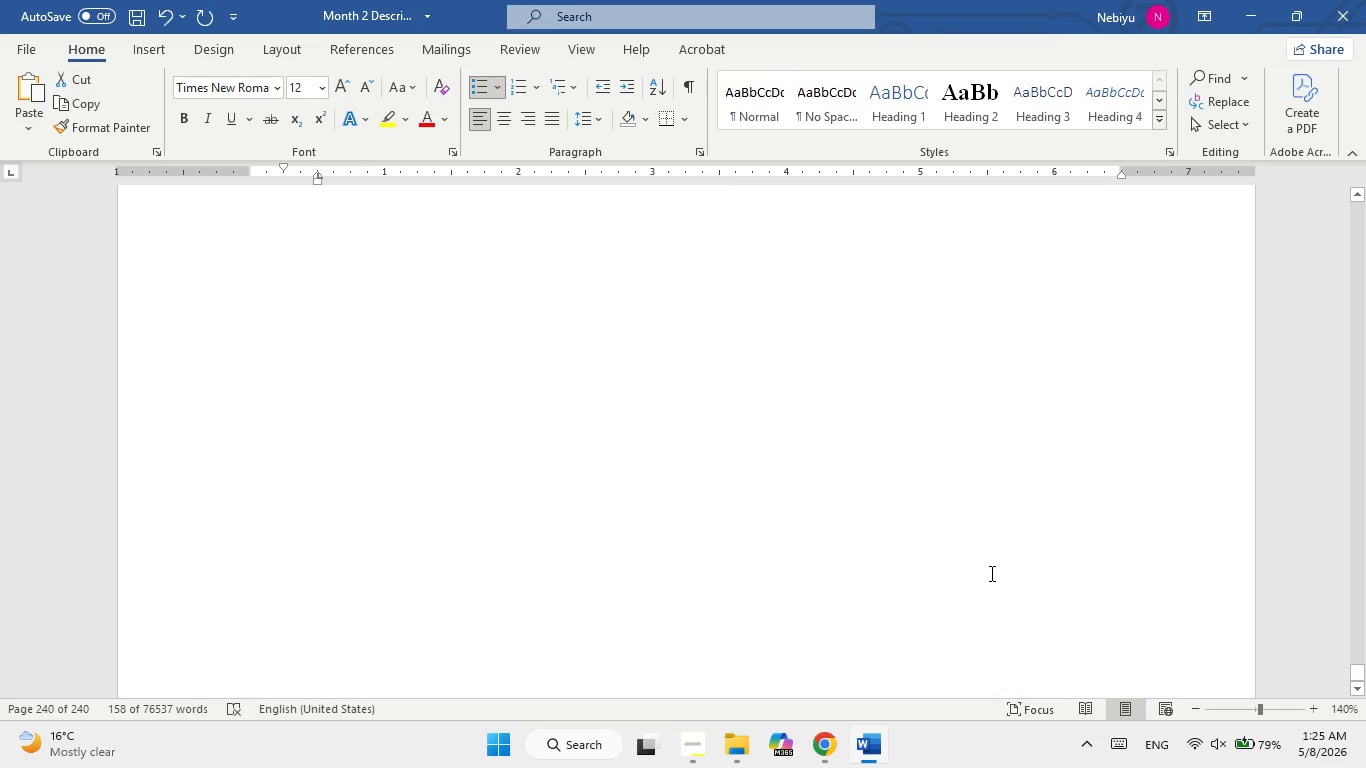 
scroll: coordinate [990, 573], scroll_direction: up, amount: 9.0
 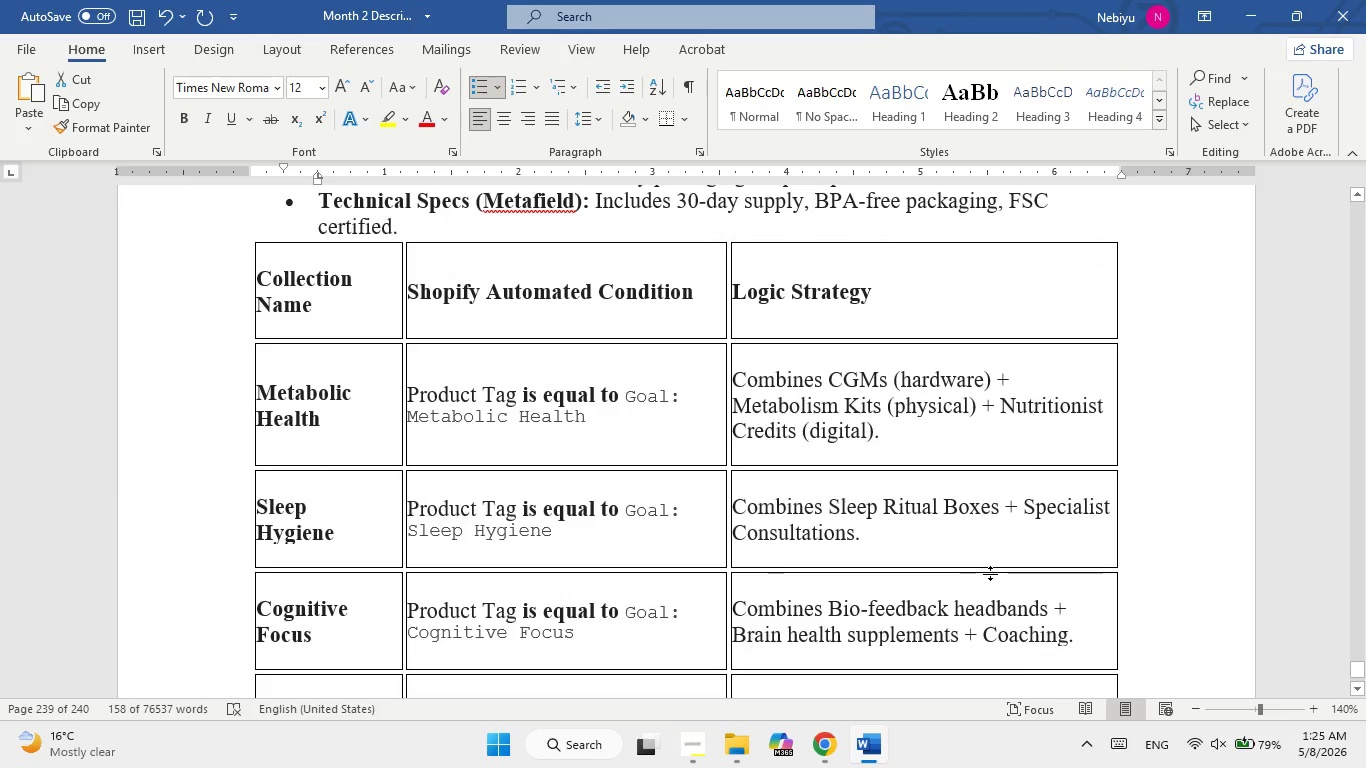 
scroll: coordinate [990, 573], scroll_direction: down, amount: 2.0
 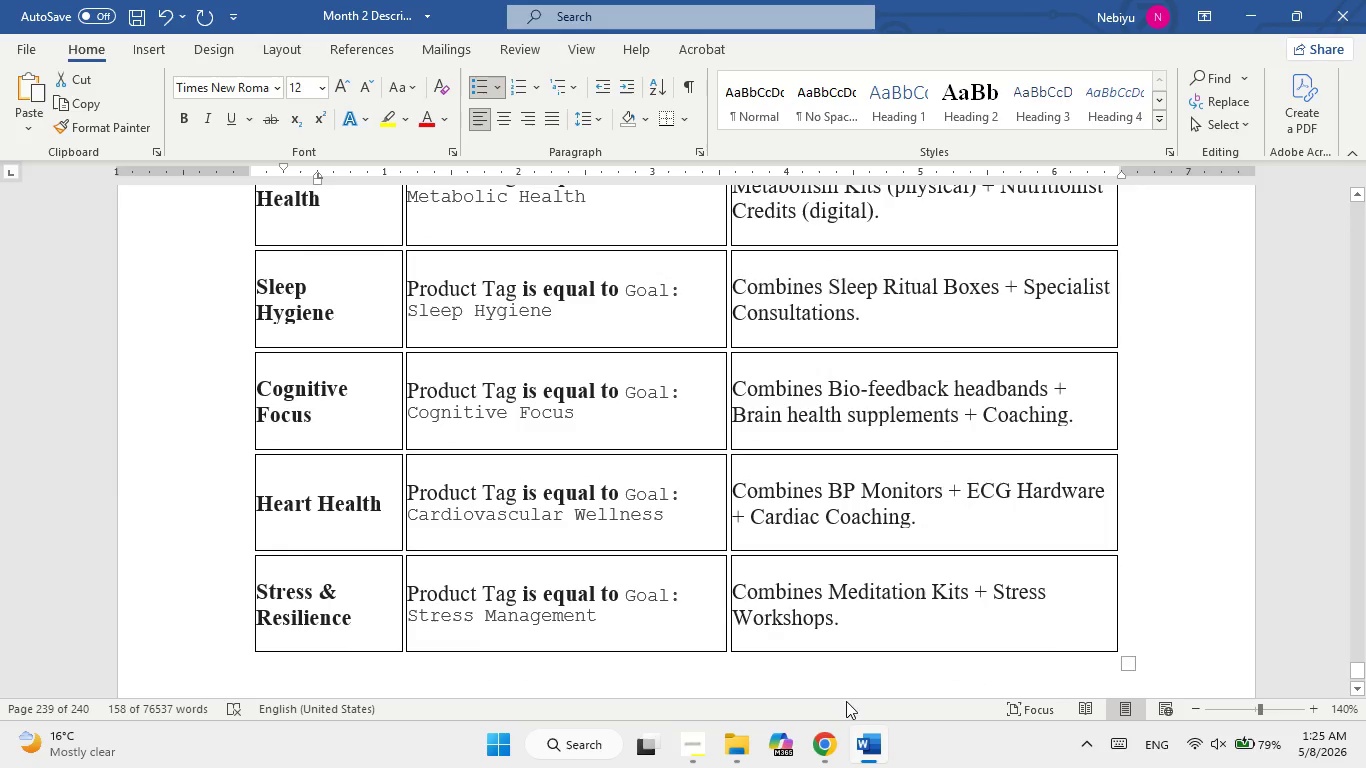 
left_click([869, 759])
 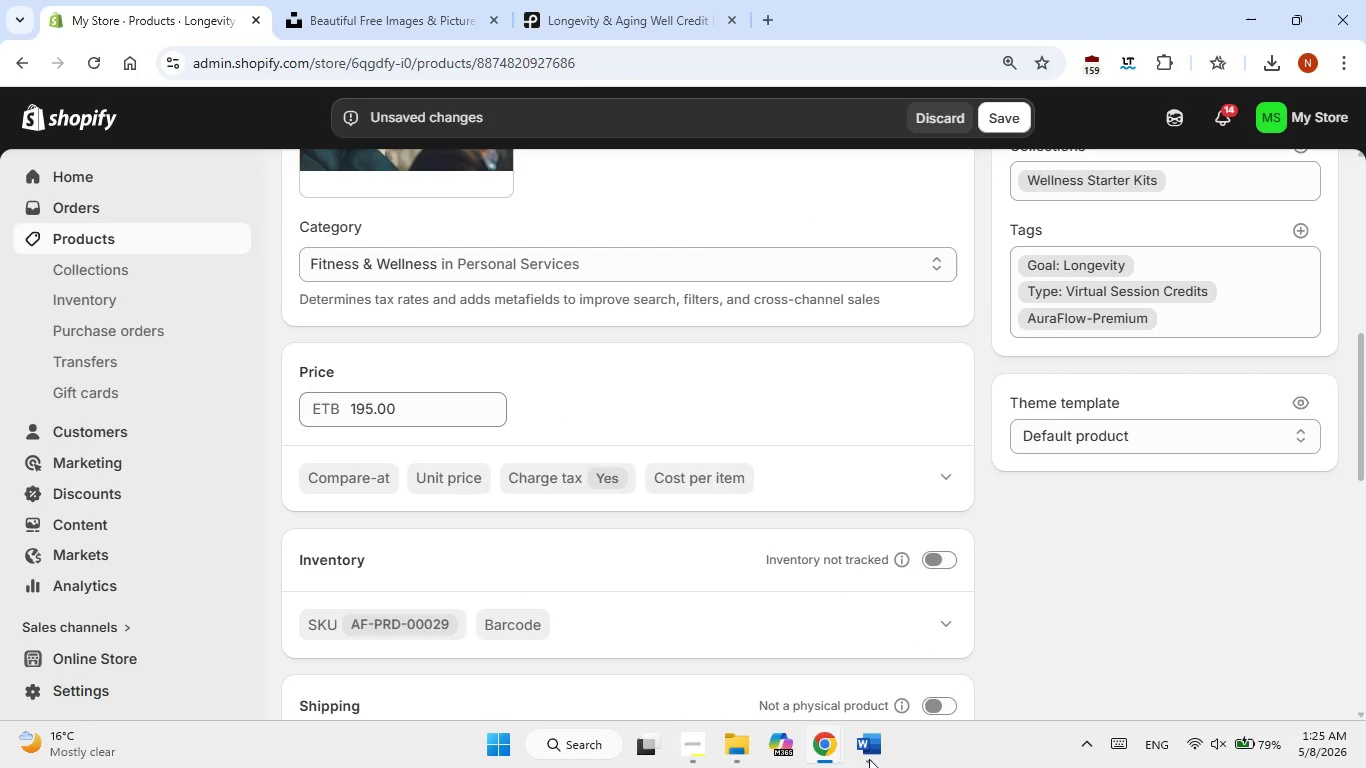 
wait(8.08)
 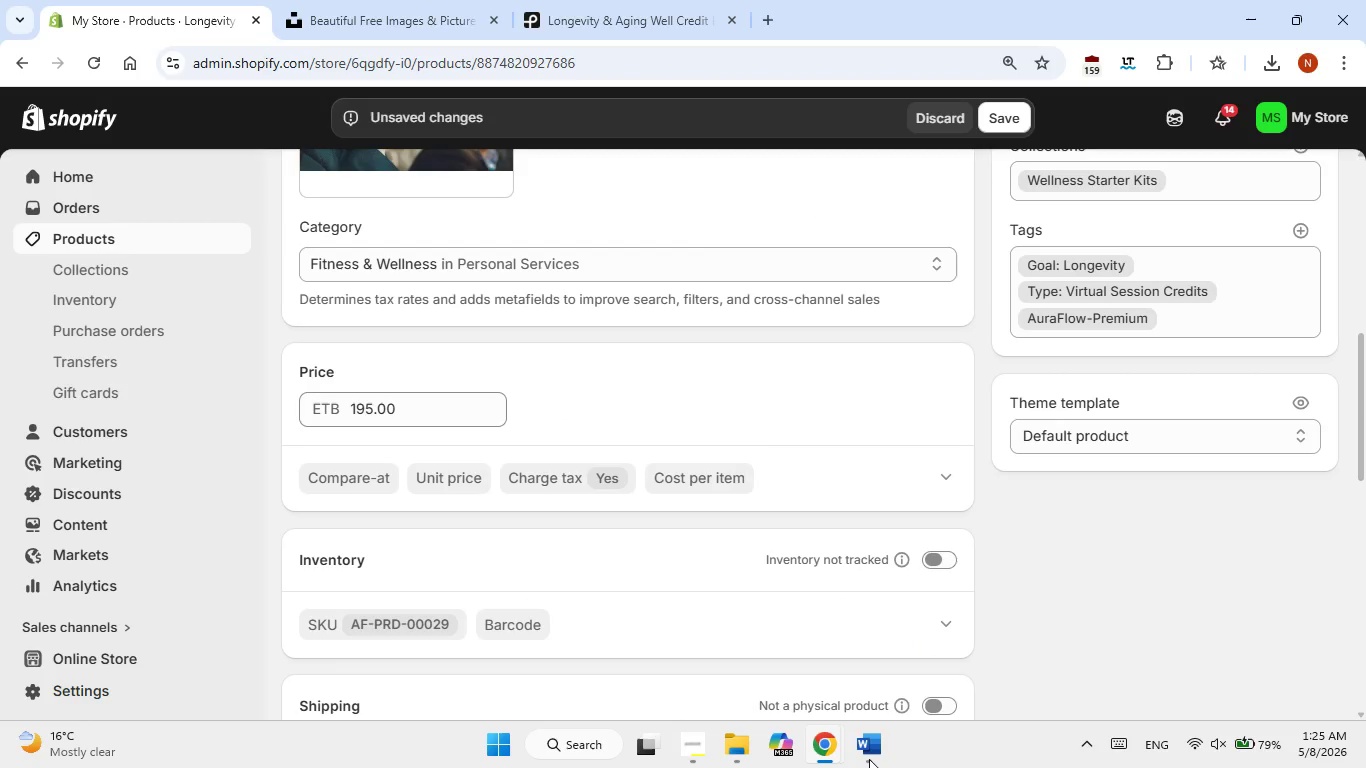 
left_click([869, 759])
 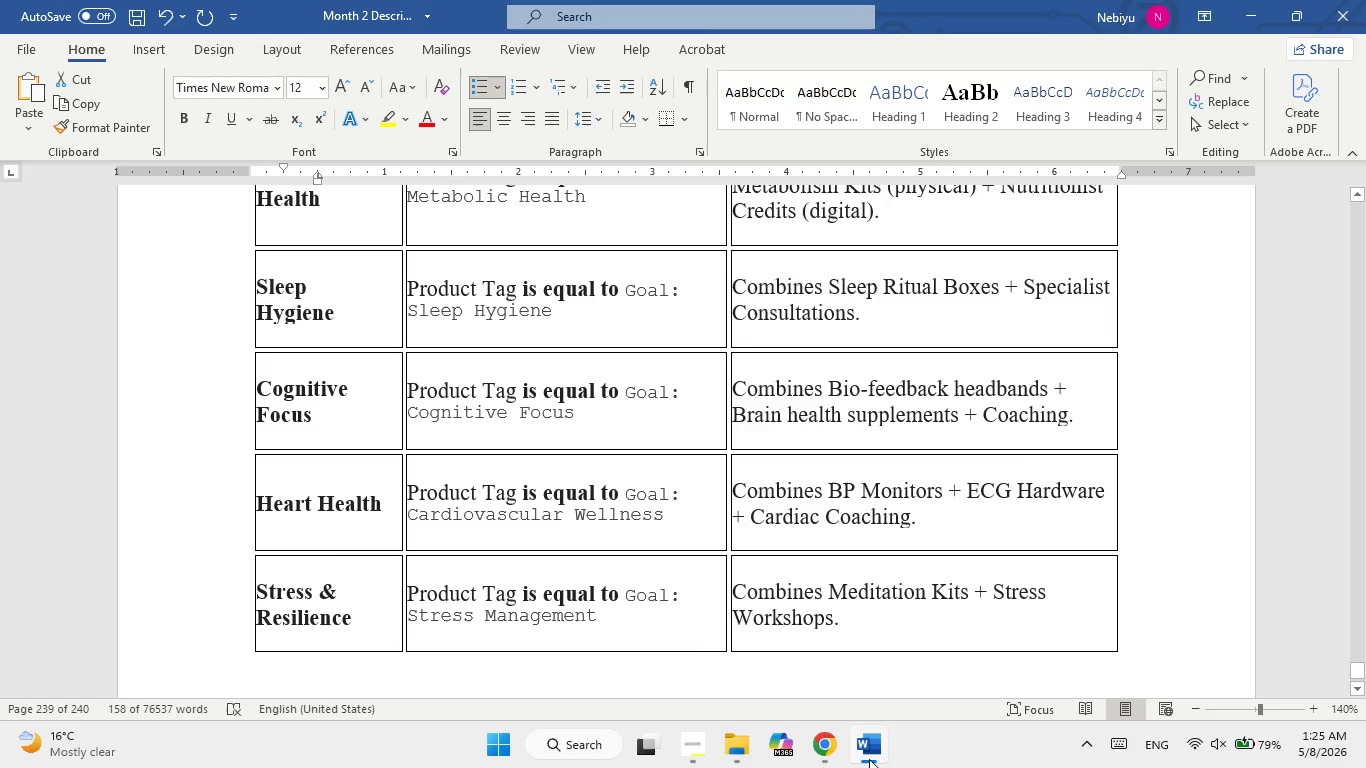 
left_click([869, 759])
 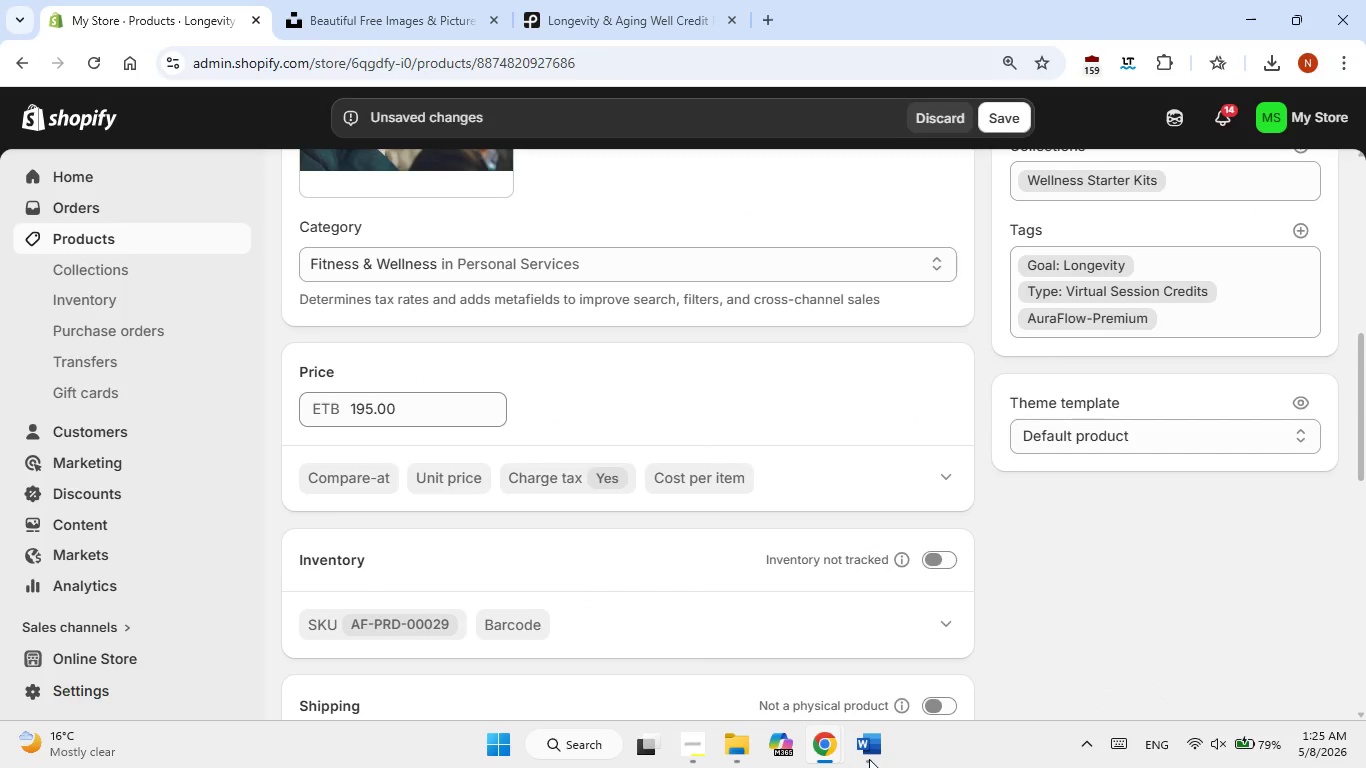 
left_click([869, 759])
 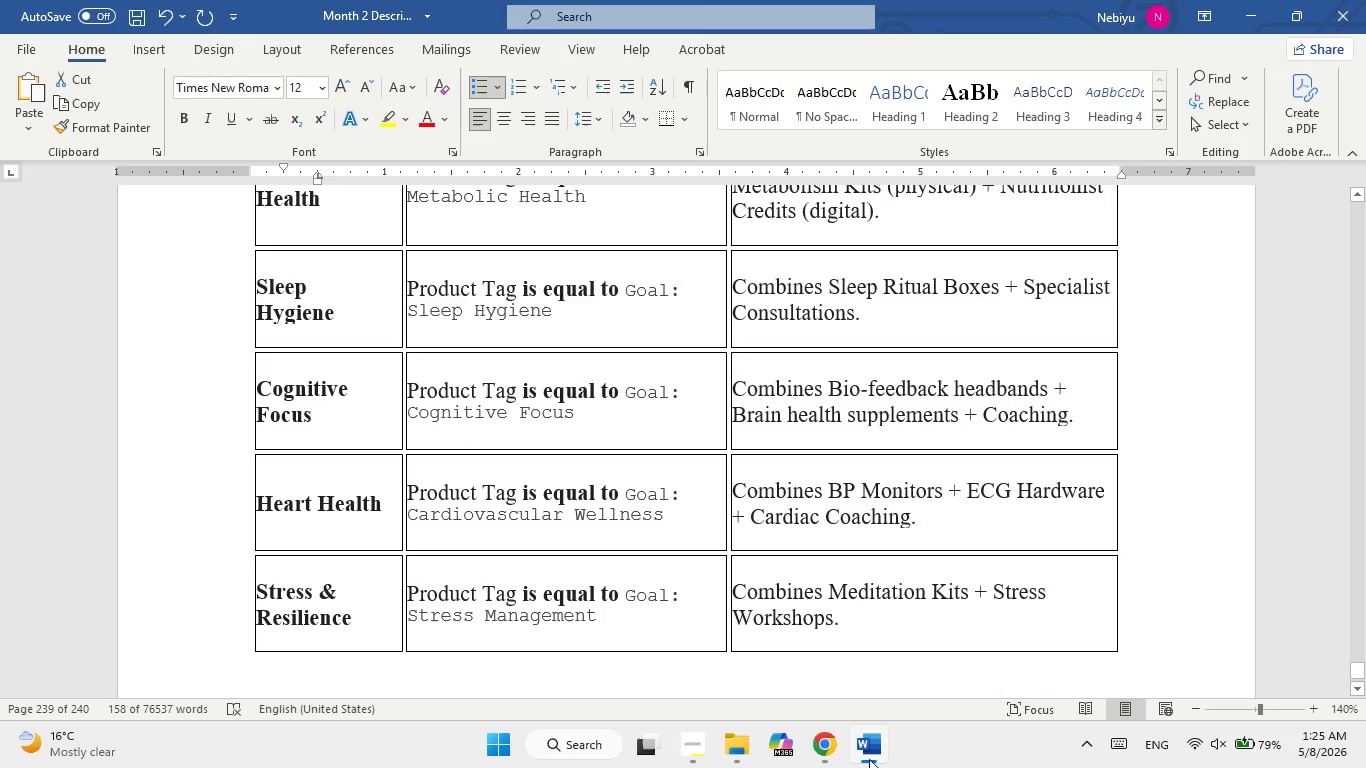 
wait(6.28)
 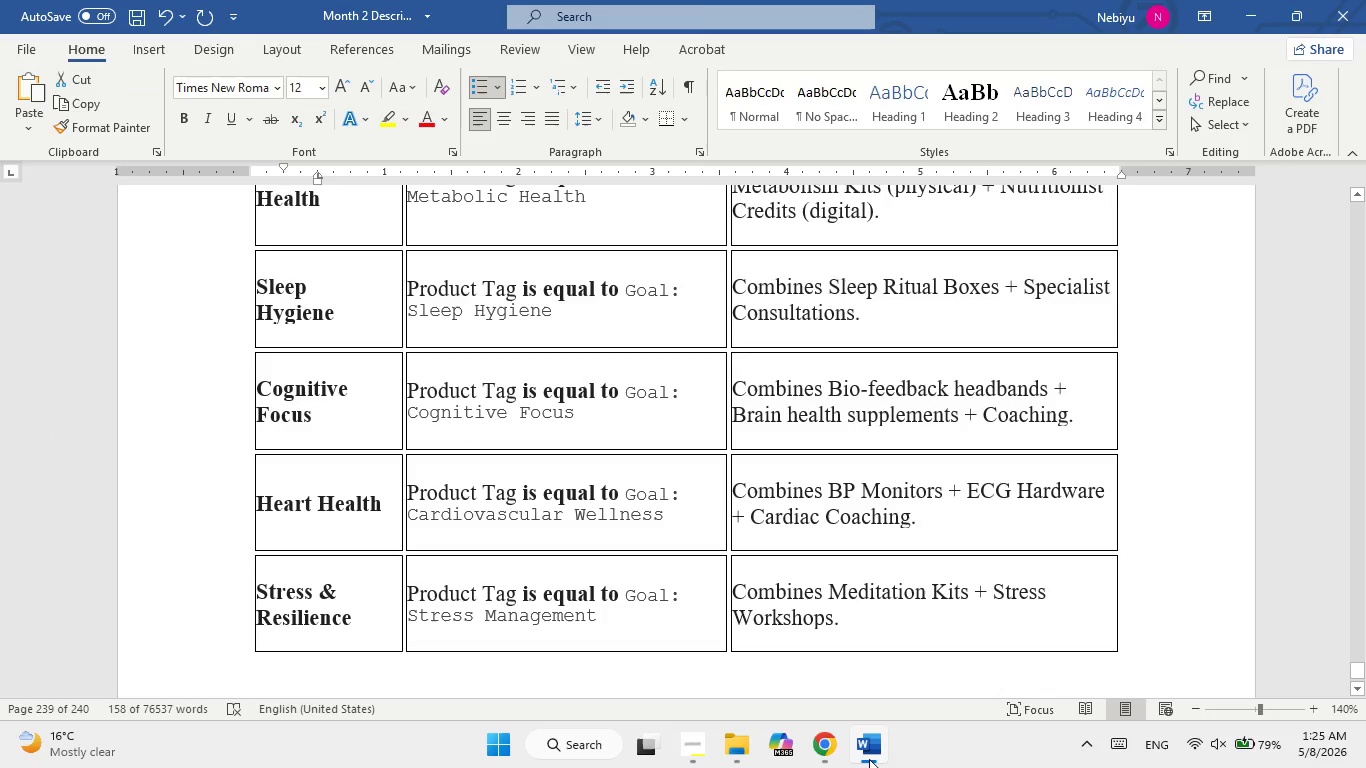 
left_click([869, 759])
 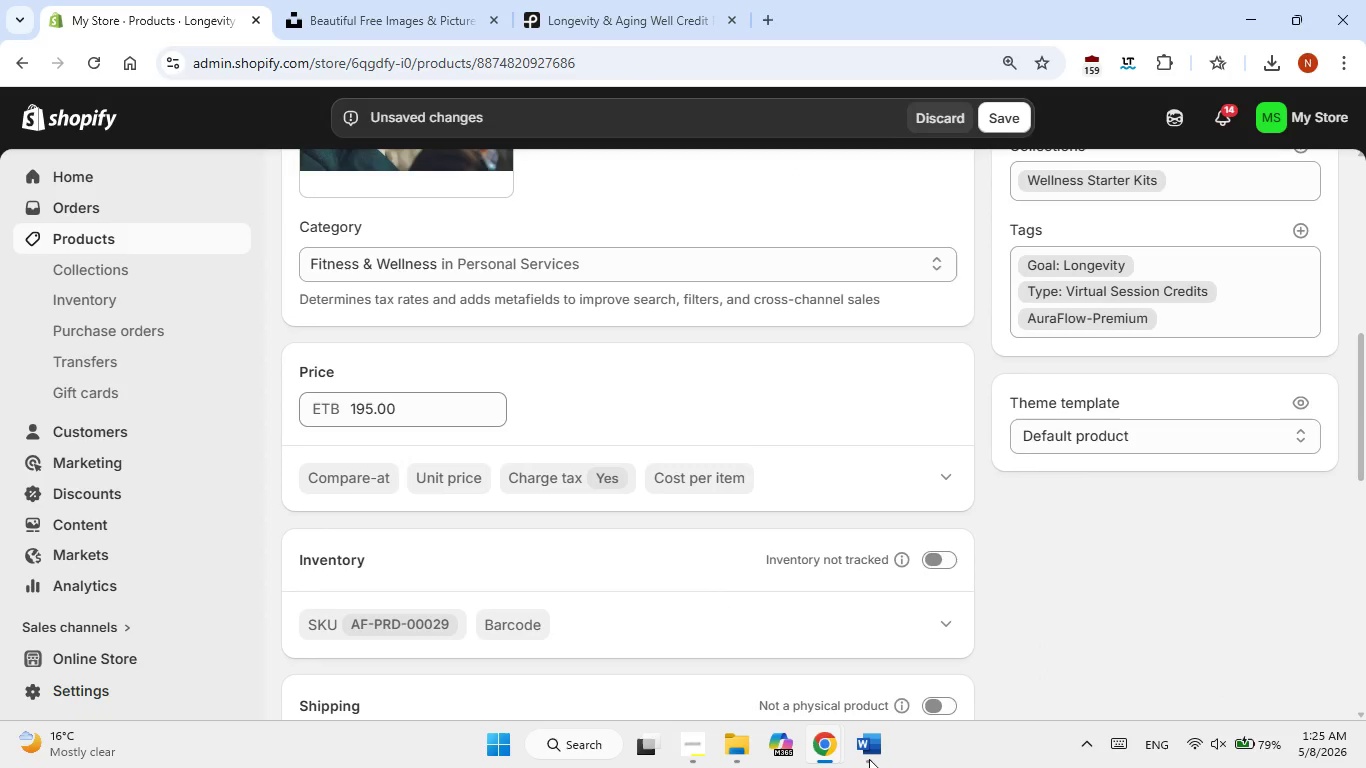 
left_click([869, 759])
 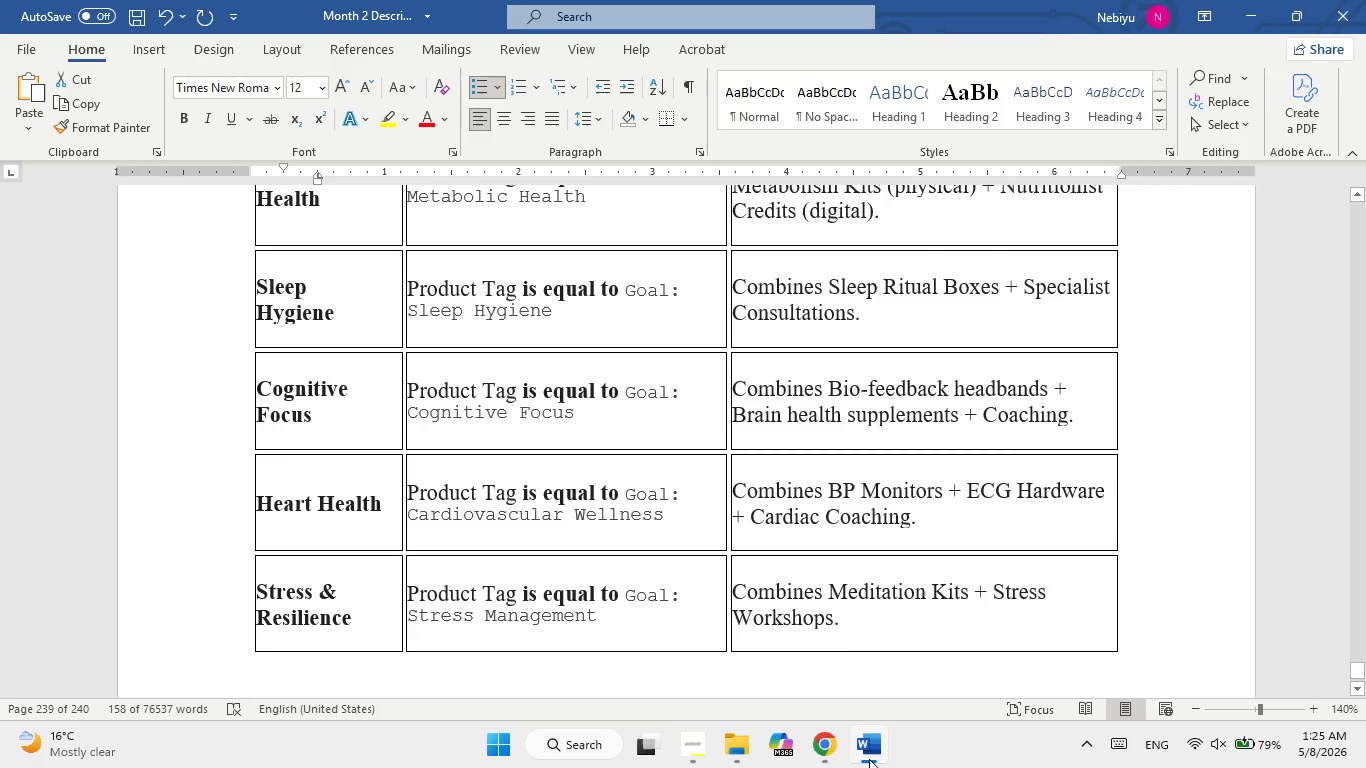 
scroll: coordinate [749, 651], scroll_direction: up, amount: 2.0
 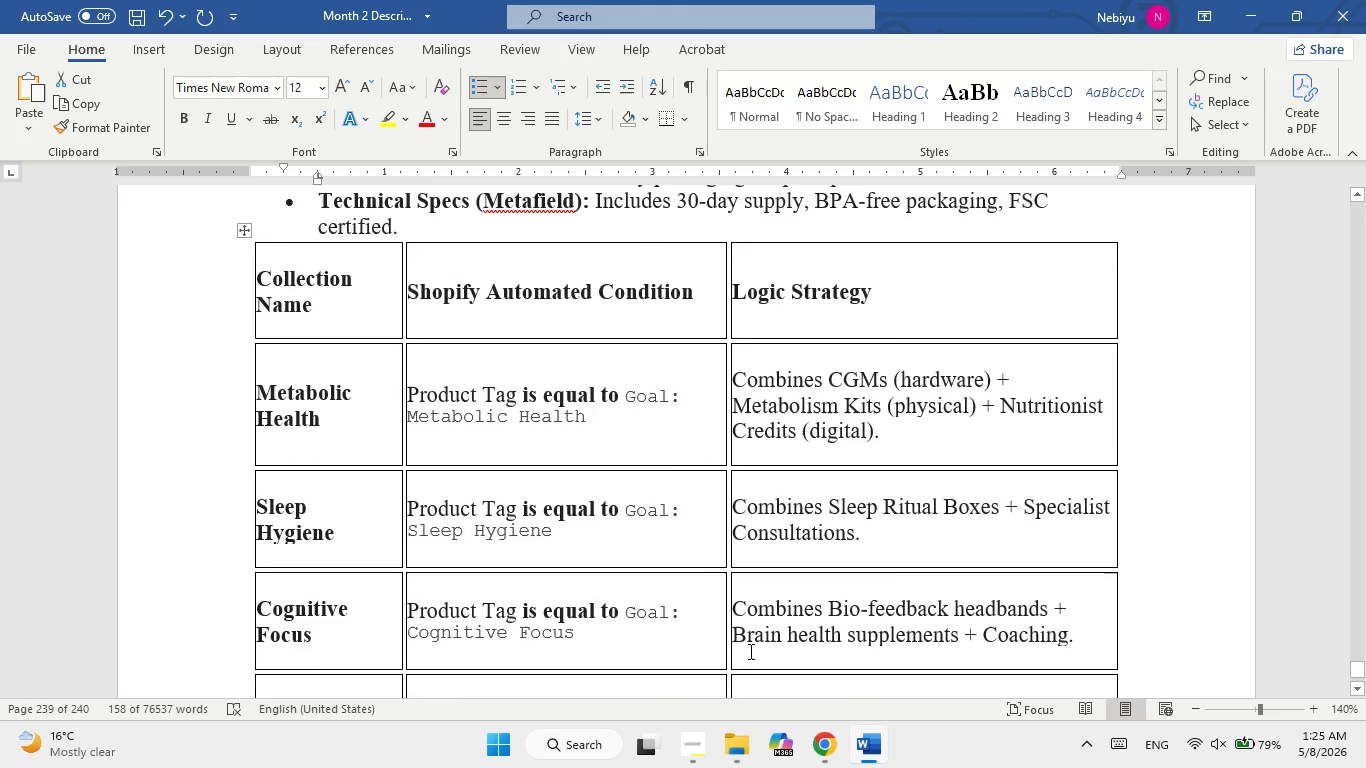 
scroll: coordinate [749, 651], scroll_direction: down, amount: 3.0
 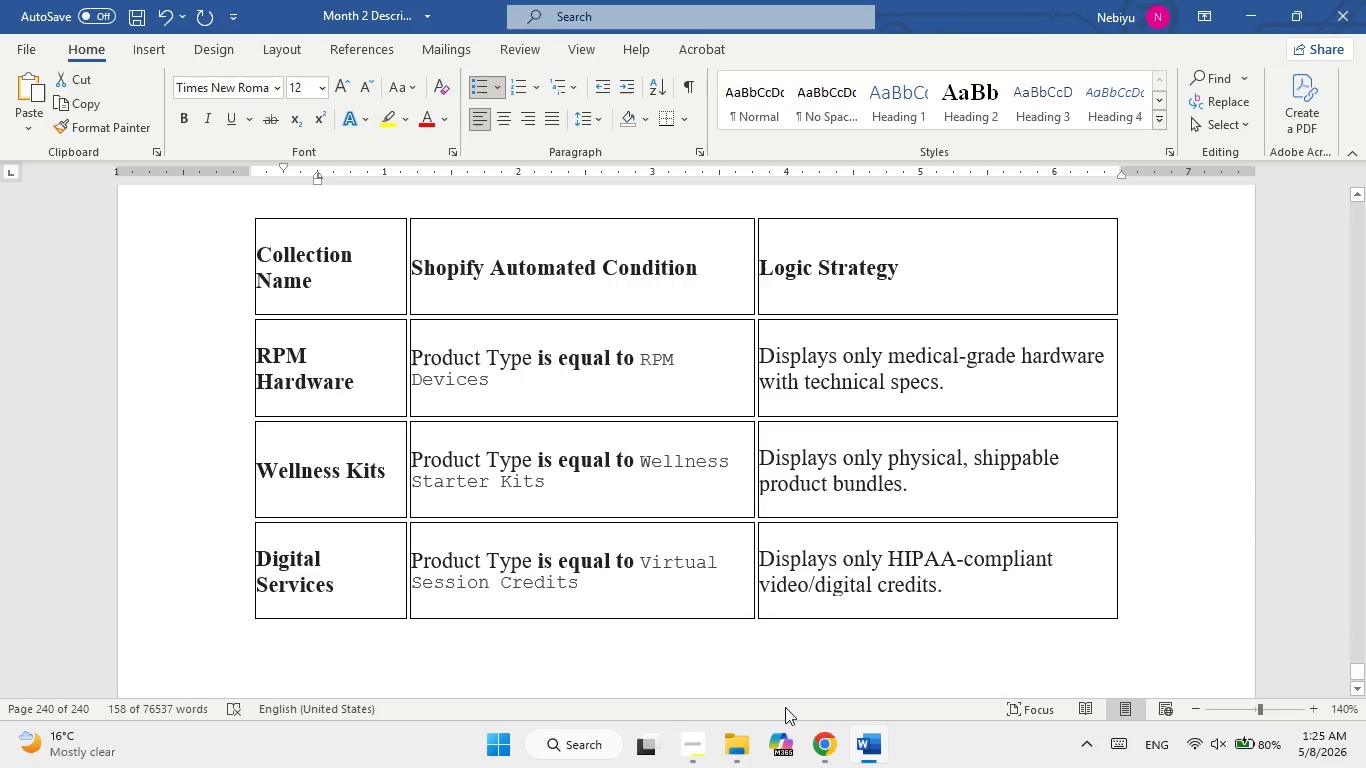 
left_click([861, 738])
 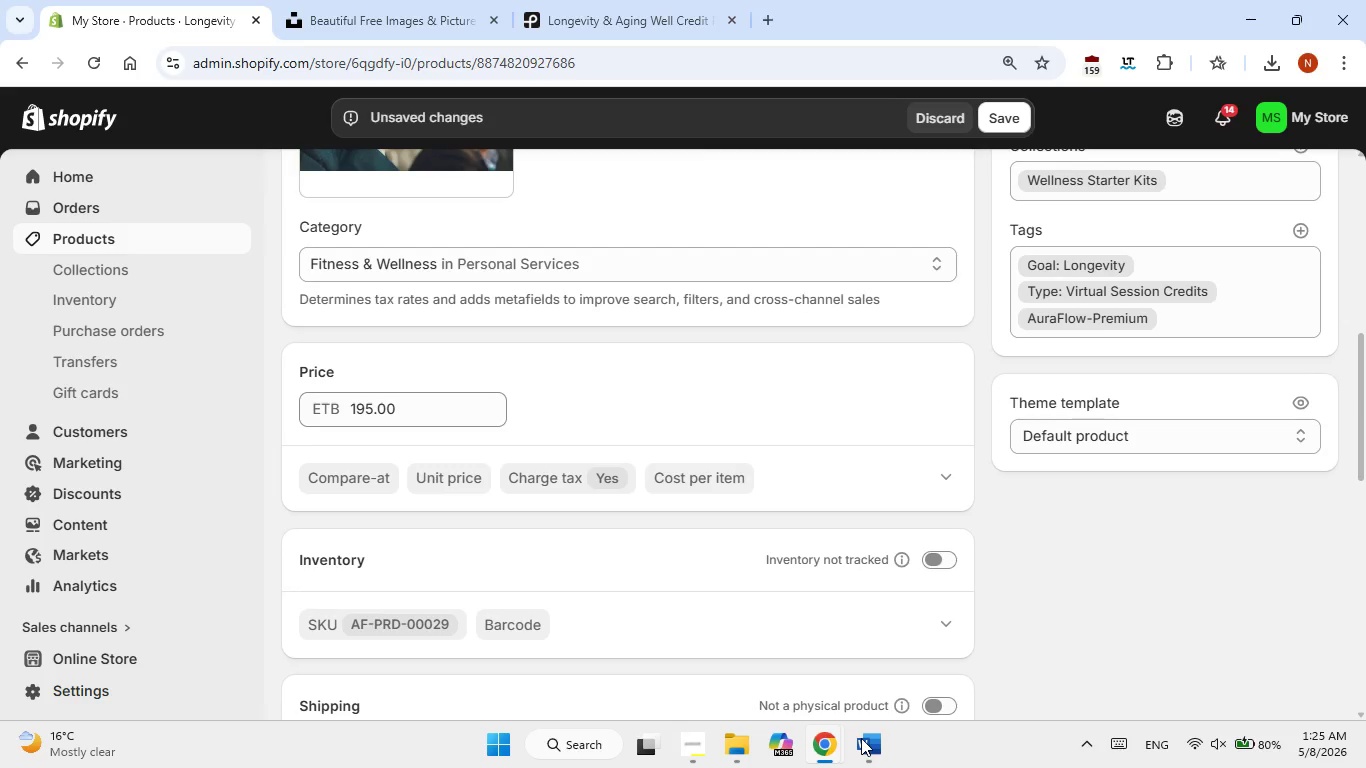 
left_click([861, 738])
 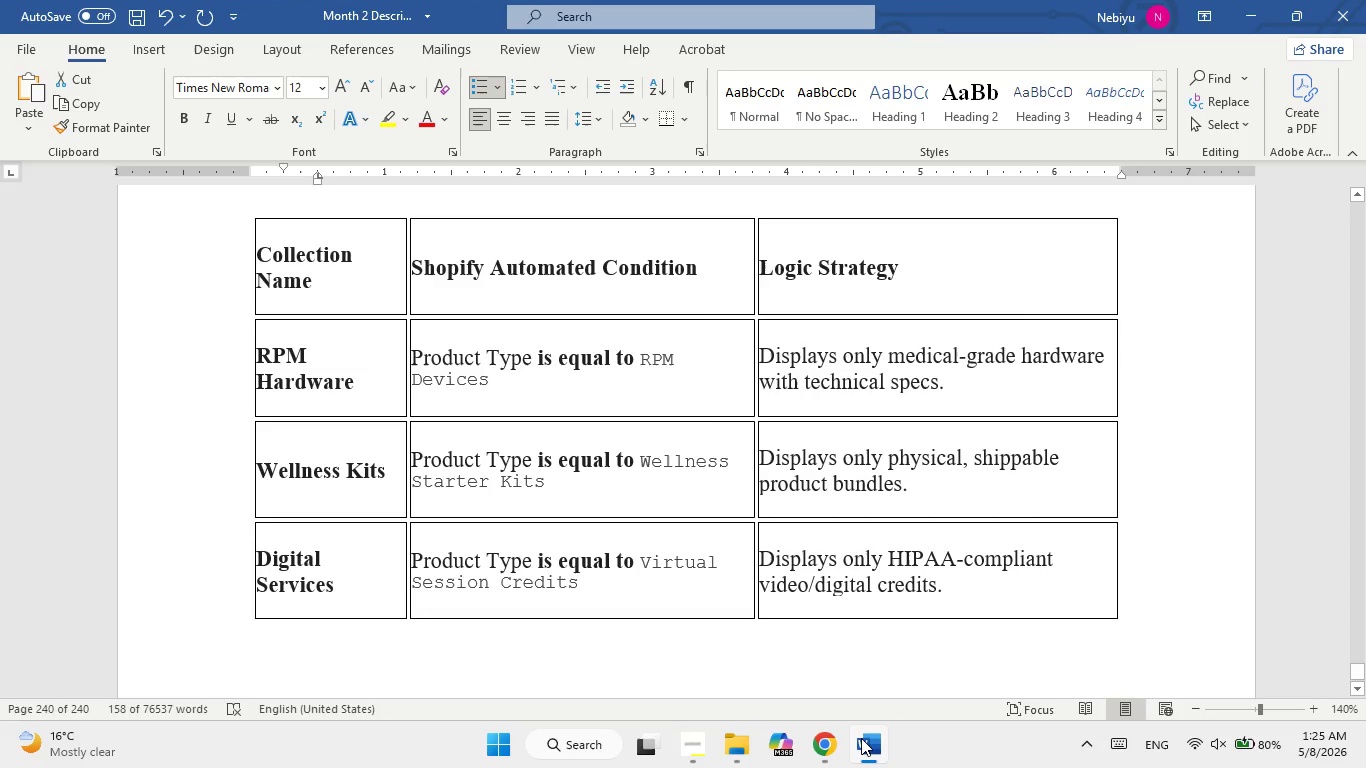 
left_click([861, 738])
 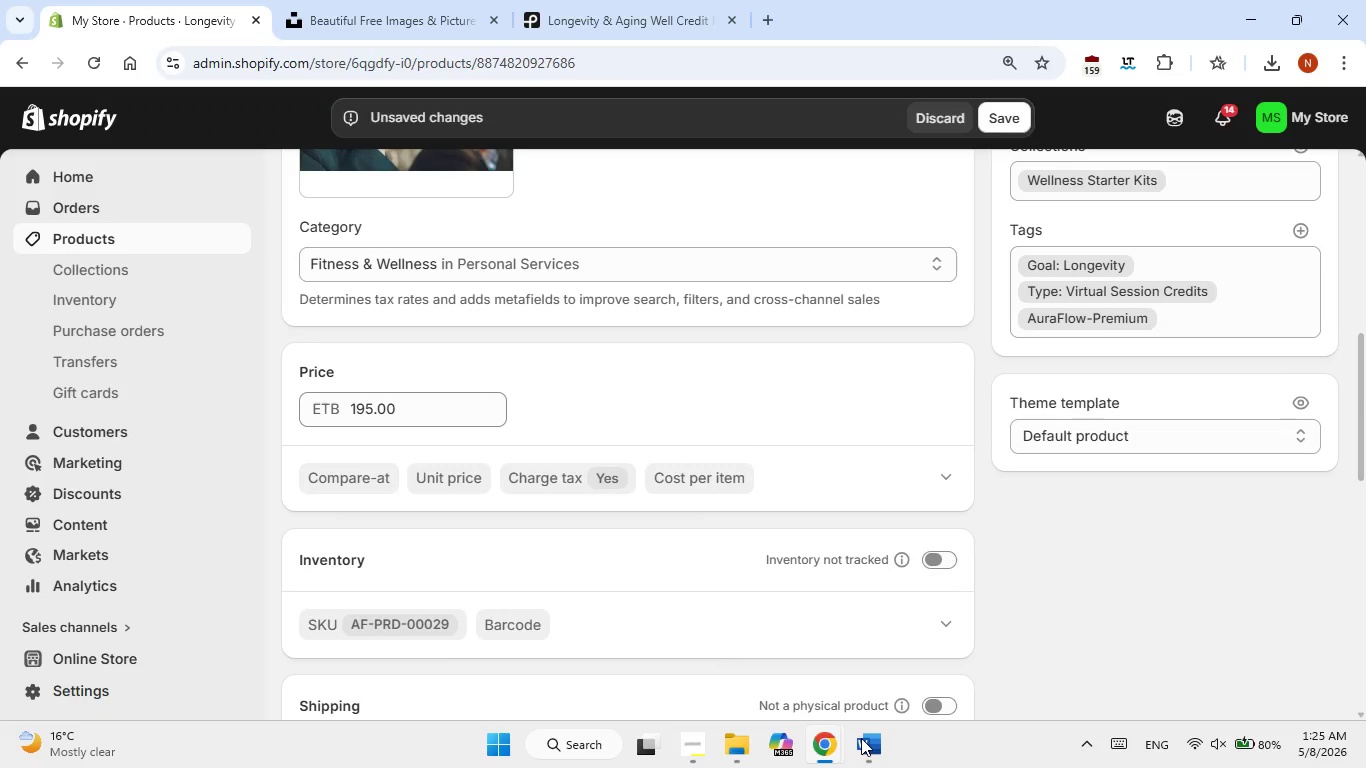 
left_click([861, 738])
 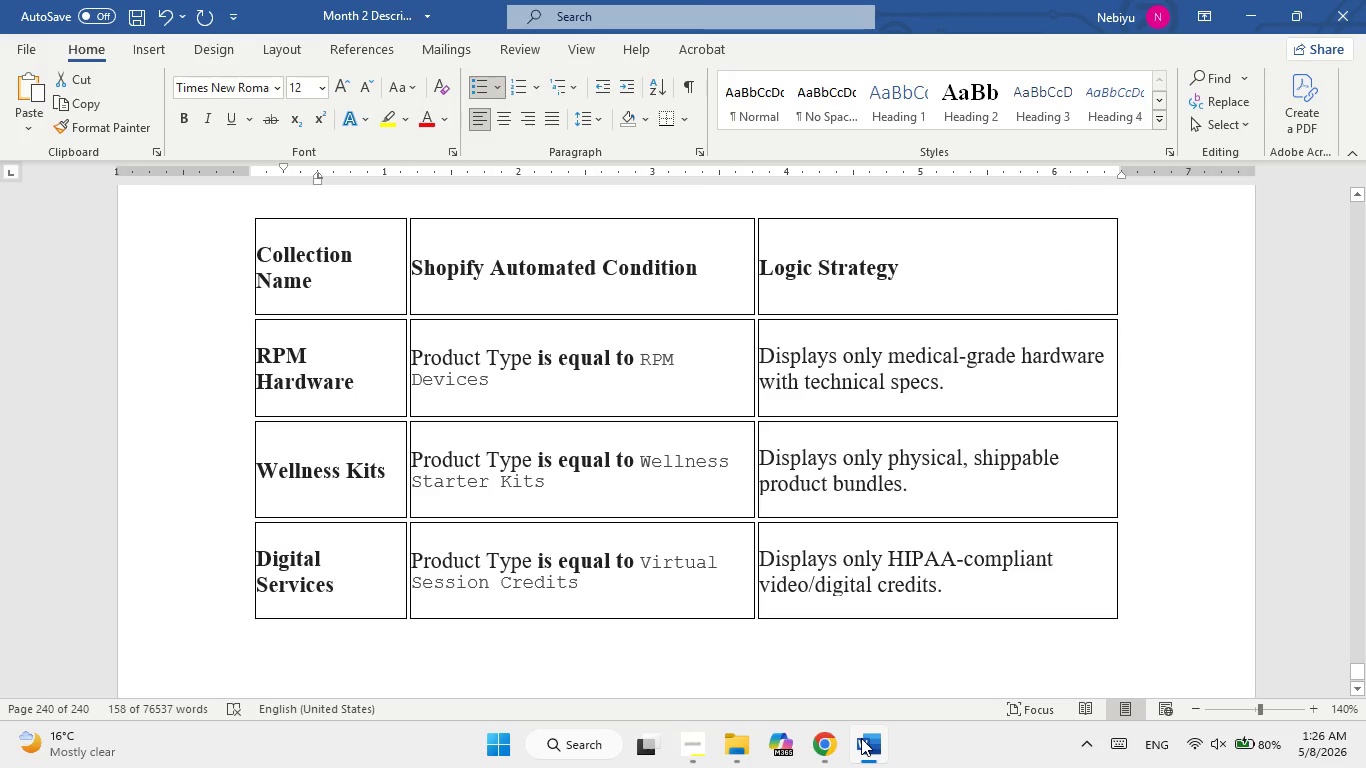 
left_click([861, 738])
 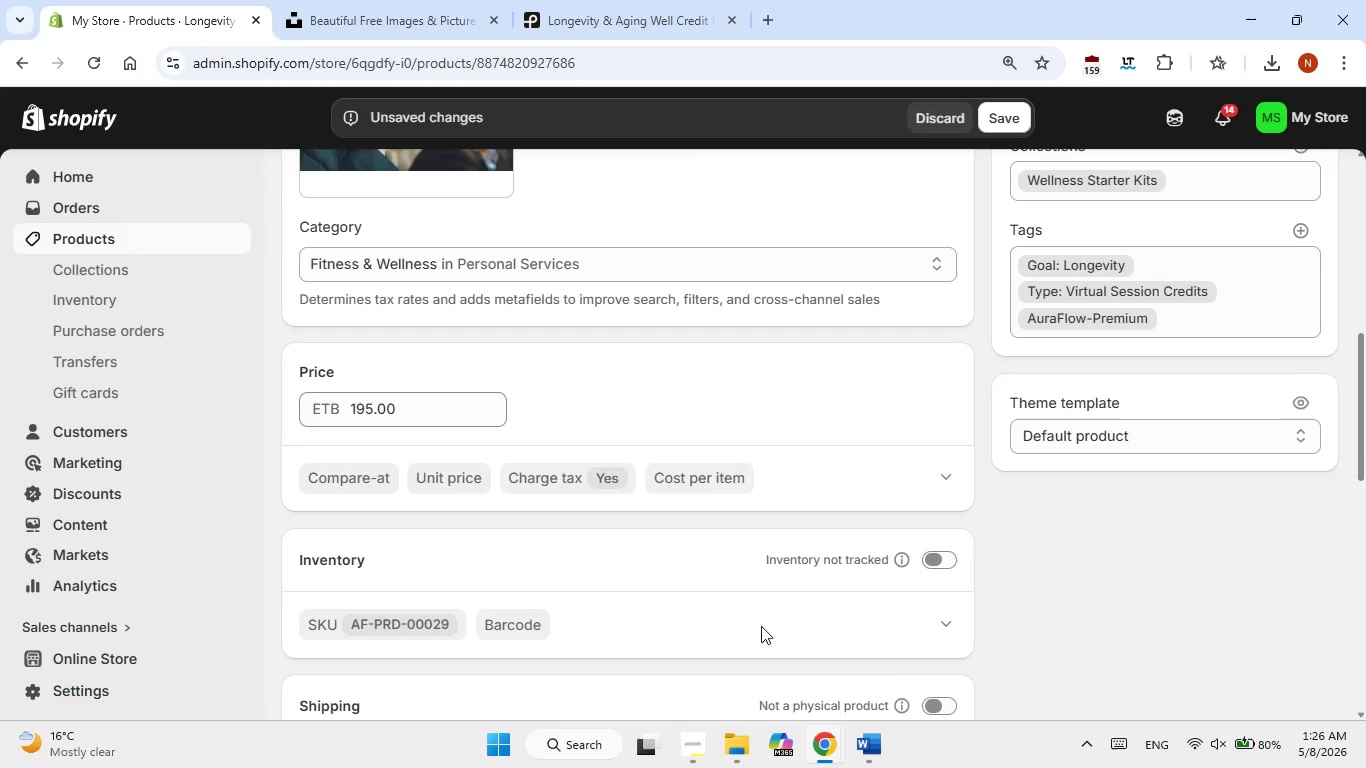 
scroll: coordinate [761, 626], scroll_direction: up, amount: 2.0
 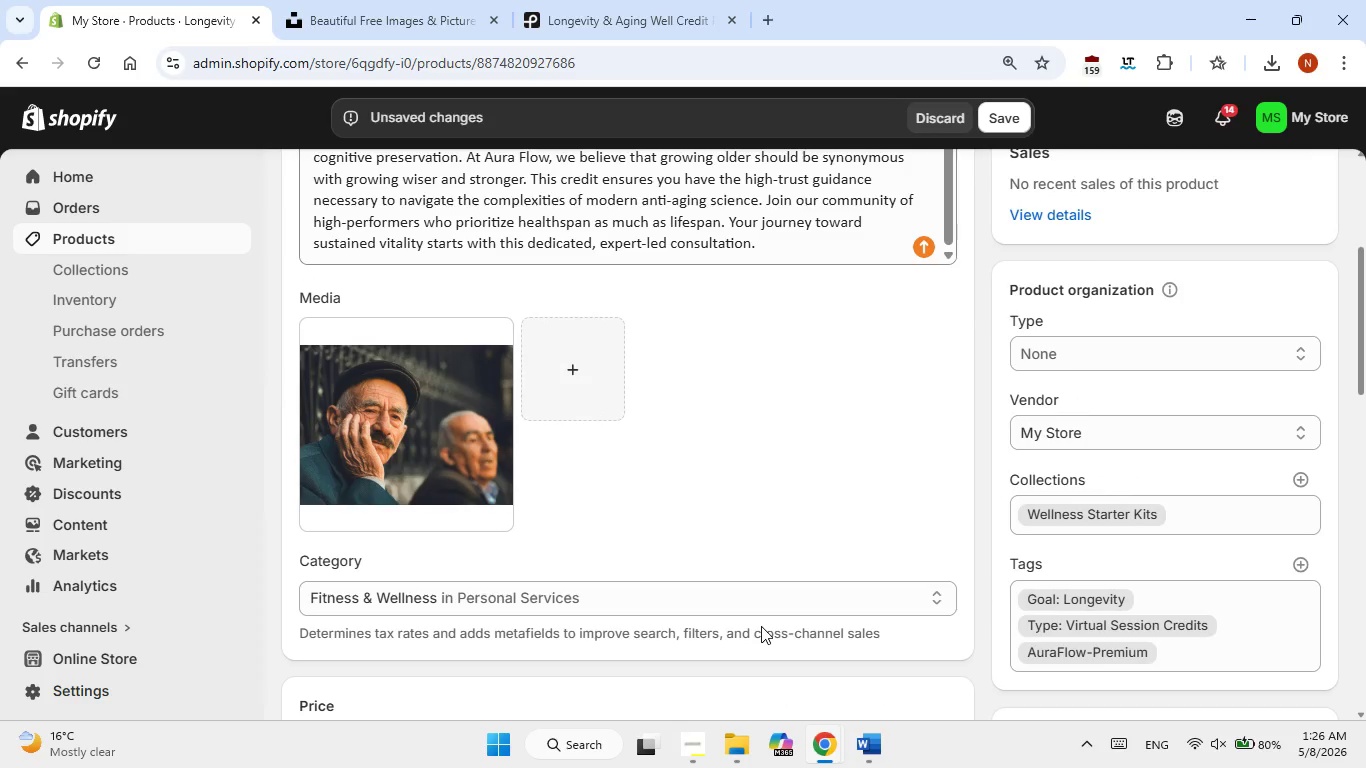 
left_click([1066, 512])
 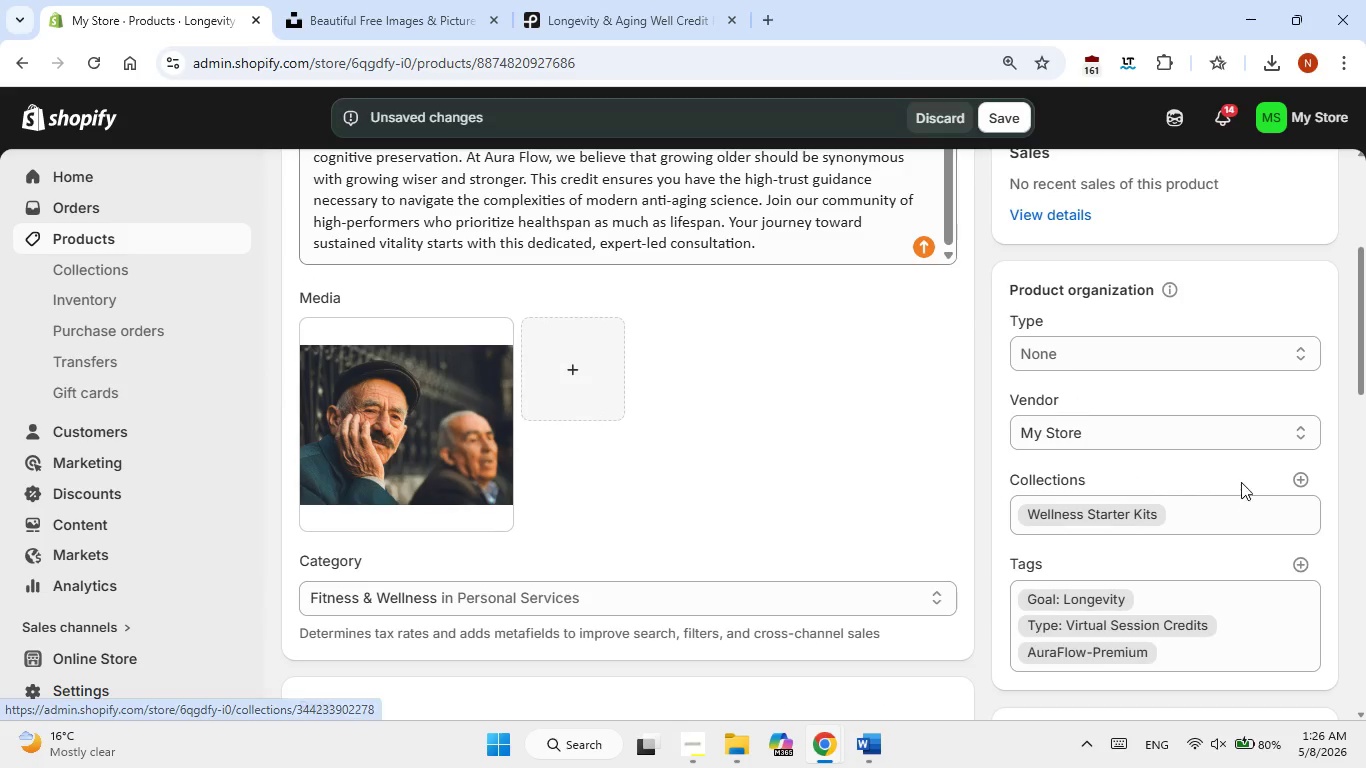 
left_click([1295, 477])
 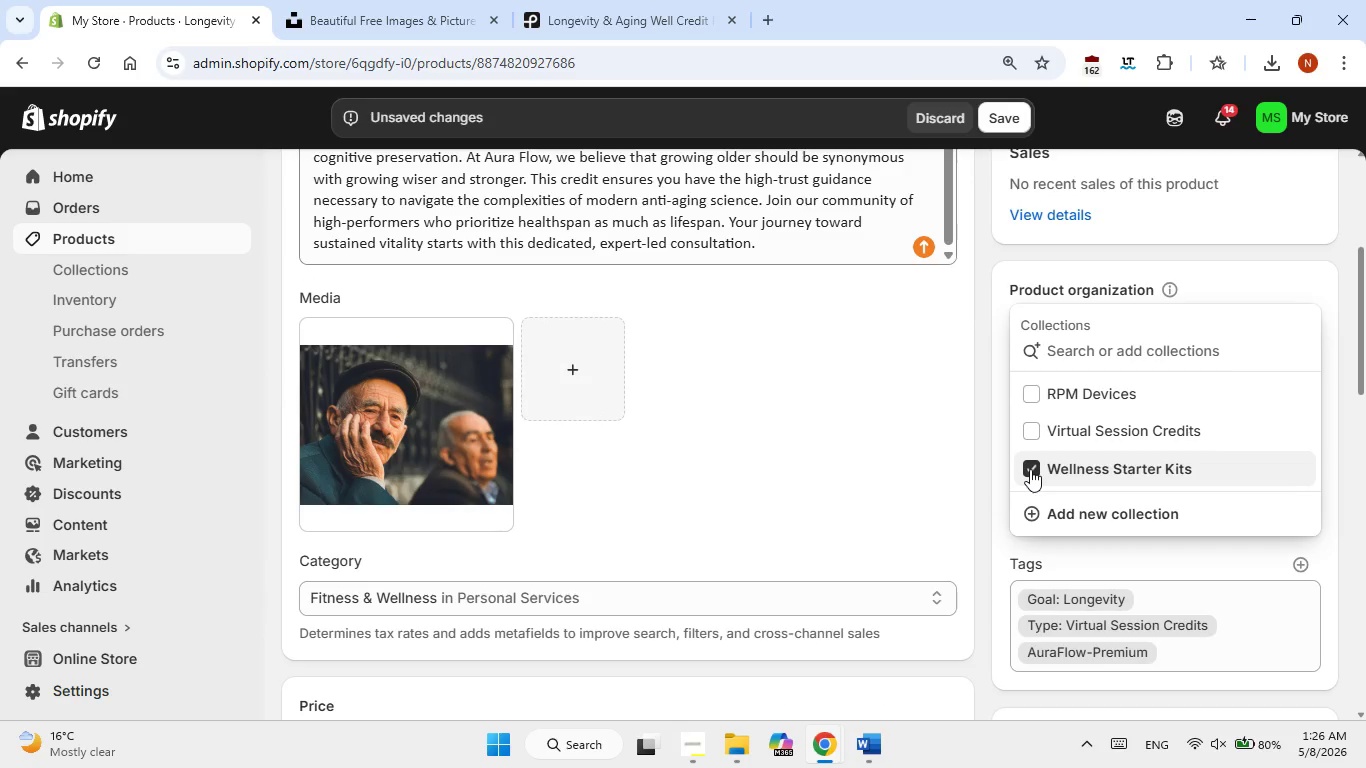 
scroll: coordinate [1043, 458], scroll_direction: none, amount: 0.0
 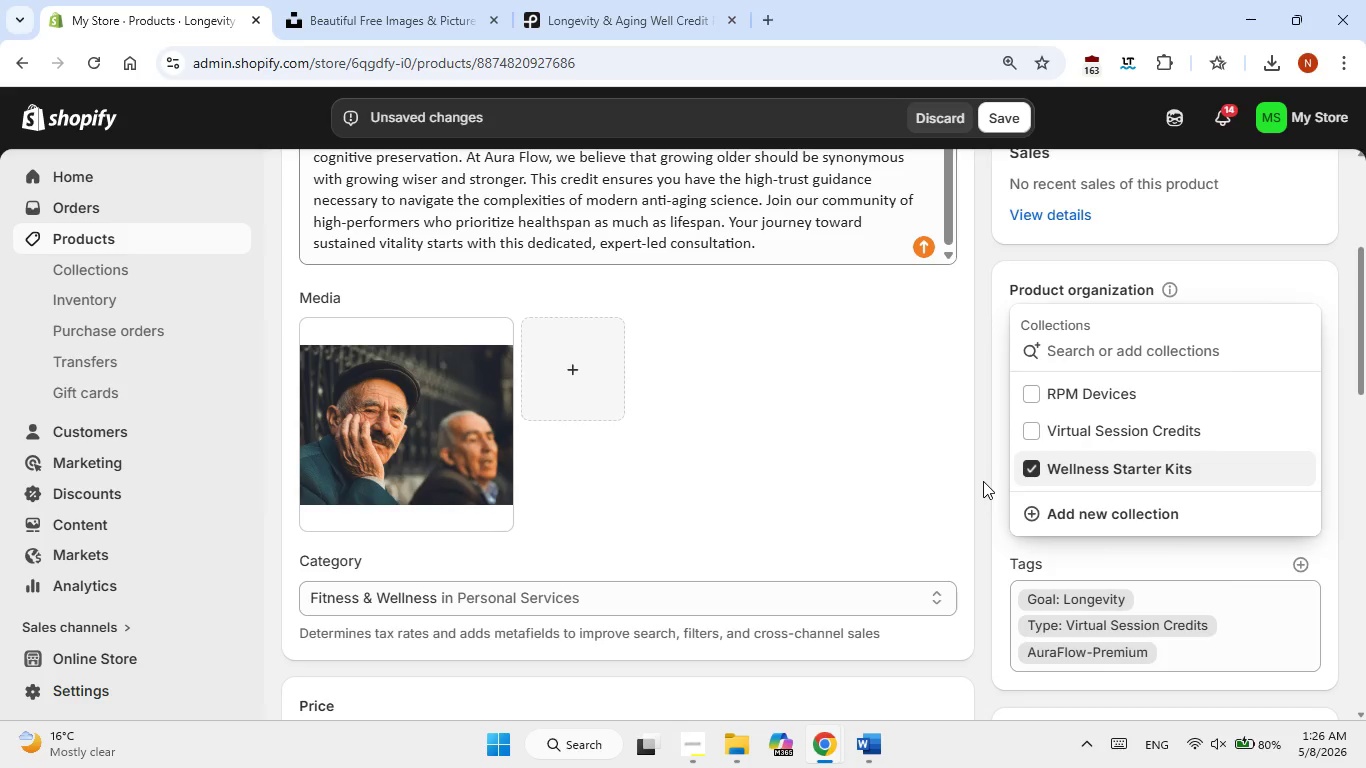 
left_click([983, 481])
 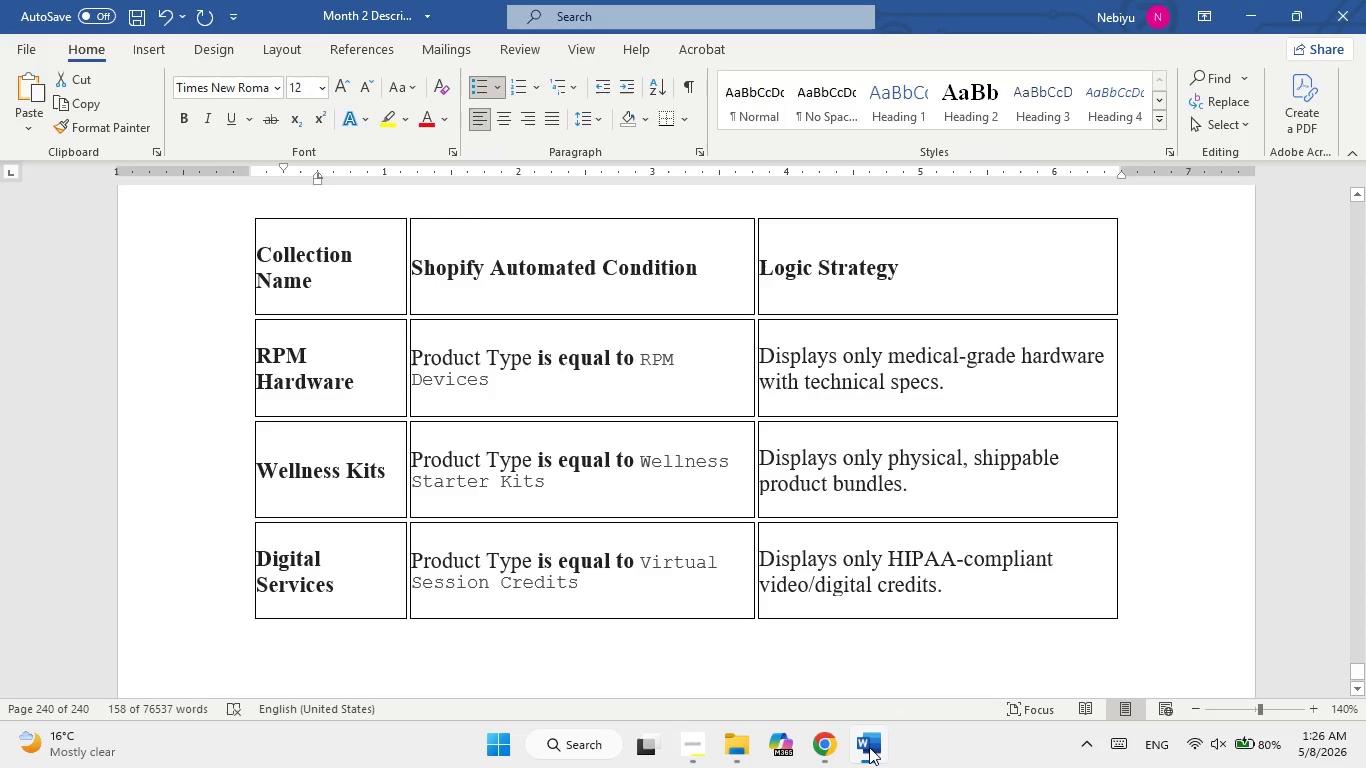 
left_click([869, 747])
 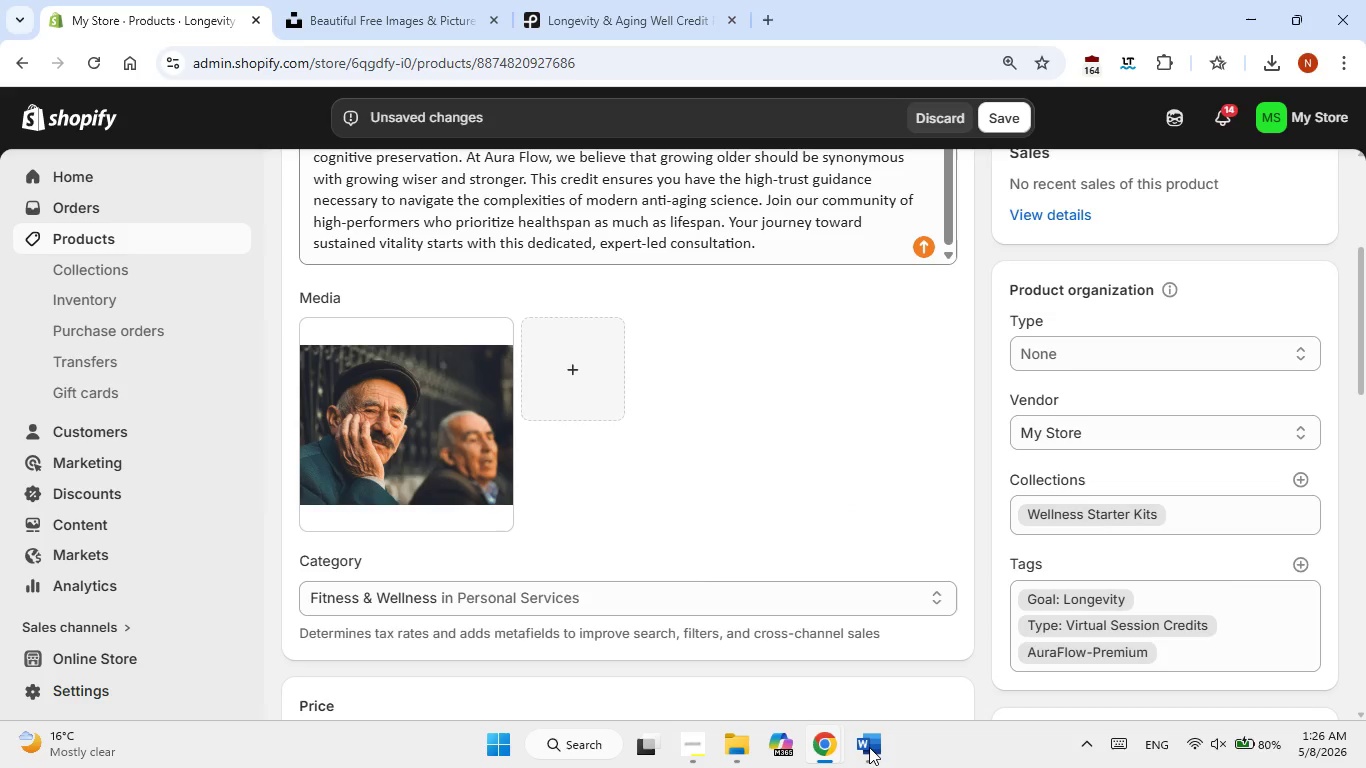 
wait(11.08)
 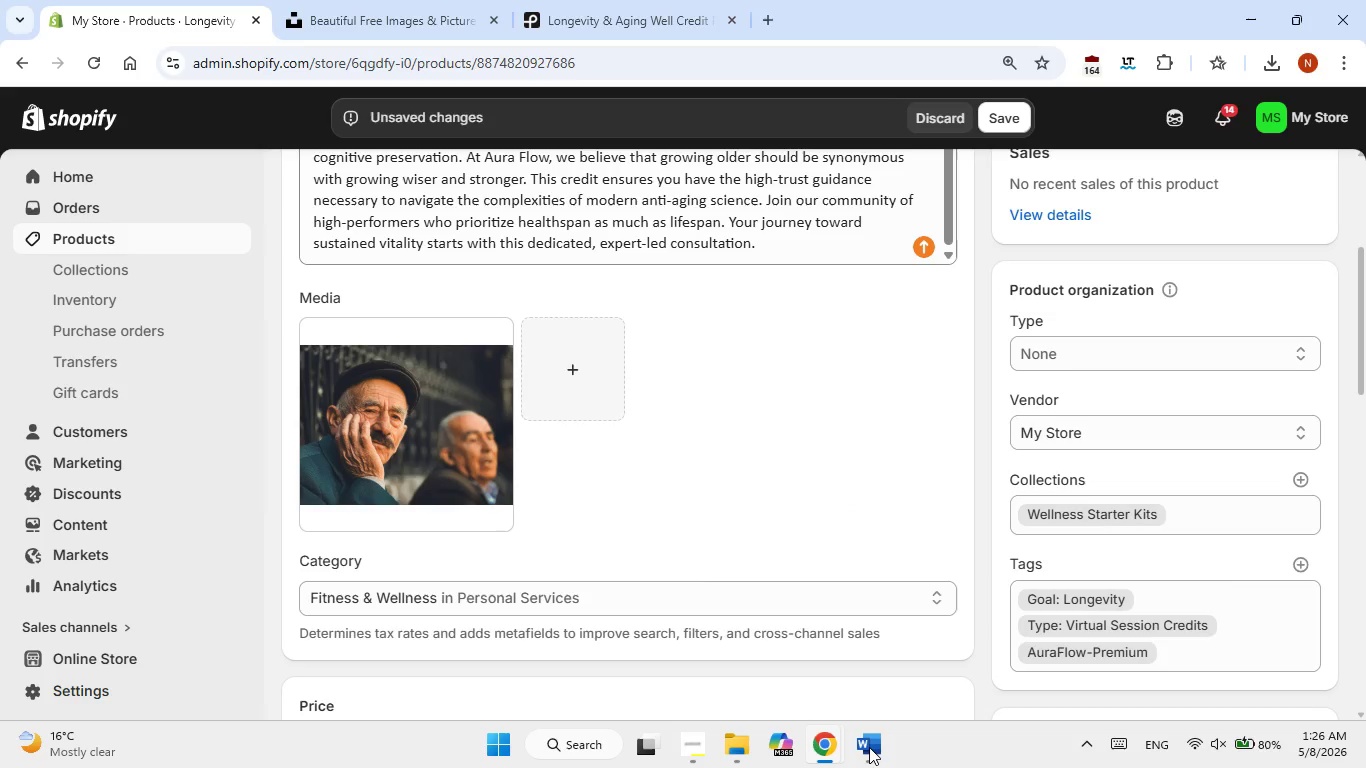 
scroll: coordinate [975, 558], scroll_direction: up, amount: 2.0
 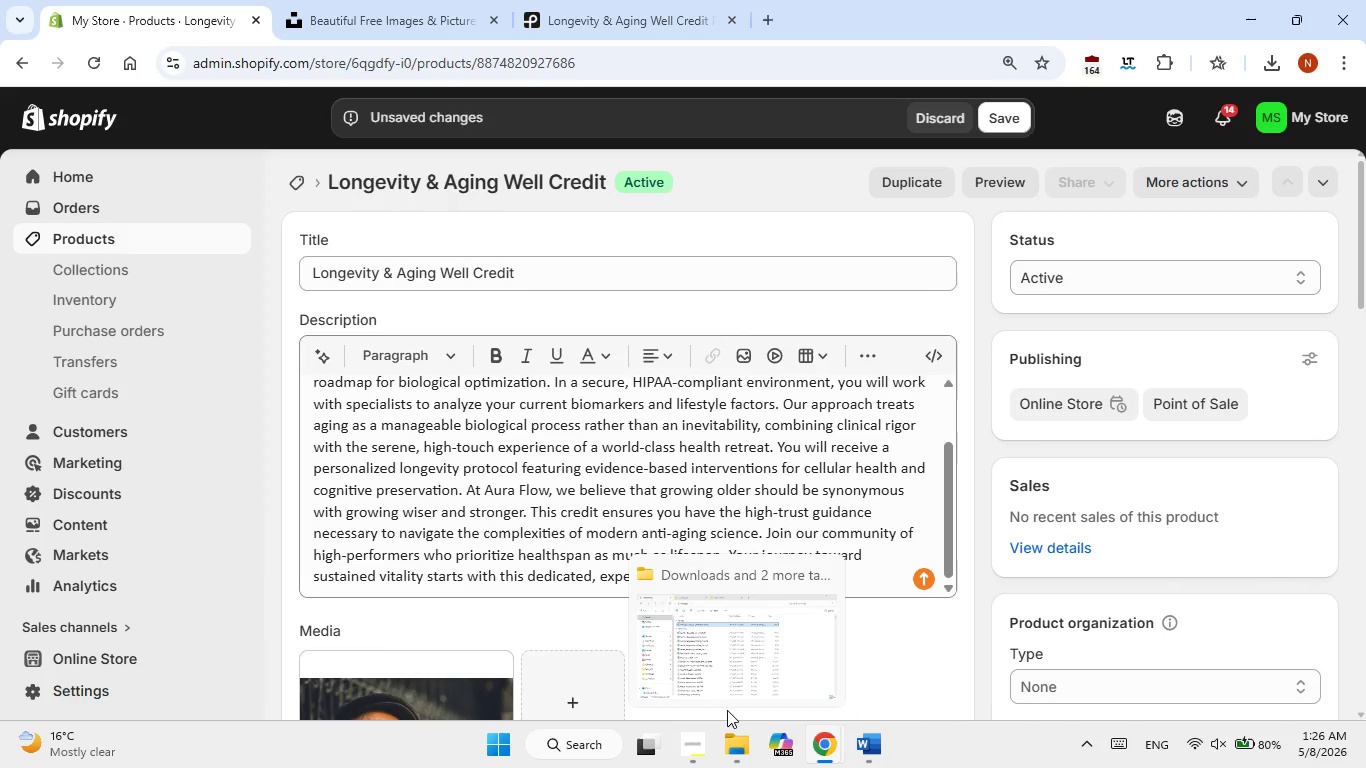 
left_click([867, 744])
 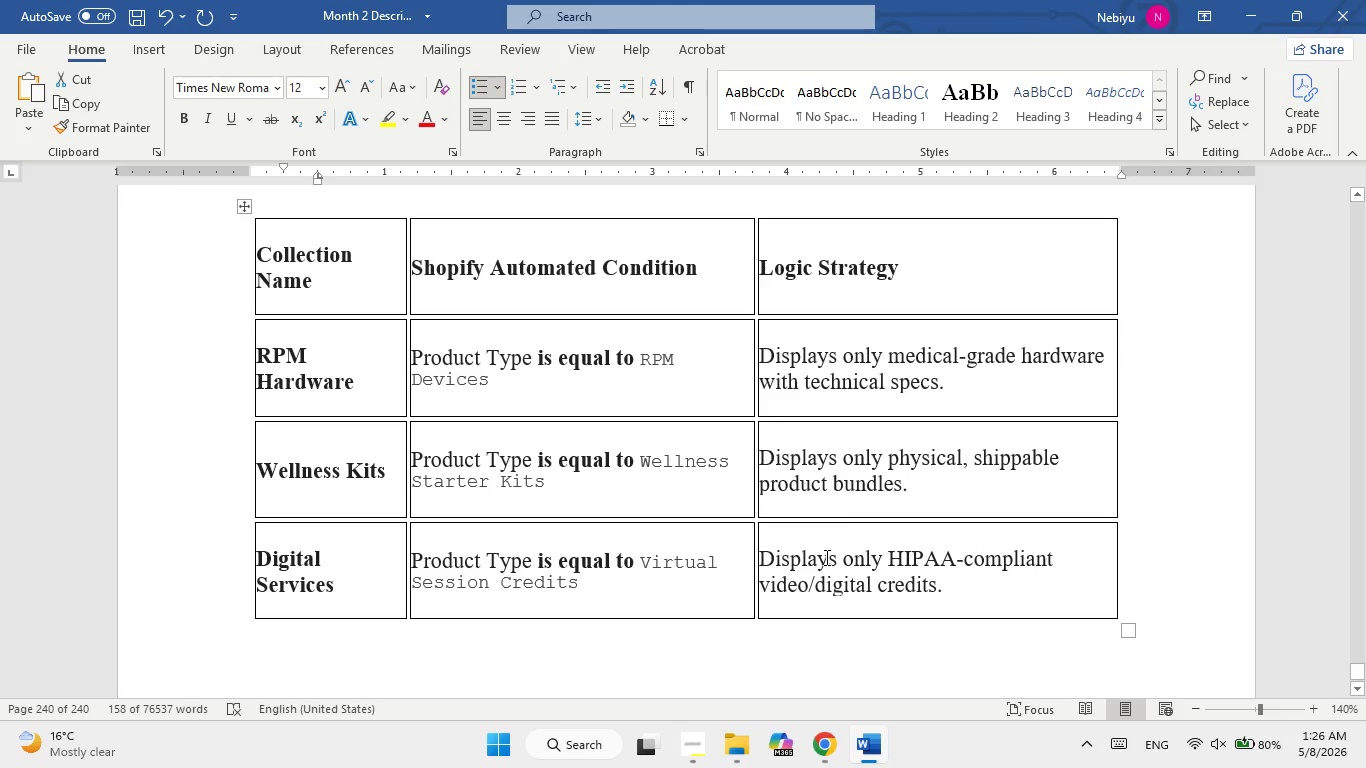 
middle_click([825, 557])
 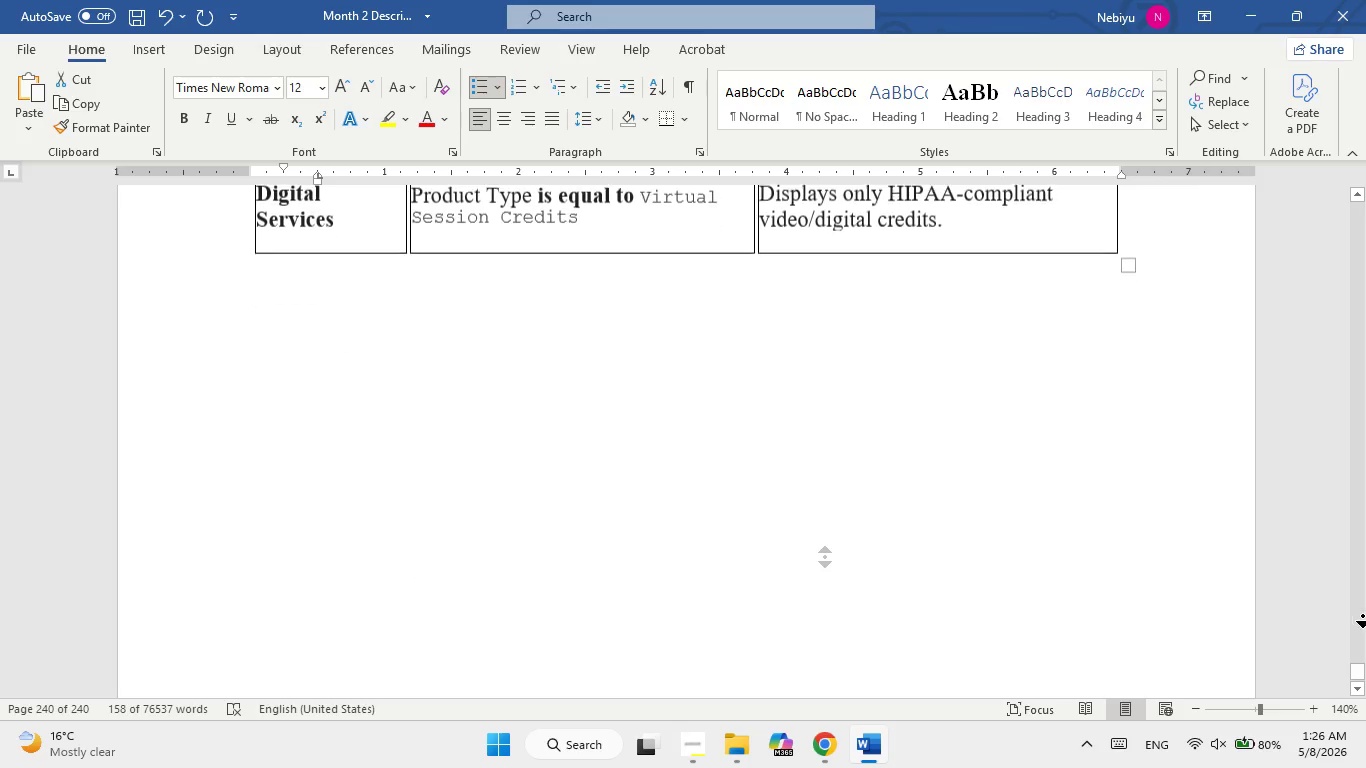 
left_click([1362, 615])
 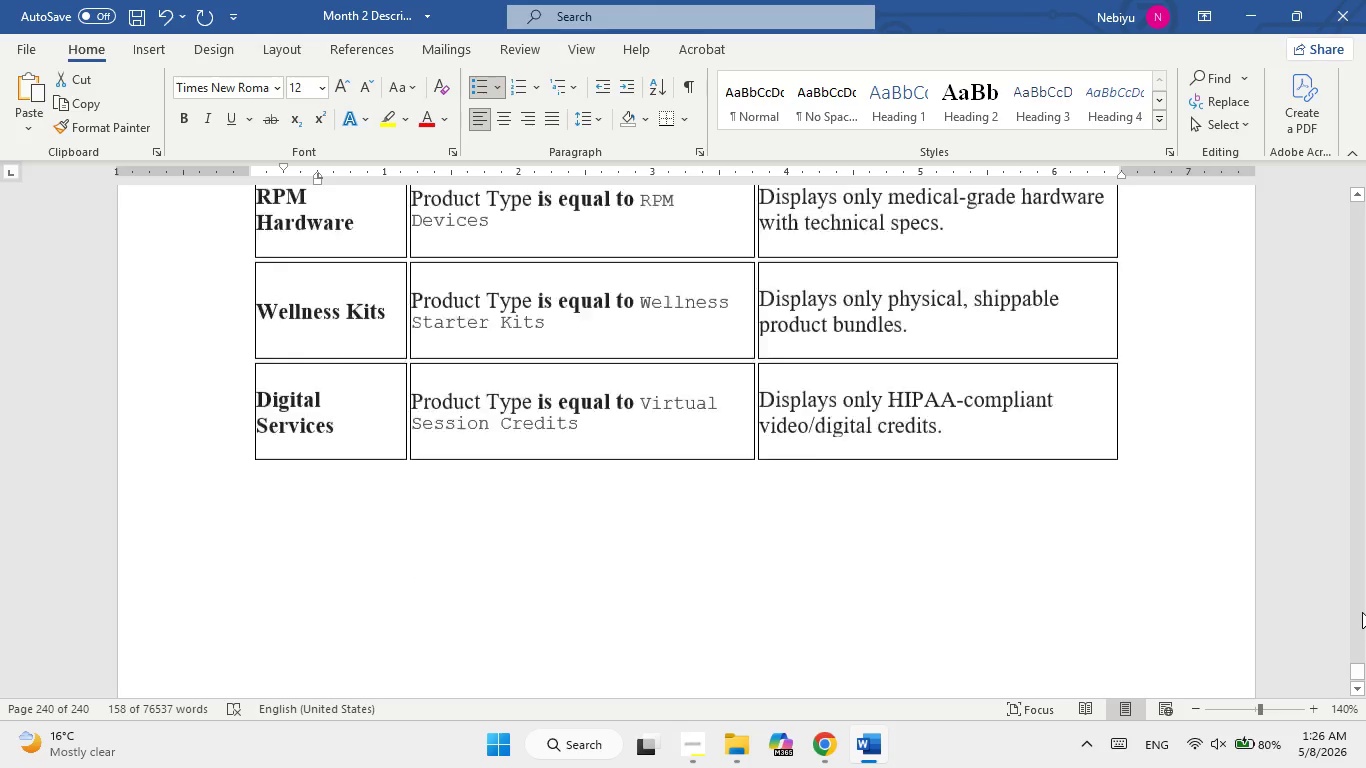 
left_click_drag(start_coordinate=[1362, 612], to_coordinate=[1362, 627])
 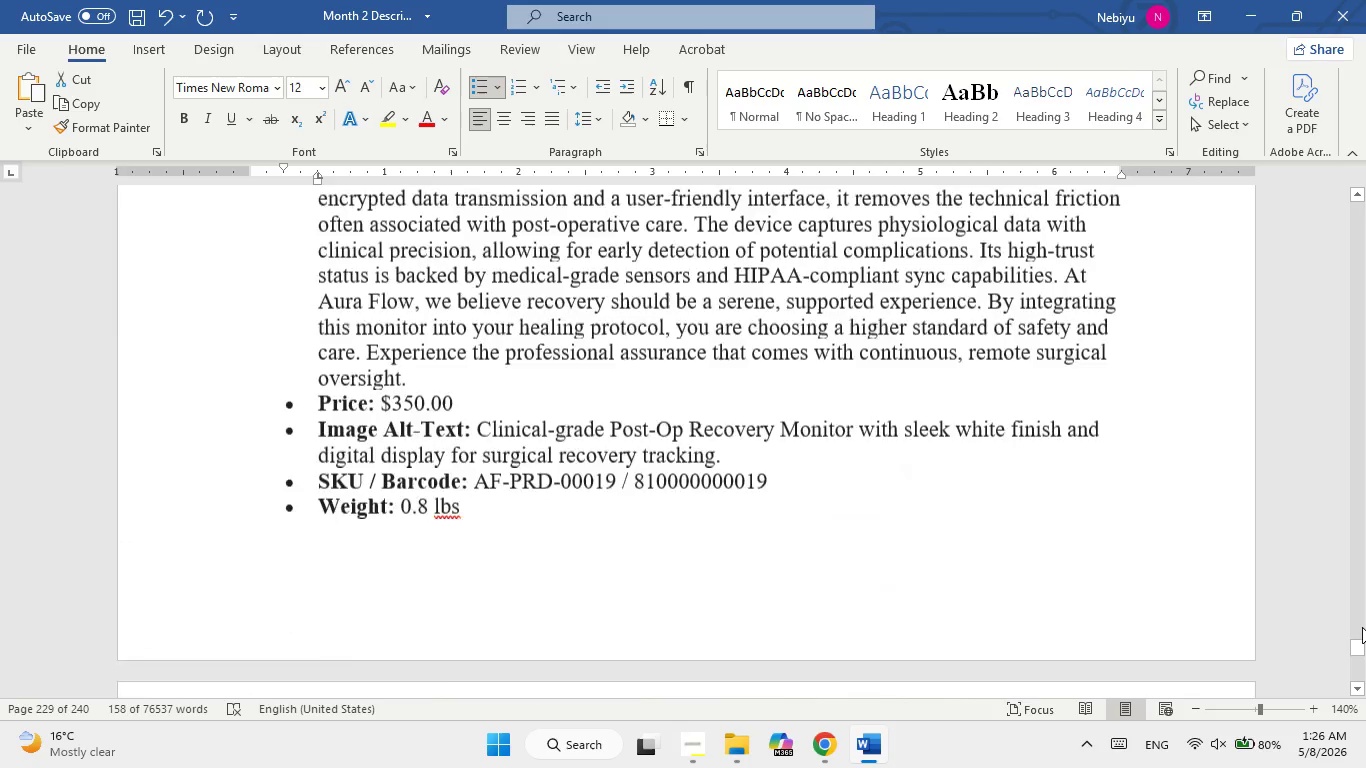 
left_click([1362, 627])
 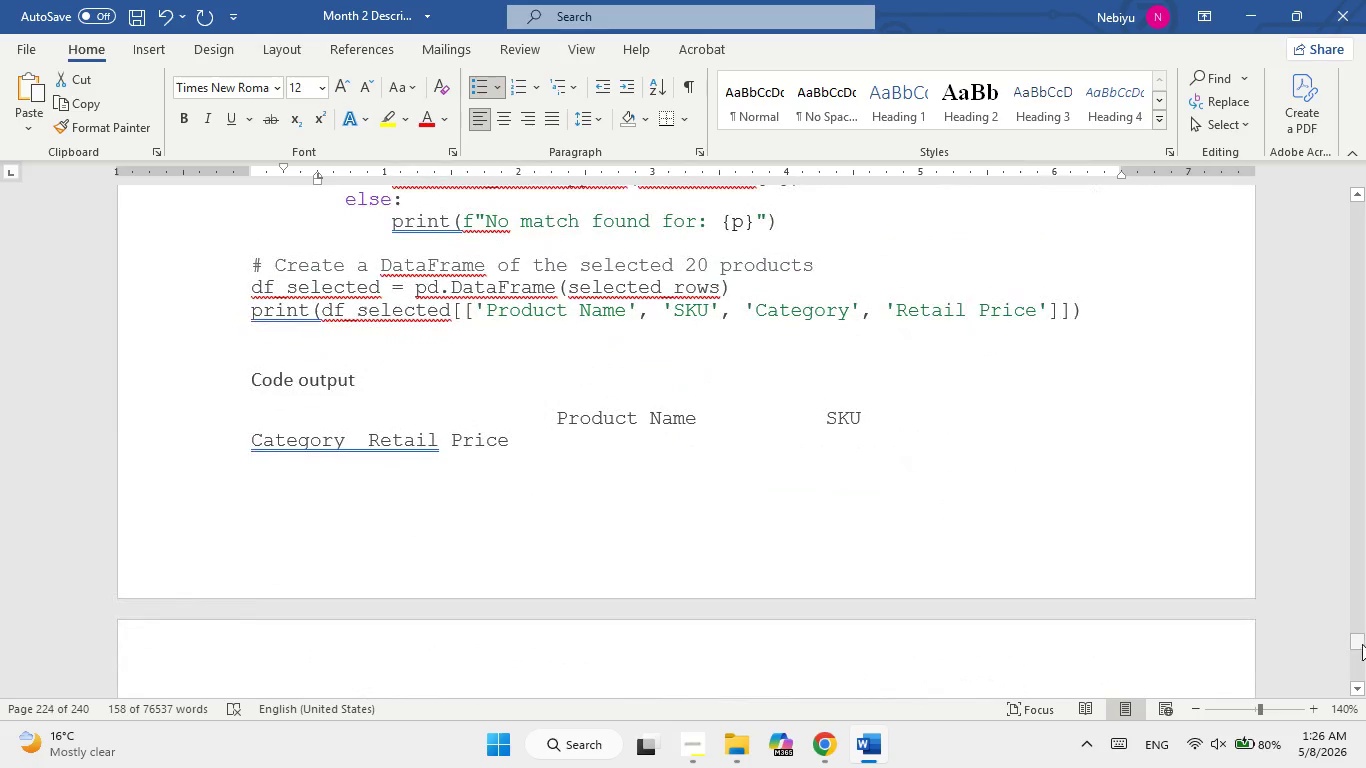 
left_click_drag(start_coordinate=[1362, 656], to_coordinate=[1362, 670])
 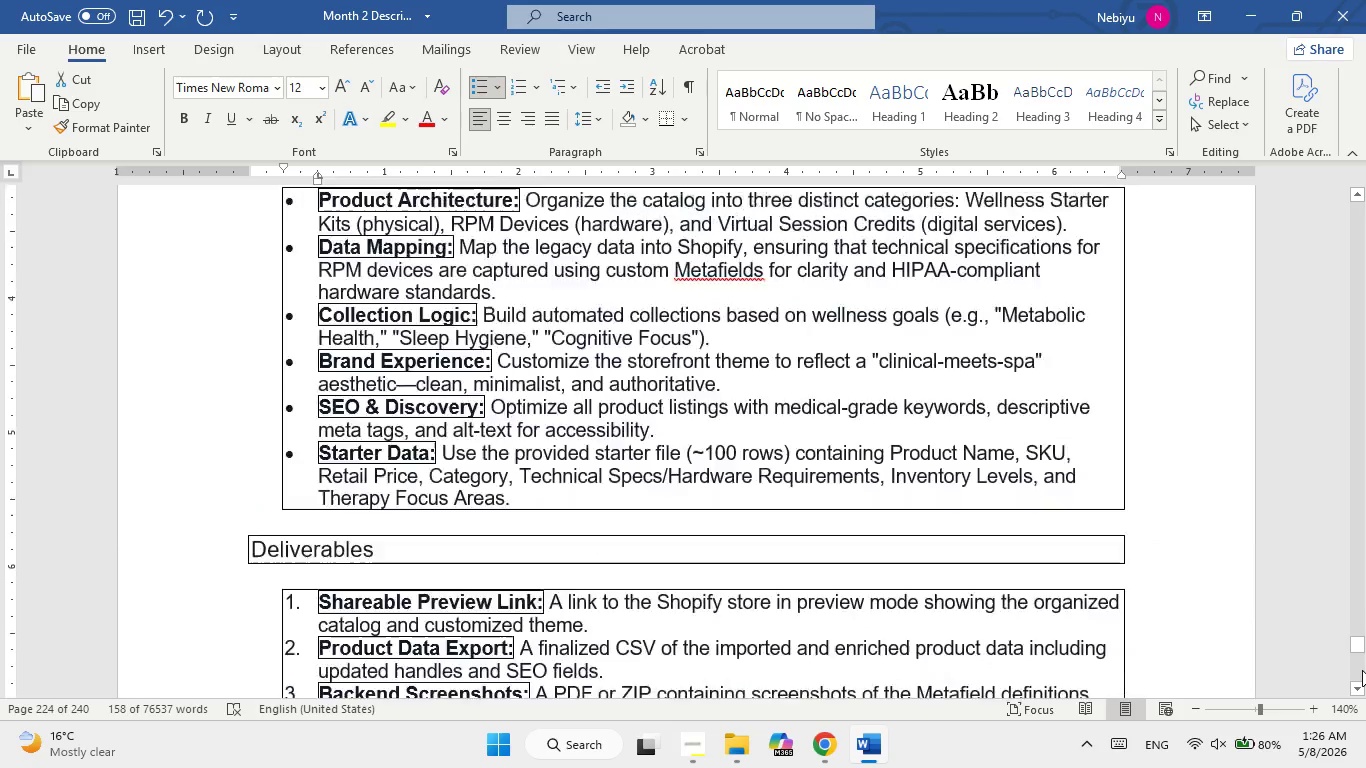 
left_click([1362, 670])
 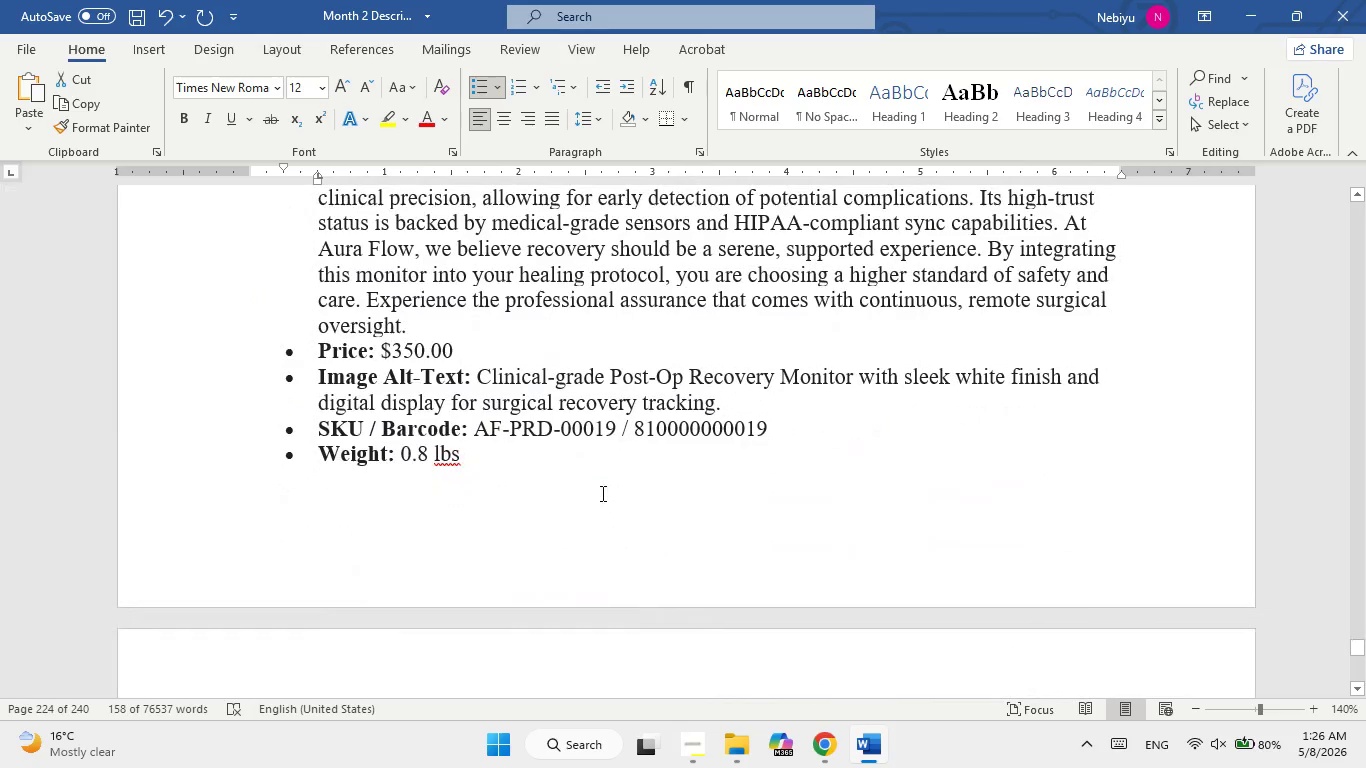 
scroll: coordinate [601, 493], scroll_direction: up, amount: 7.0
 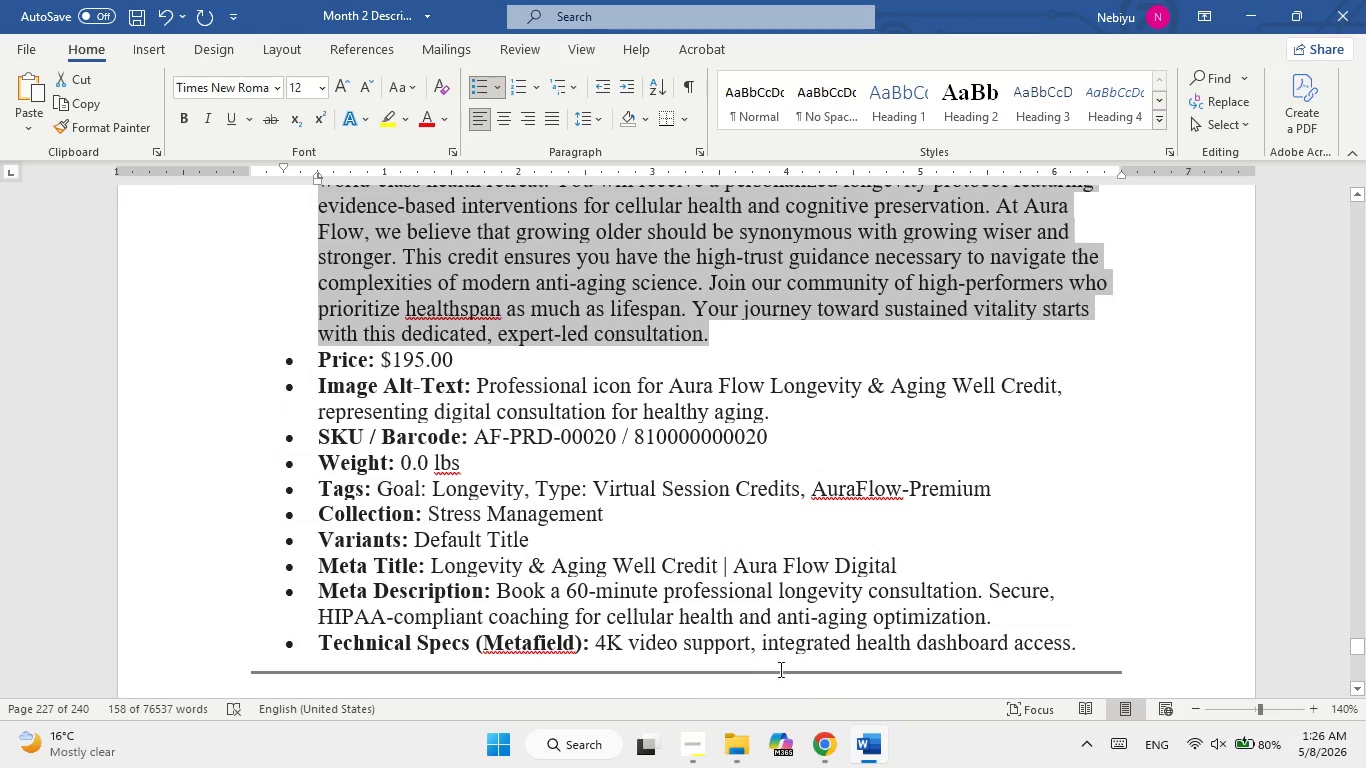 
left_click([863, 741])
 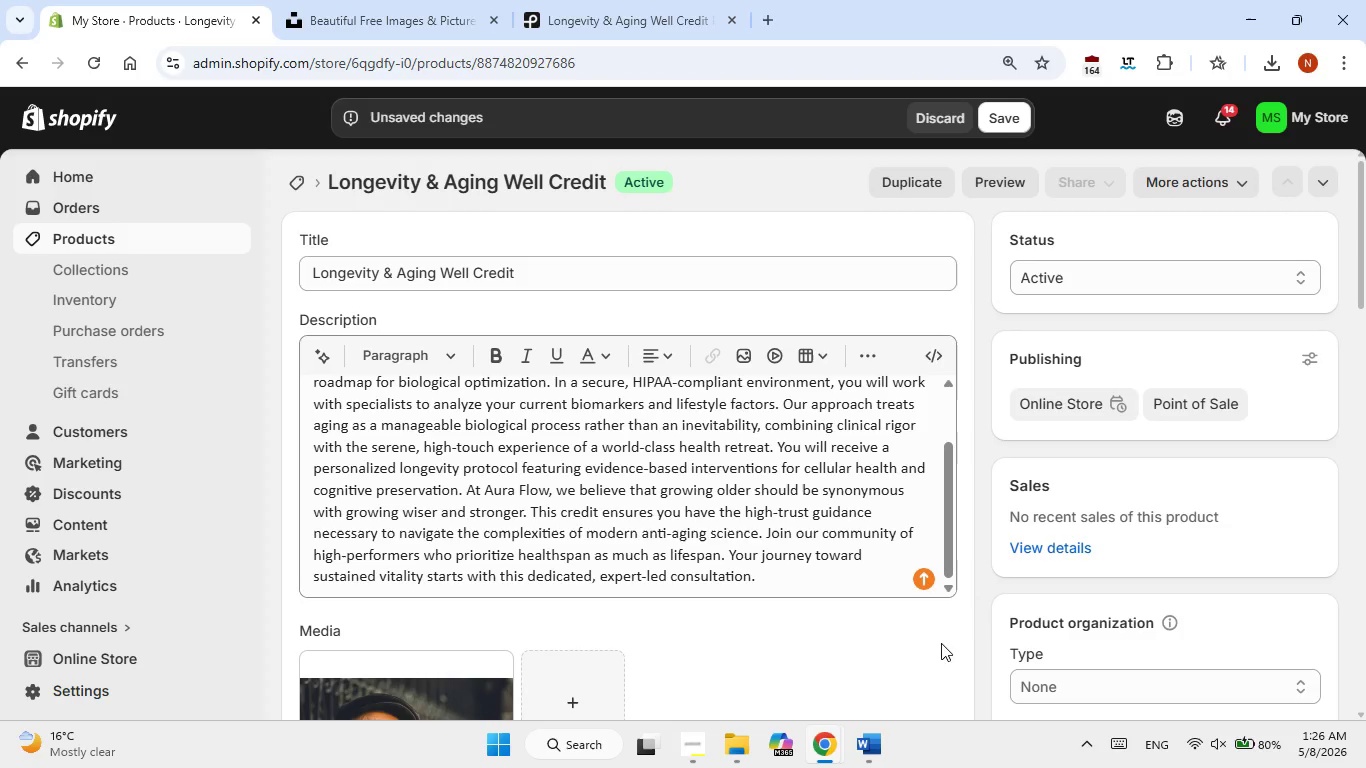 
scroll: coordinate [978, 604], scroll_direction: down, amount: 2.0
 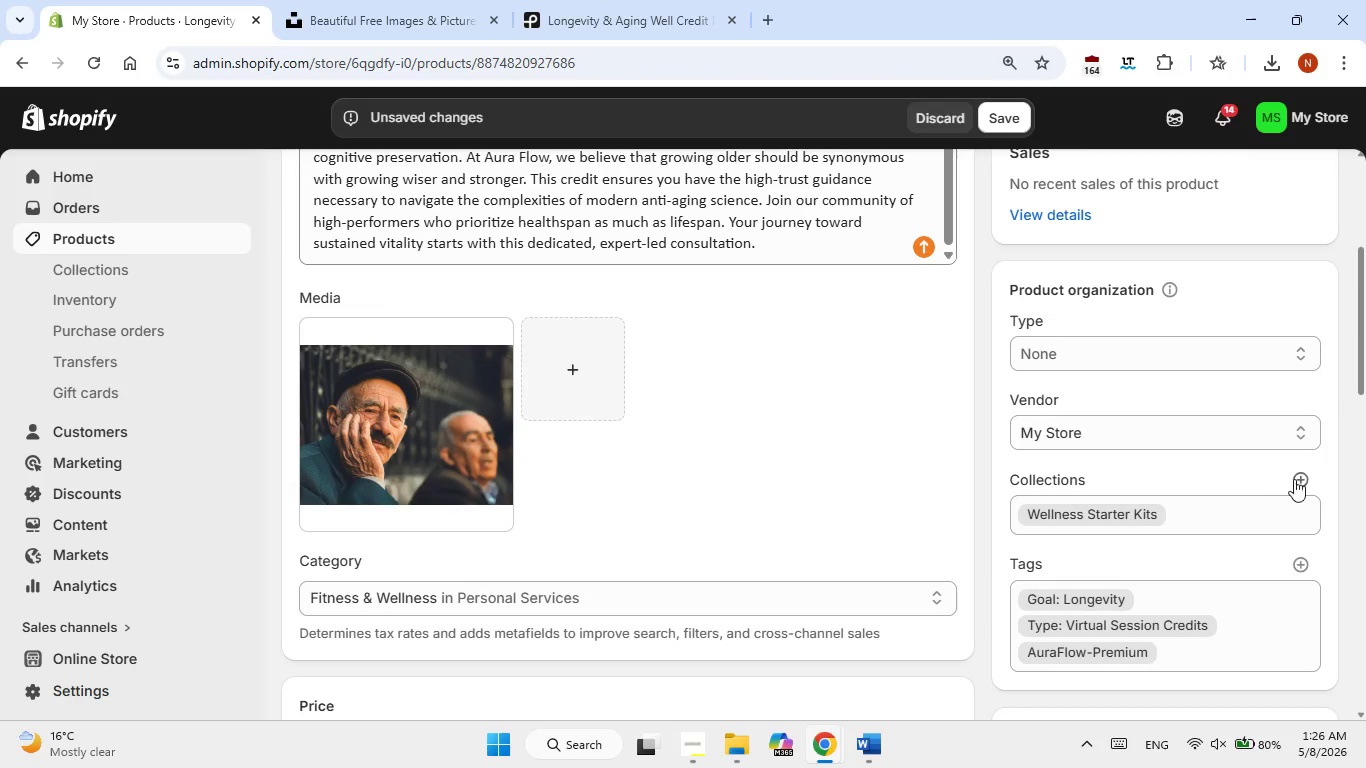 
left_click([1297, 476])
 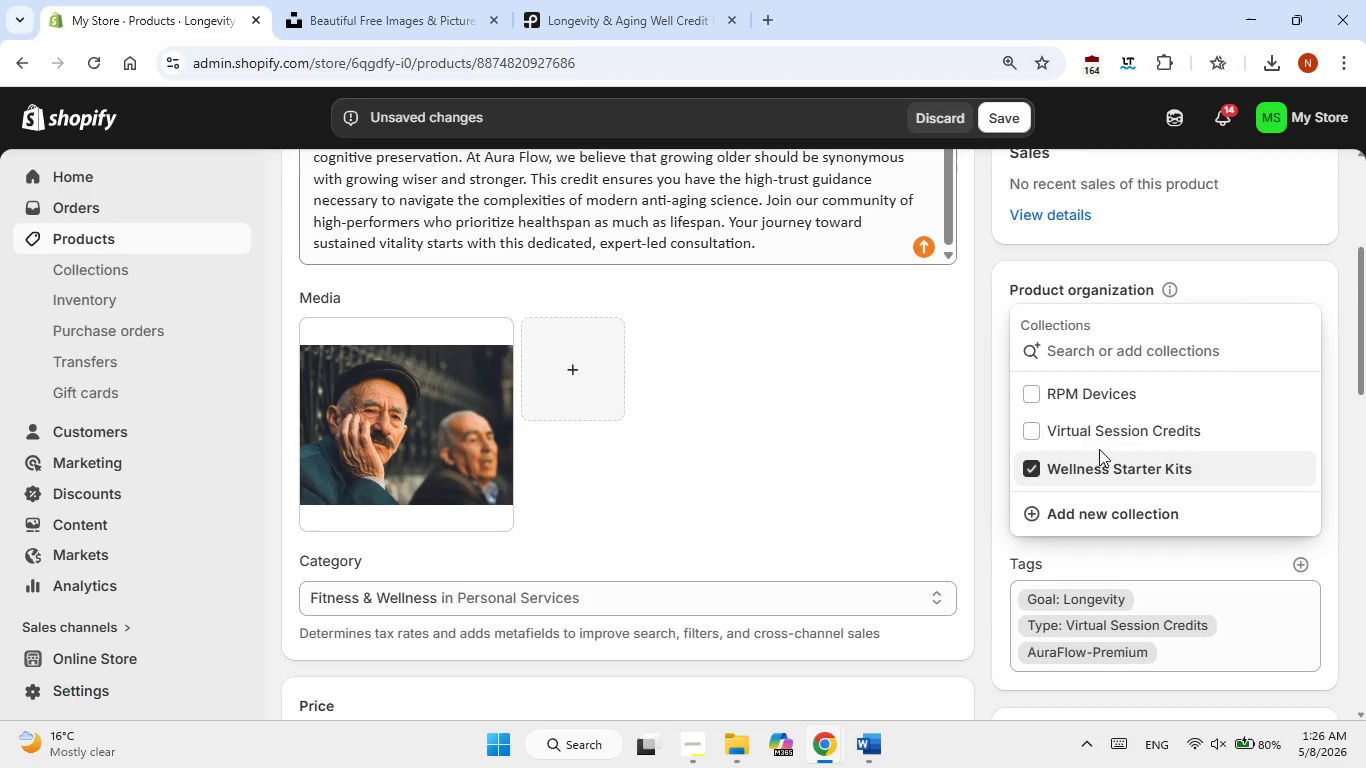 
scroll: coordinate [1099, 449], scroll_direction: none, amount: 0.0
 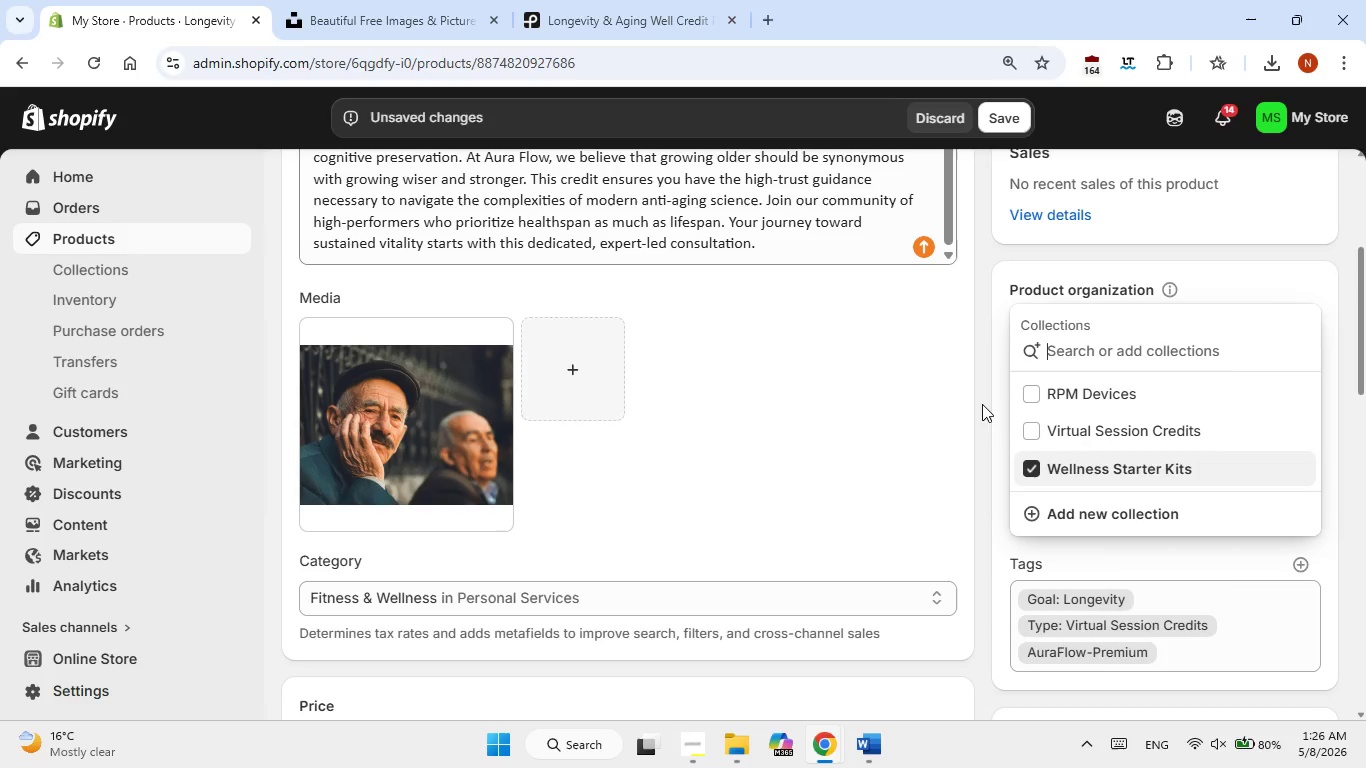 
left_click([982, 404])
 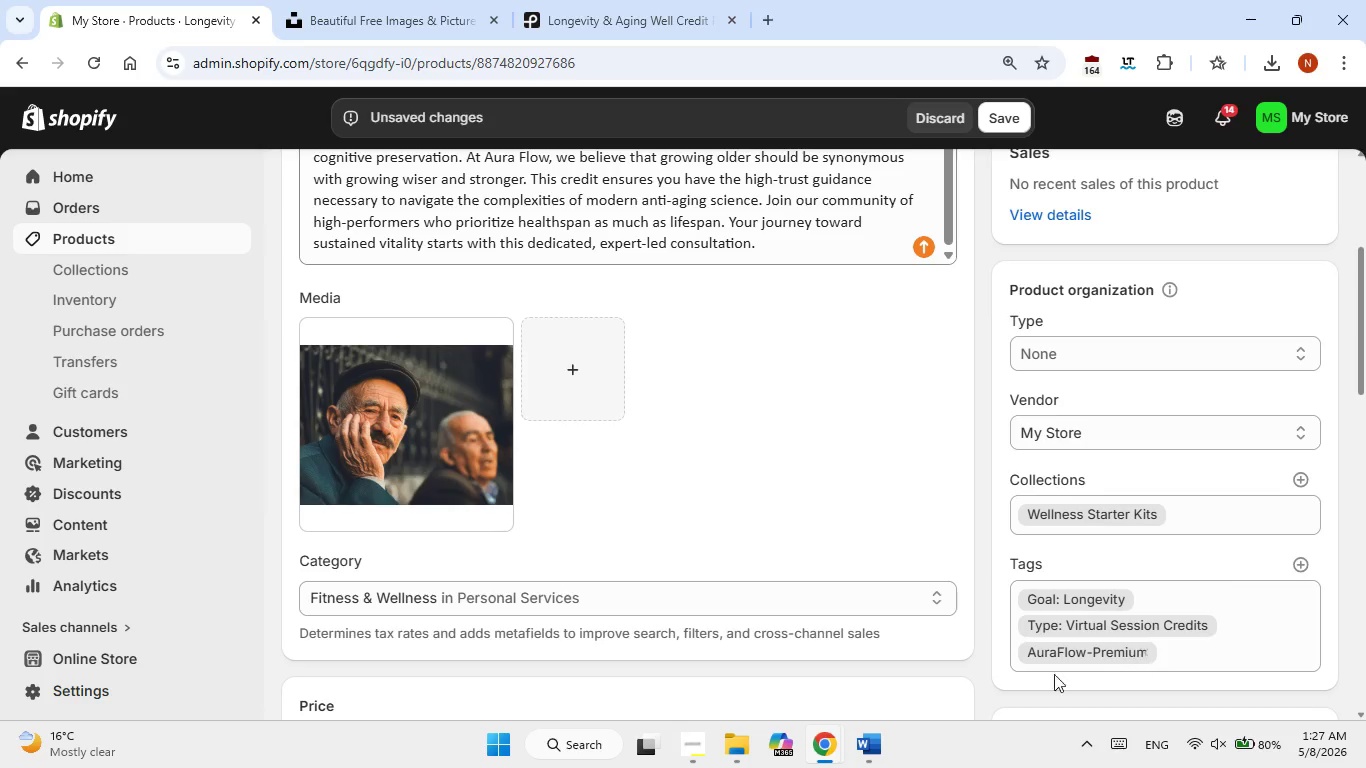 
left_click([875, 734])
 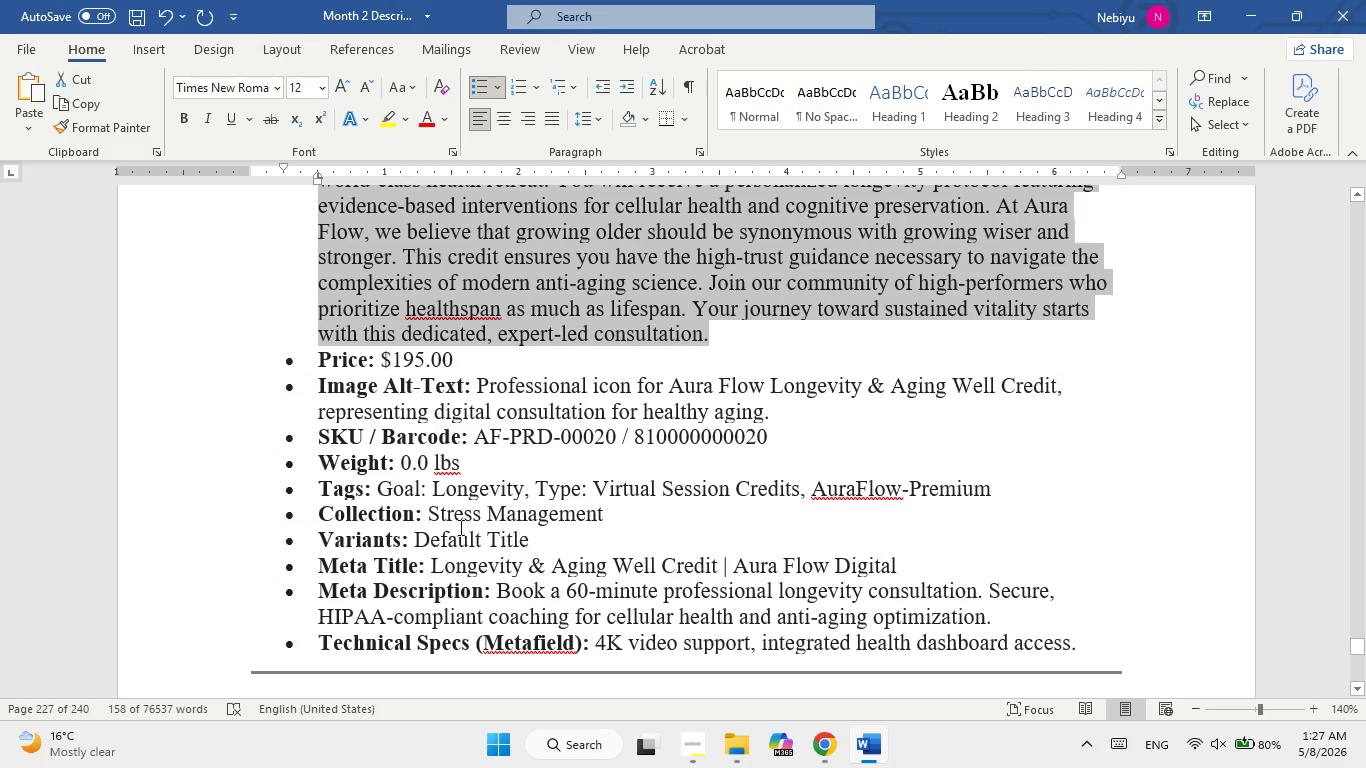 
left_click_drag(start_coordinate=[431, 514], to_coordinate=[595, 518])
 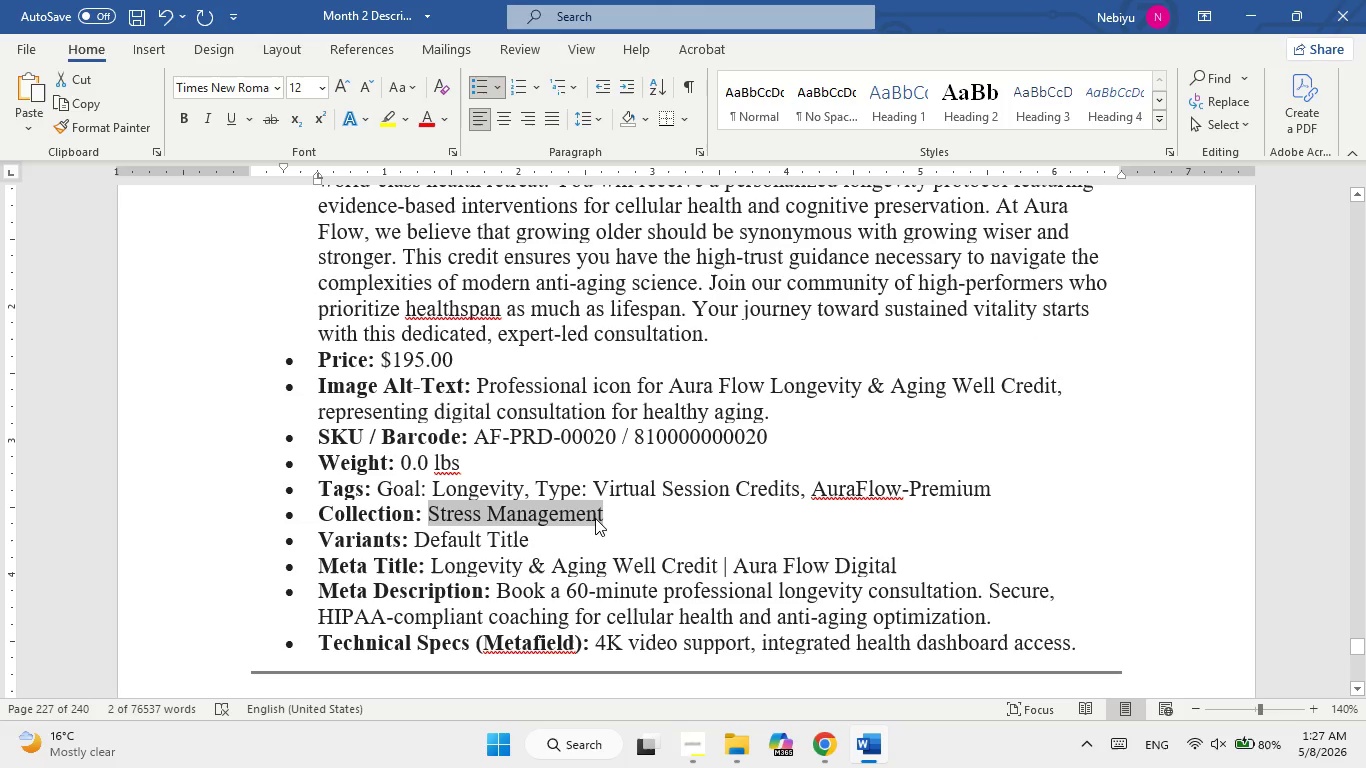 
key(Control+C)
 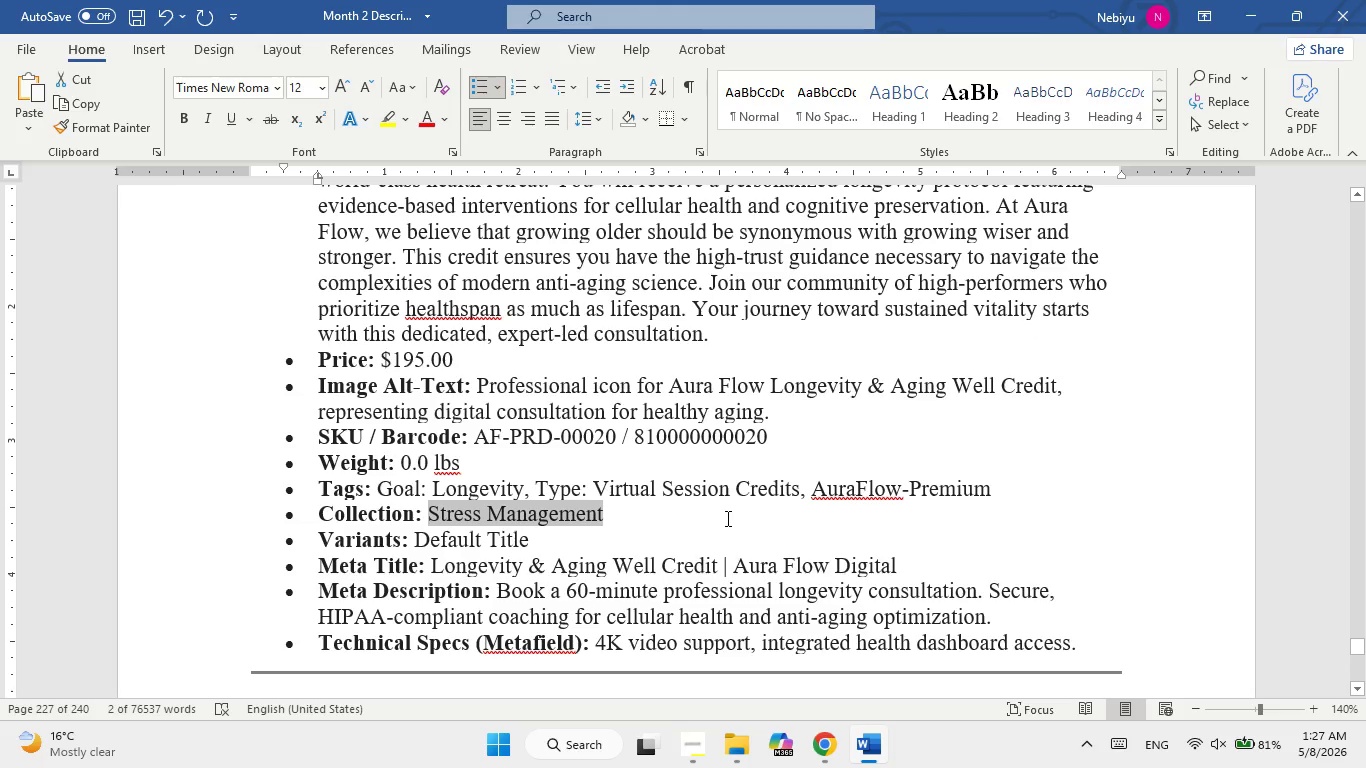 
left_click([726, 518])
 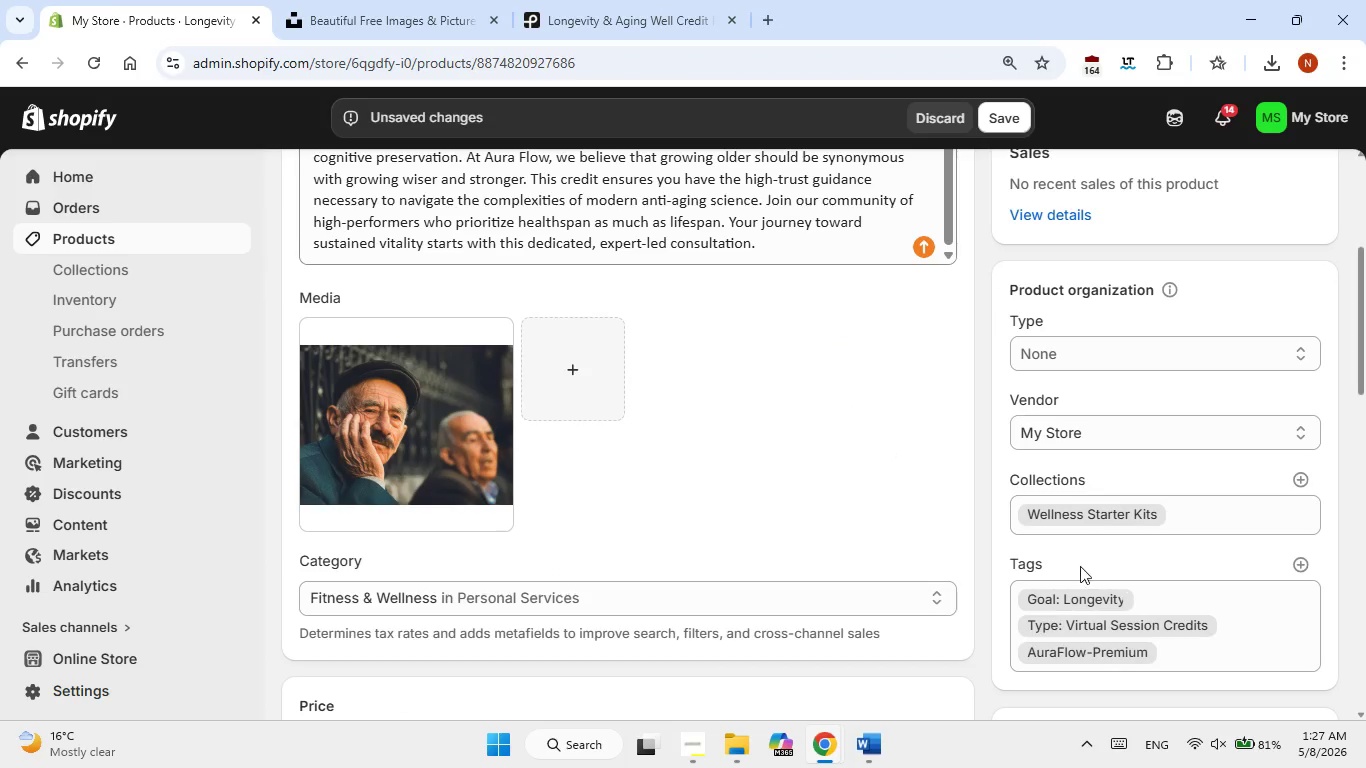 
left_click([1186, 514])
 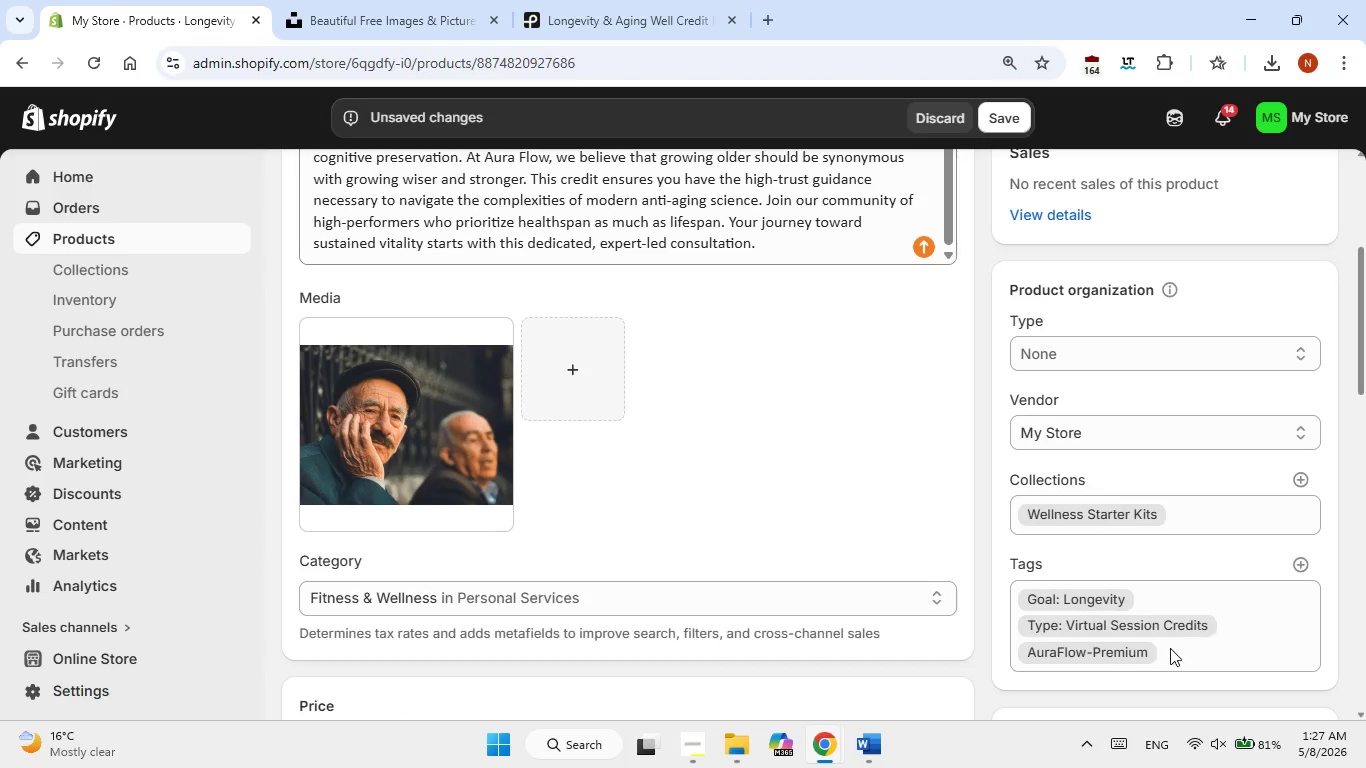 
left_click([1179, 654])
 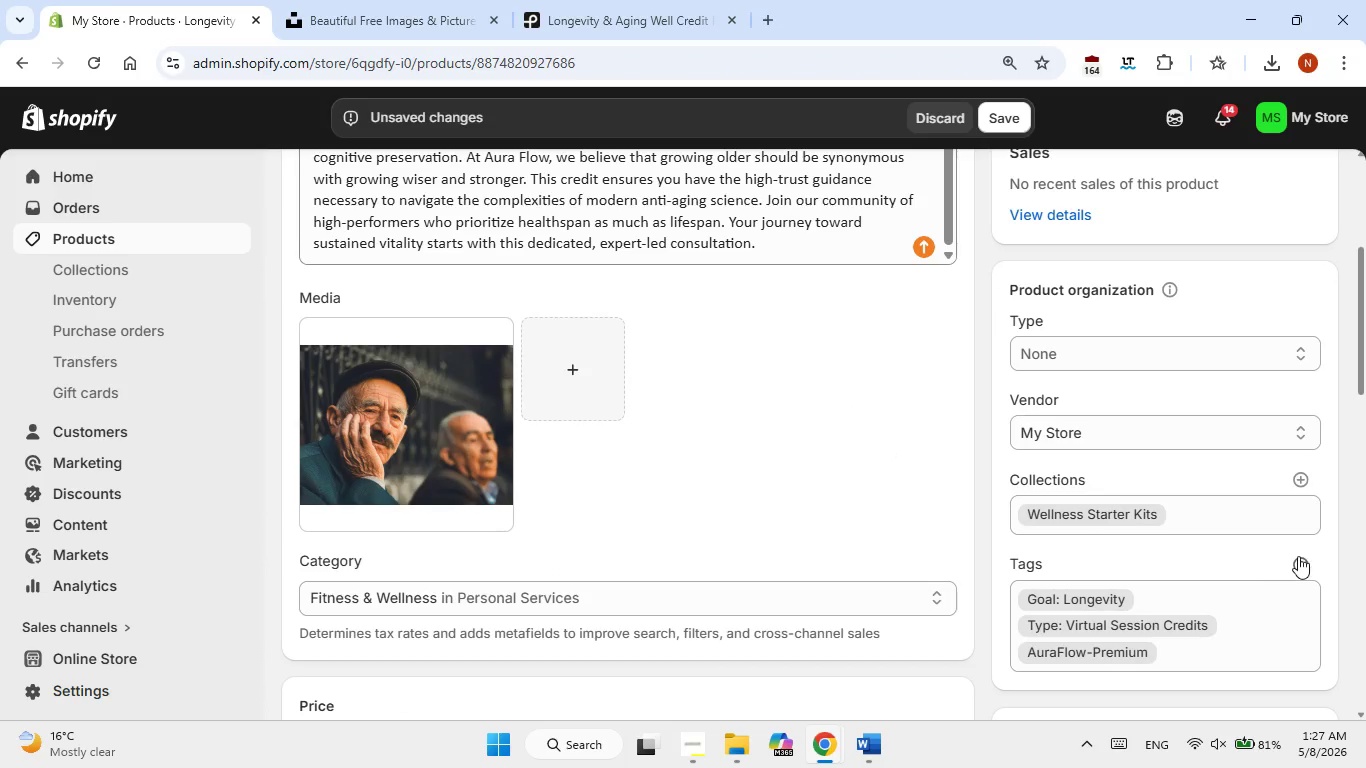 
left_click([1302, 566])
 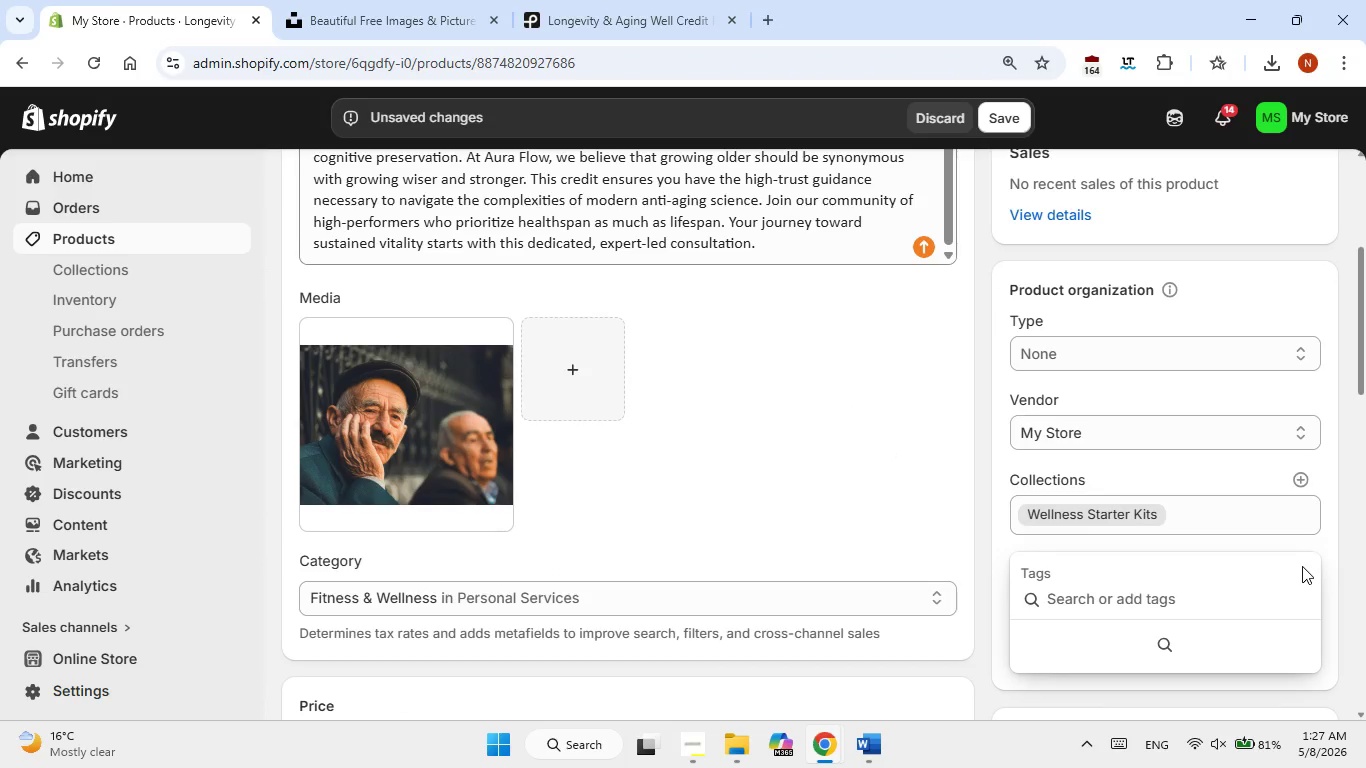 
type(Stress managen)
key(Backspace)
type(ment)
 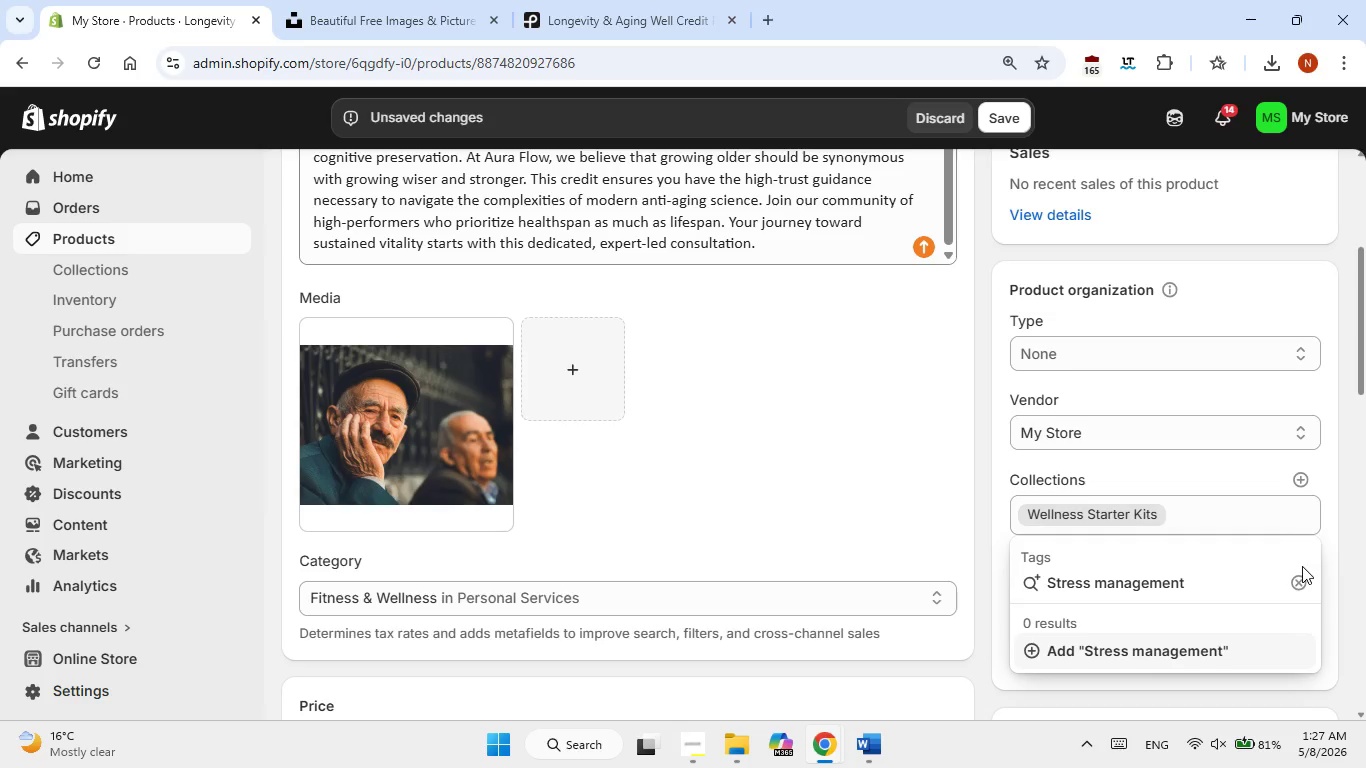 
left_click([883, 745])
 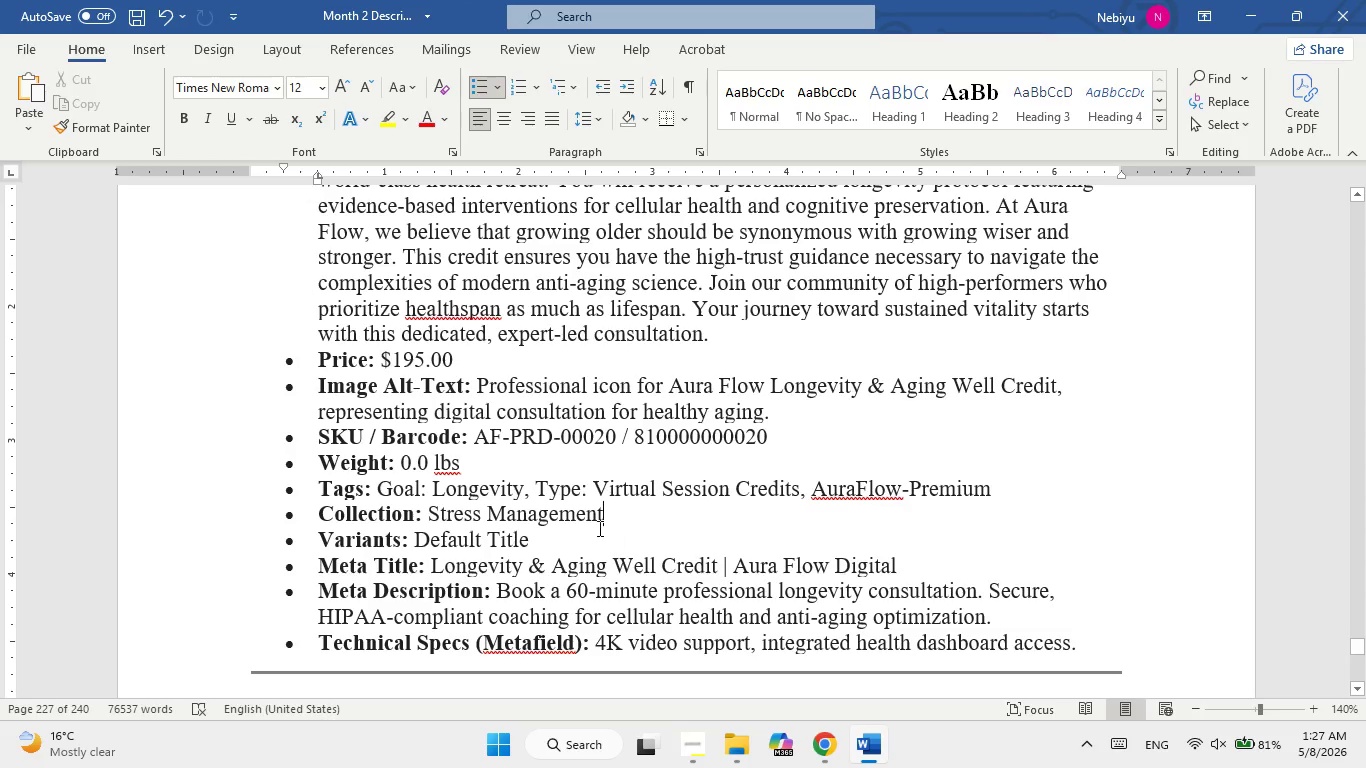 
double_click([561, 513])
 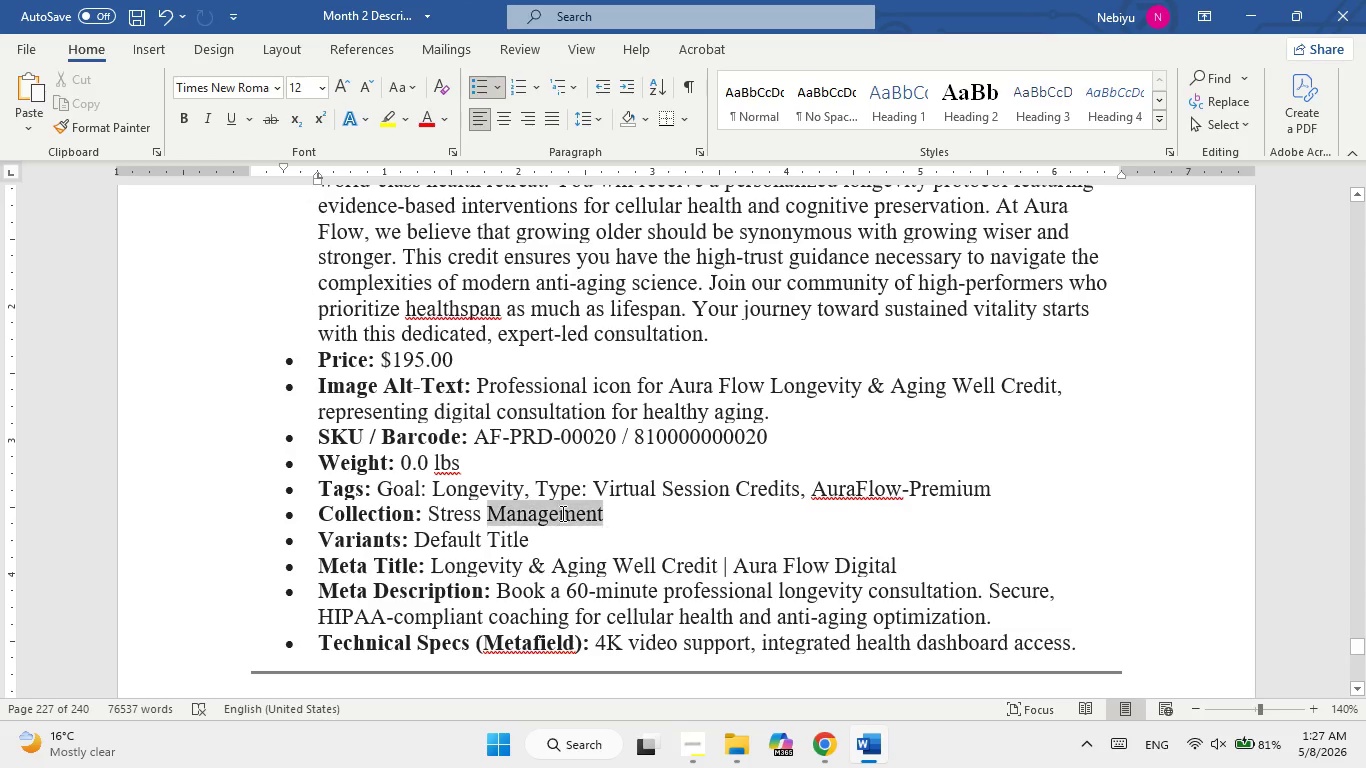 
right_click([561, 513])
 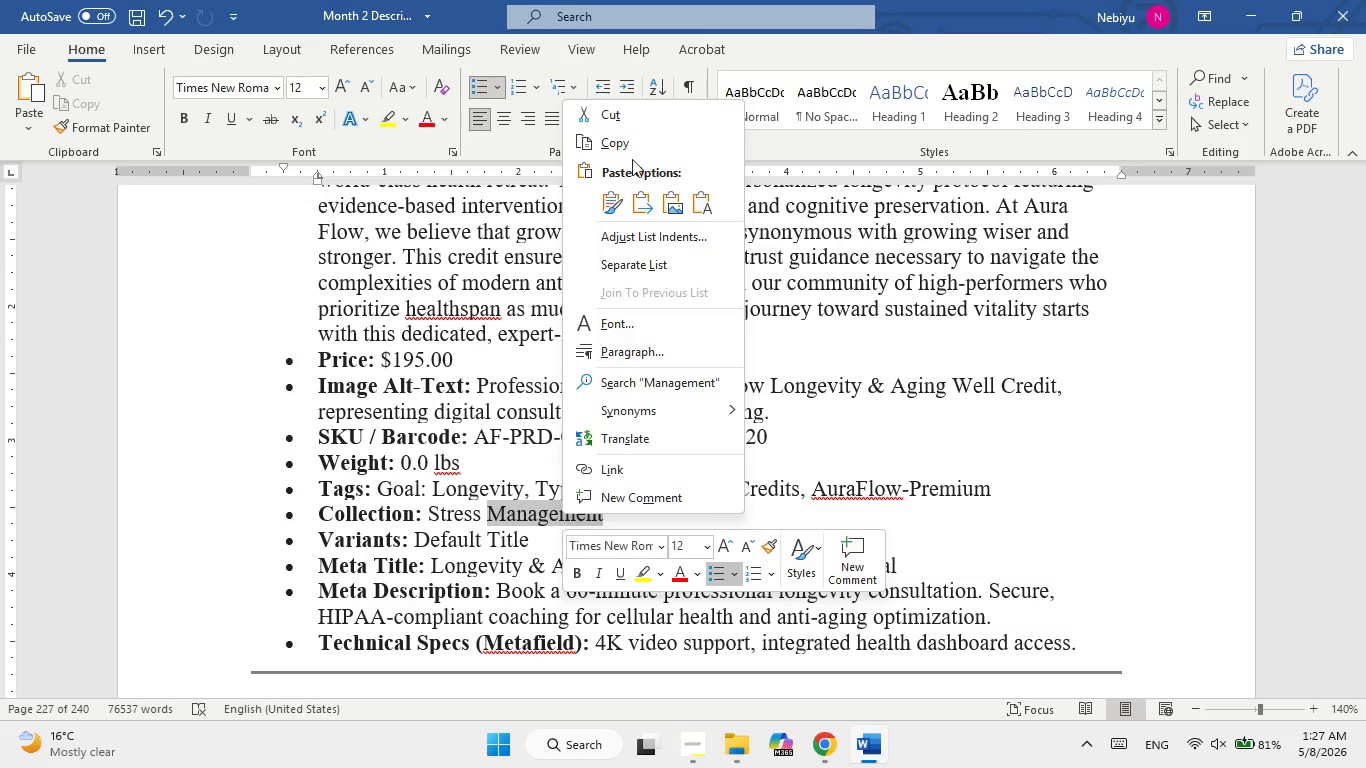 
left_click([629, 147])
 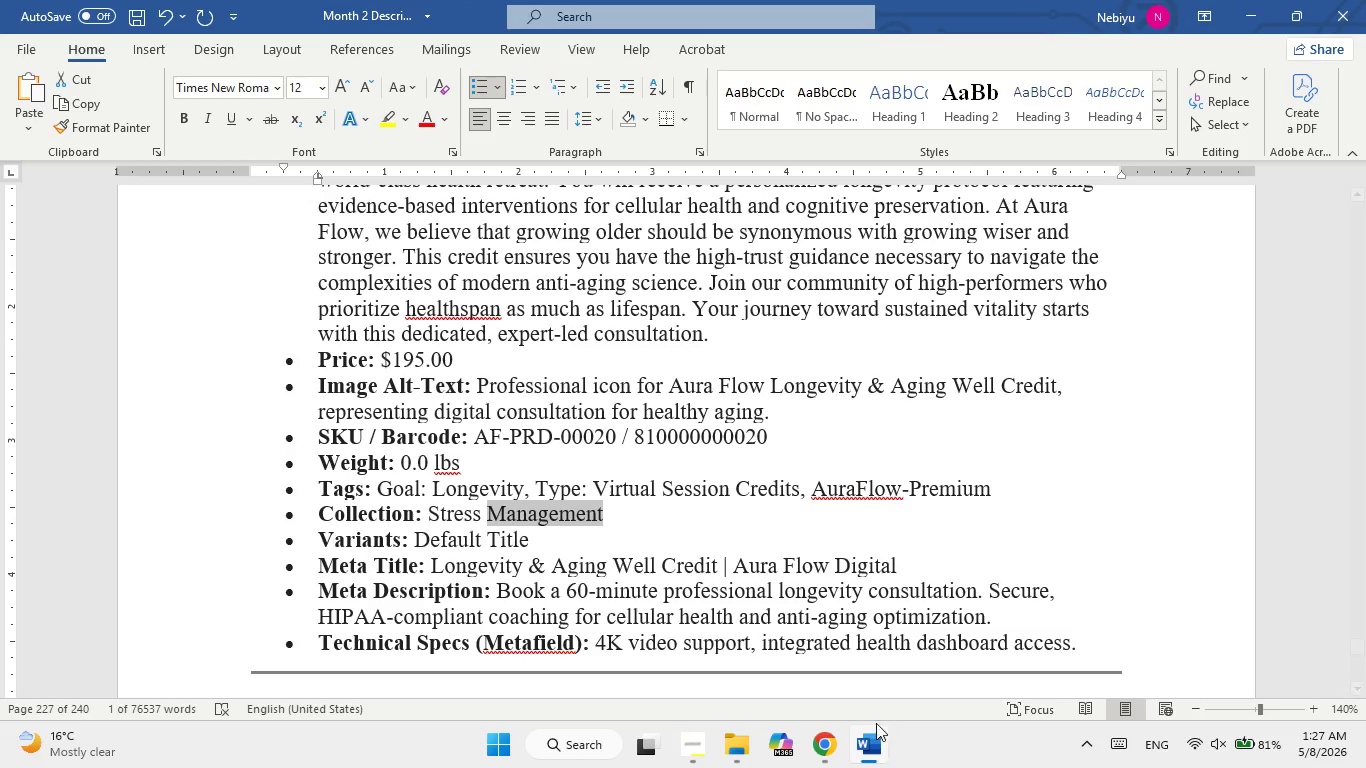 
left_click([874, 746])
 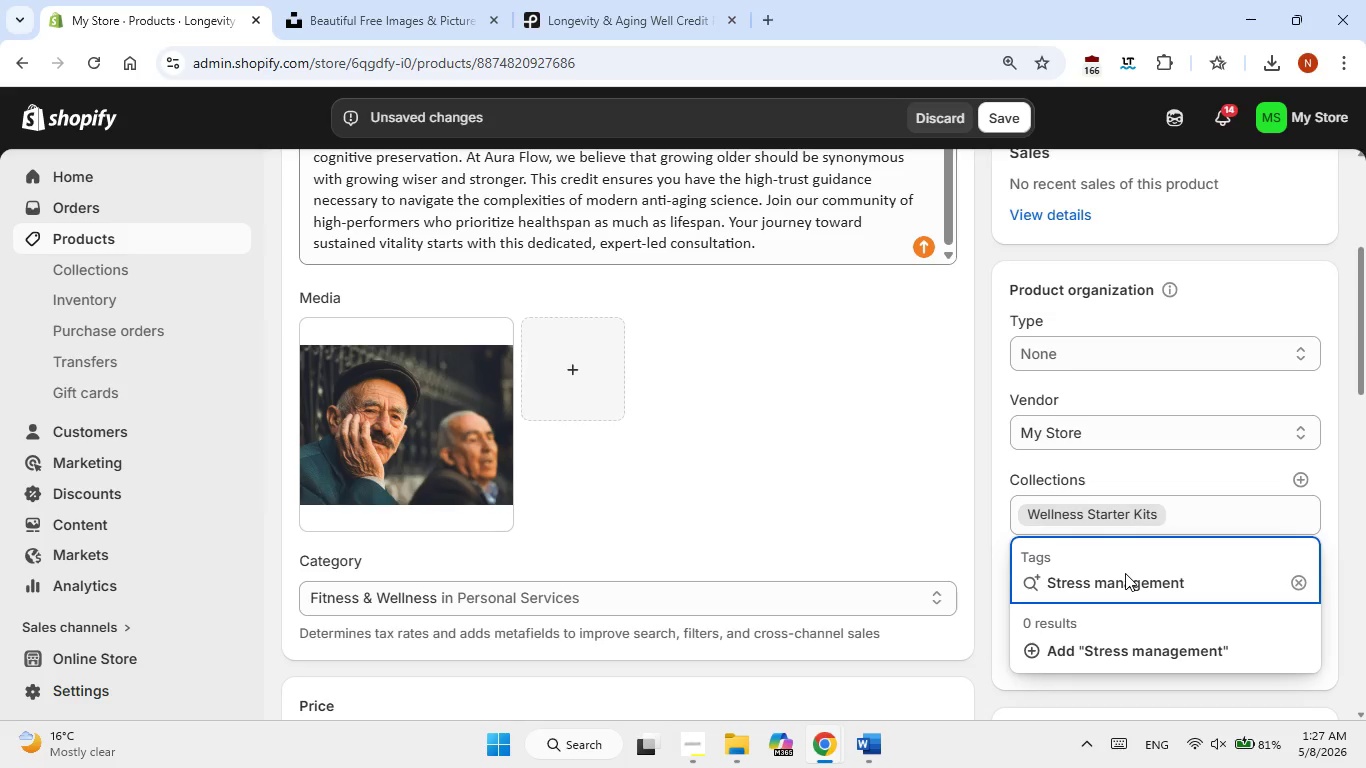 
double_click([1125, 573])
 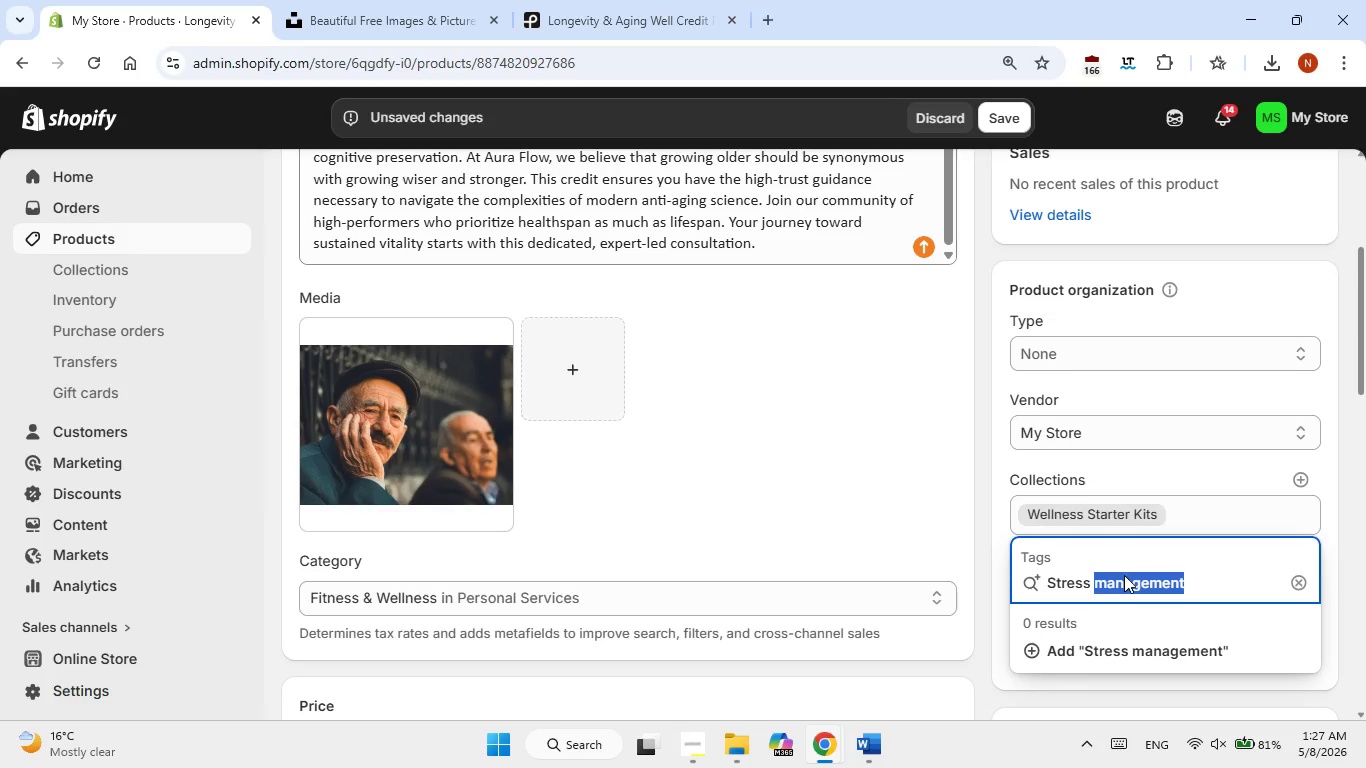 
right_click([1124, 575])
 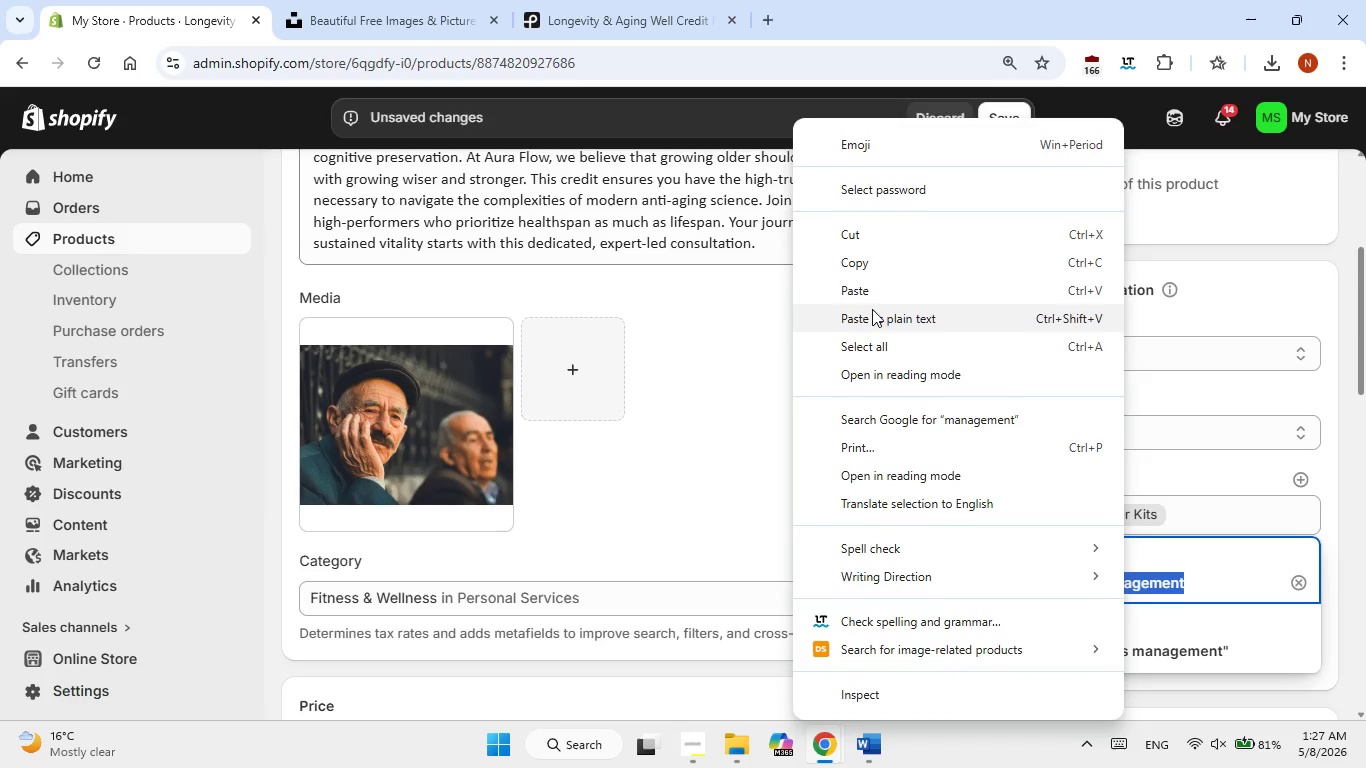 
left_click([877, 287])
 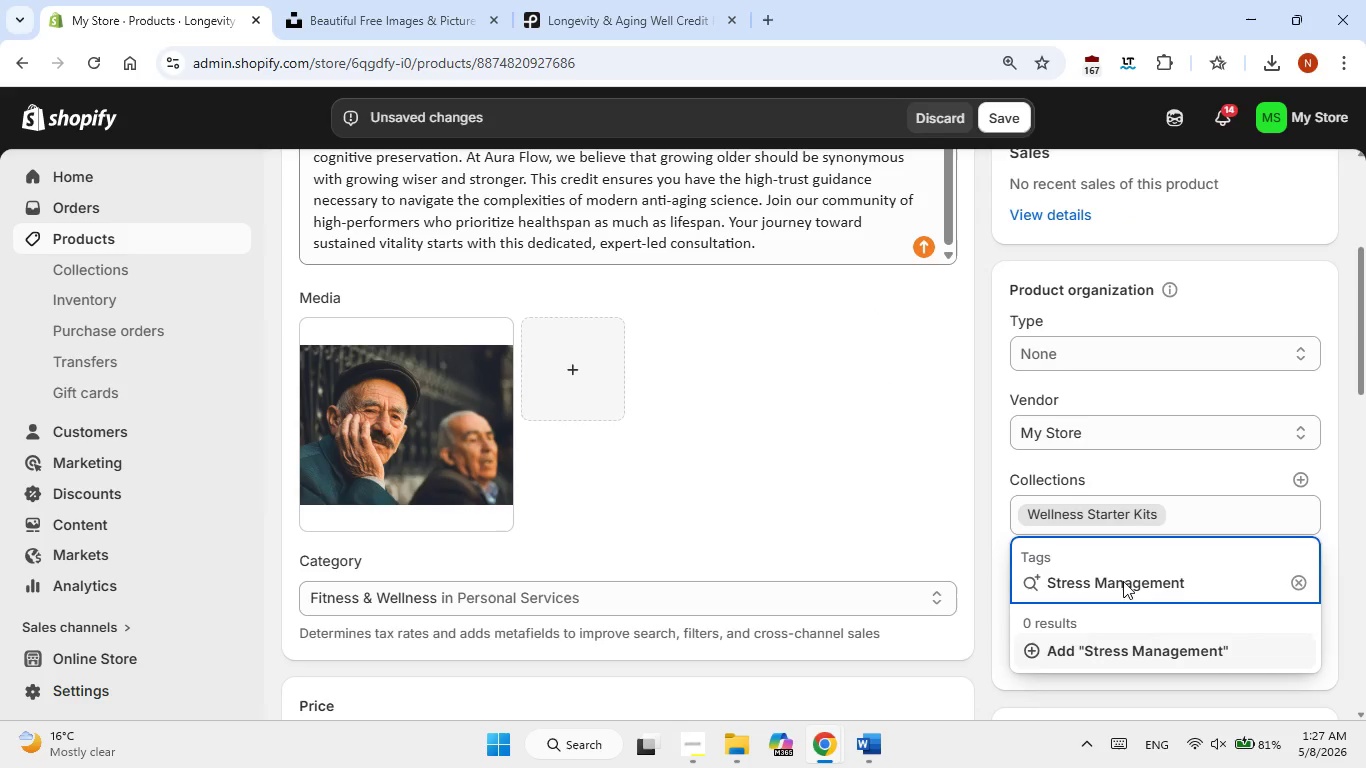 
left_click([1131, 644])
 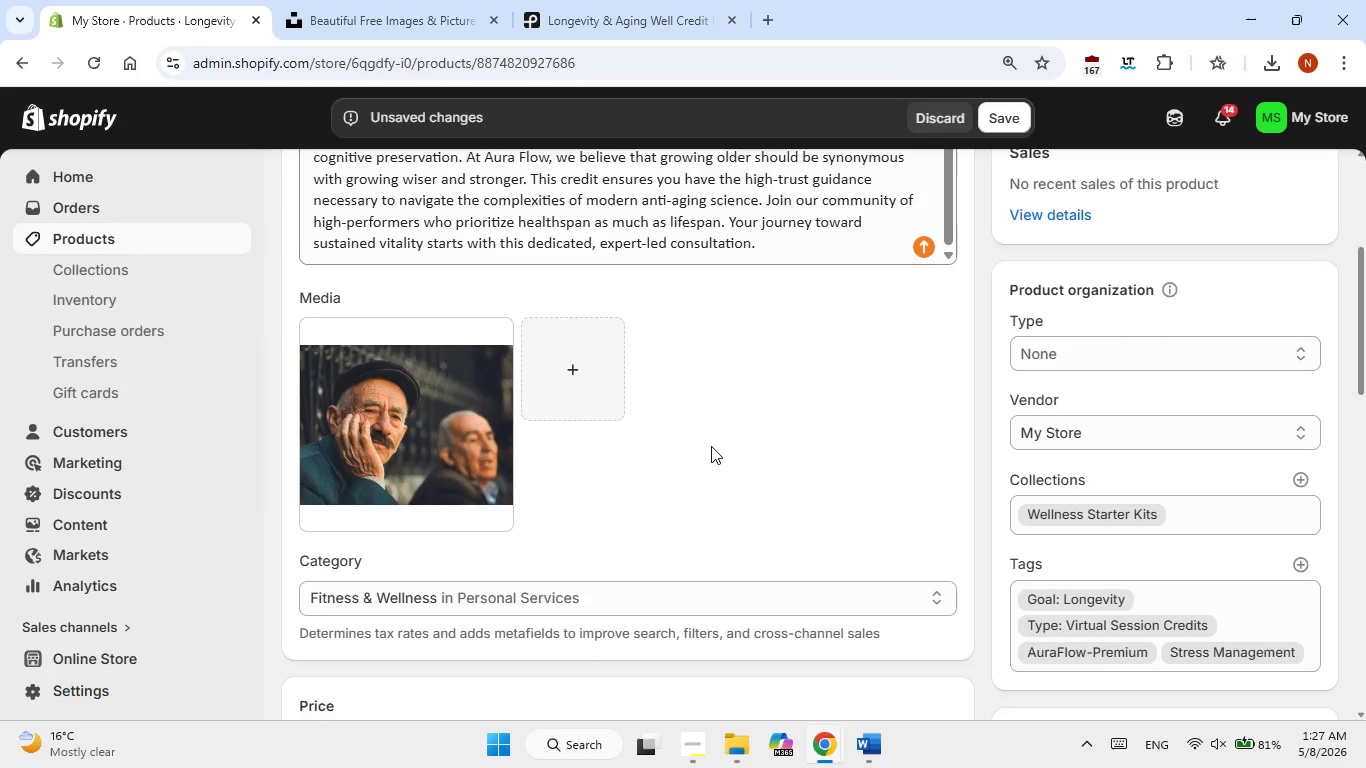 
scroll: coordinate [711, 446], scroll_direction: down, amount: 3.0
 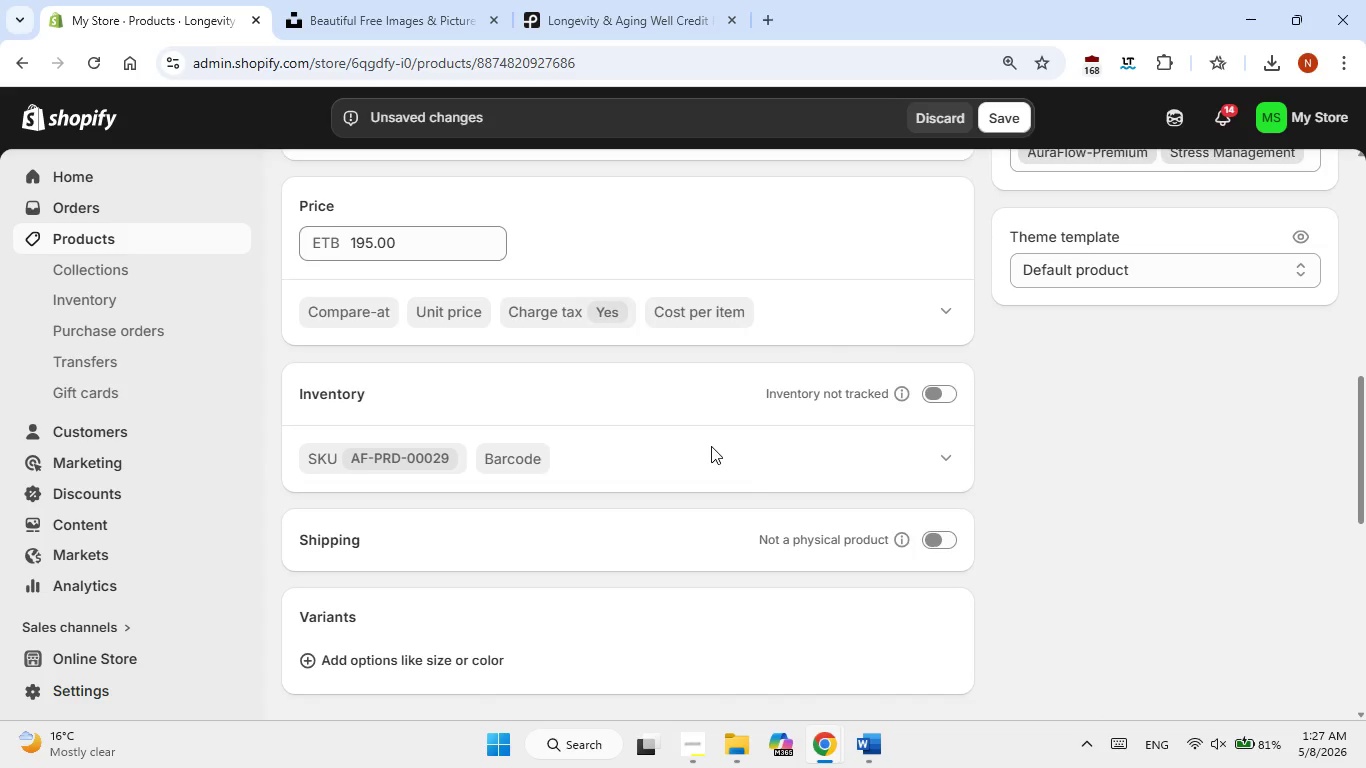 
scroll: coordinate [711, 446], scroll_direction: up, amount: 8.0
 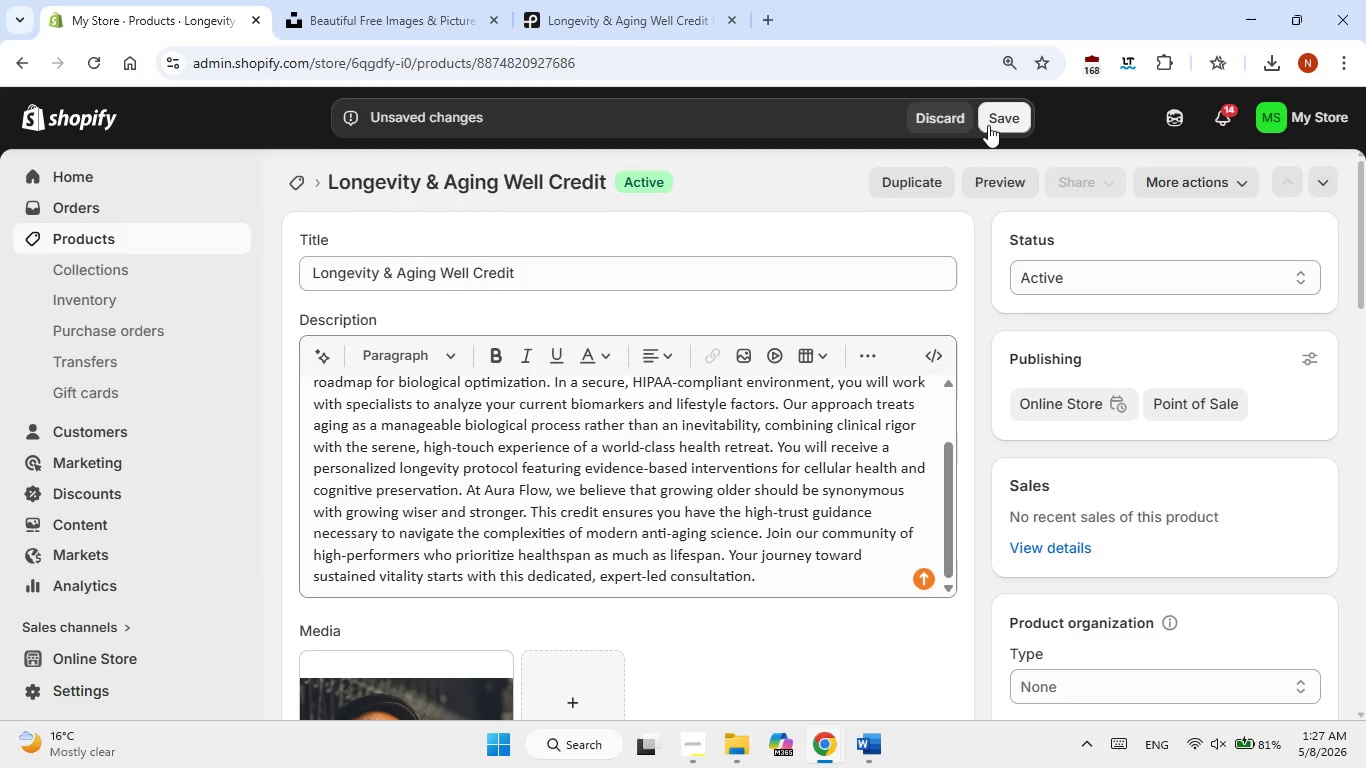 
left_click([997, 114])
 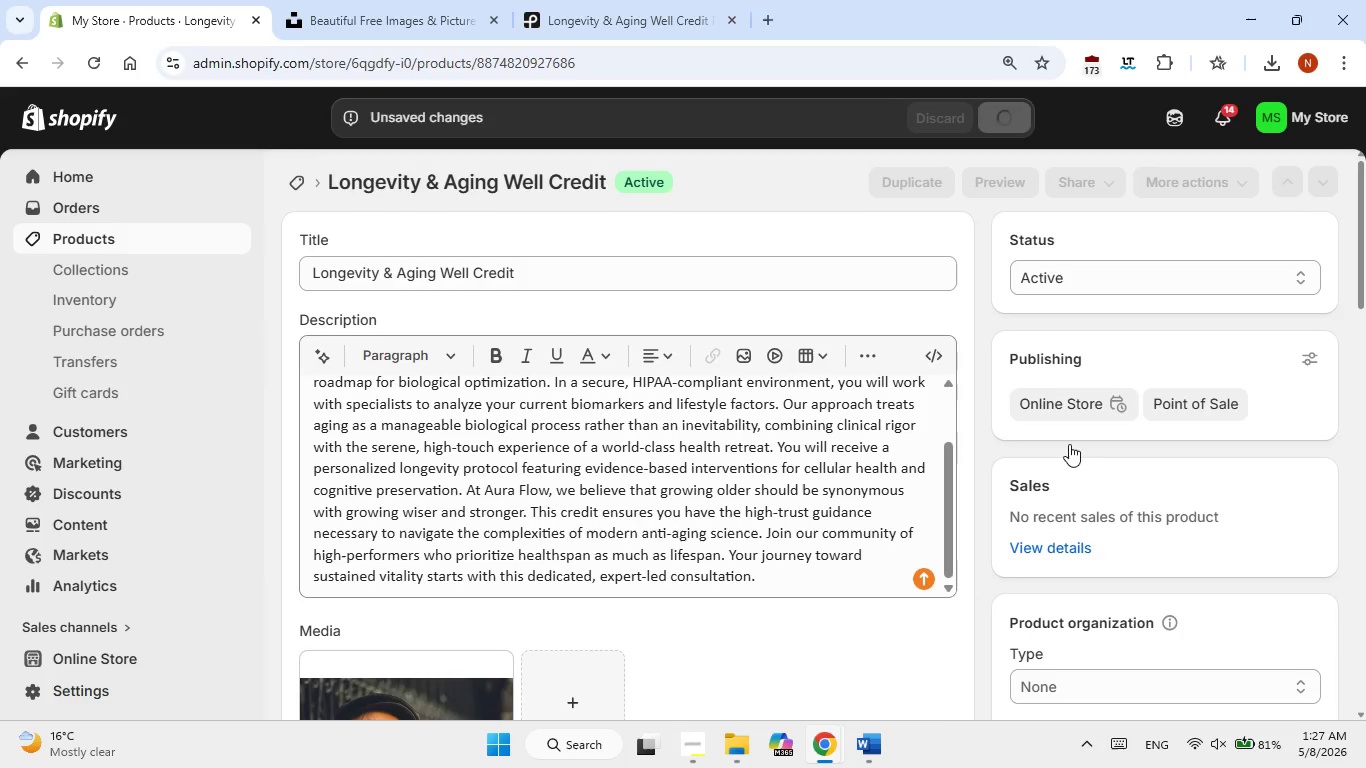 
left_click([886, 744])
 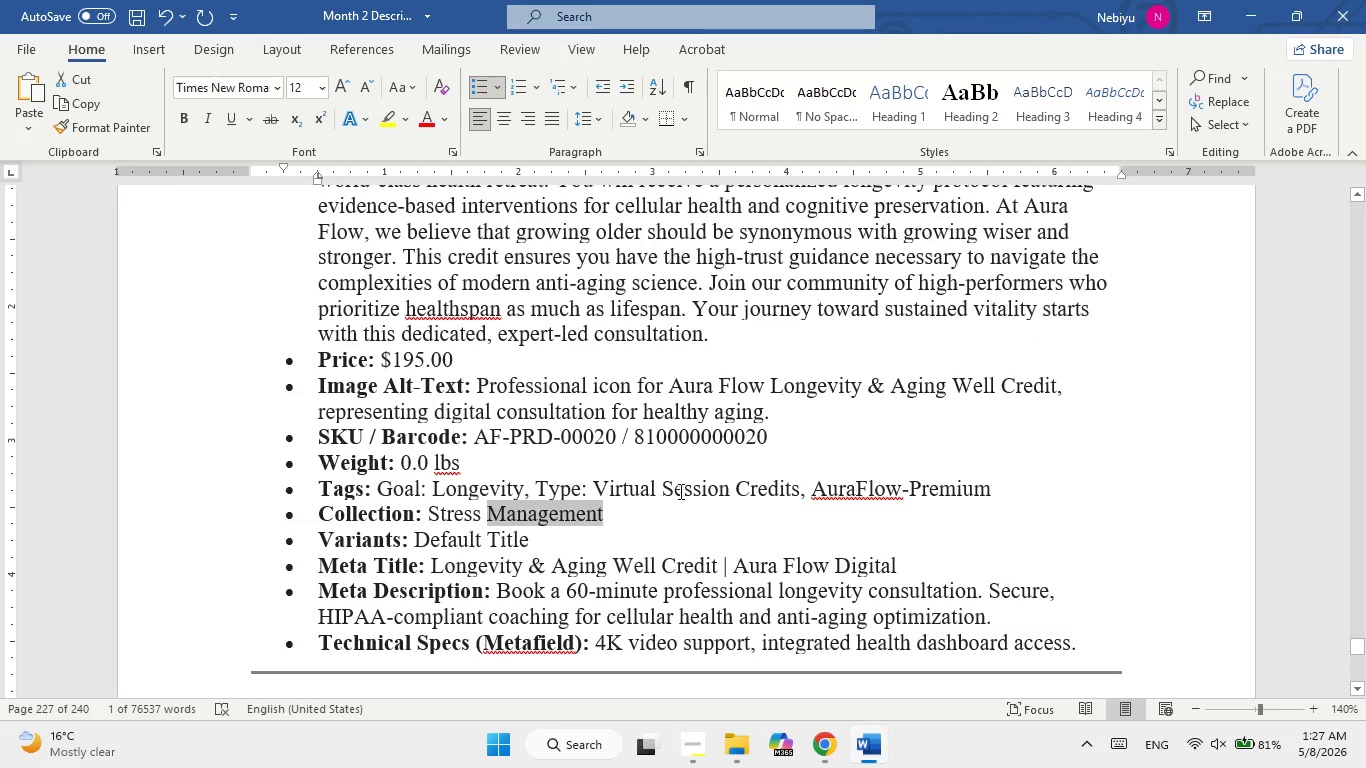 
scroll: coordinate [425, 448], scroll_direction: down, amount: 5.0
 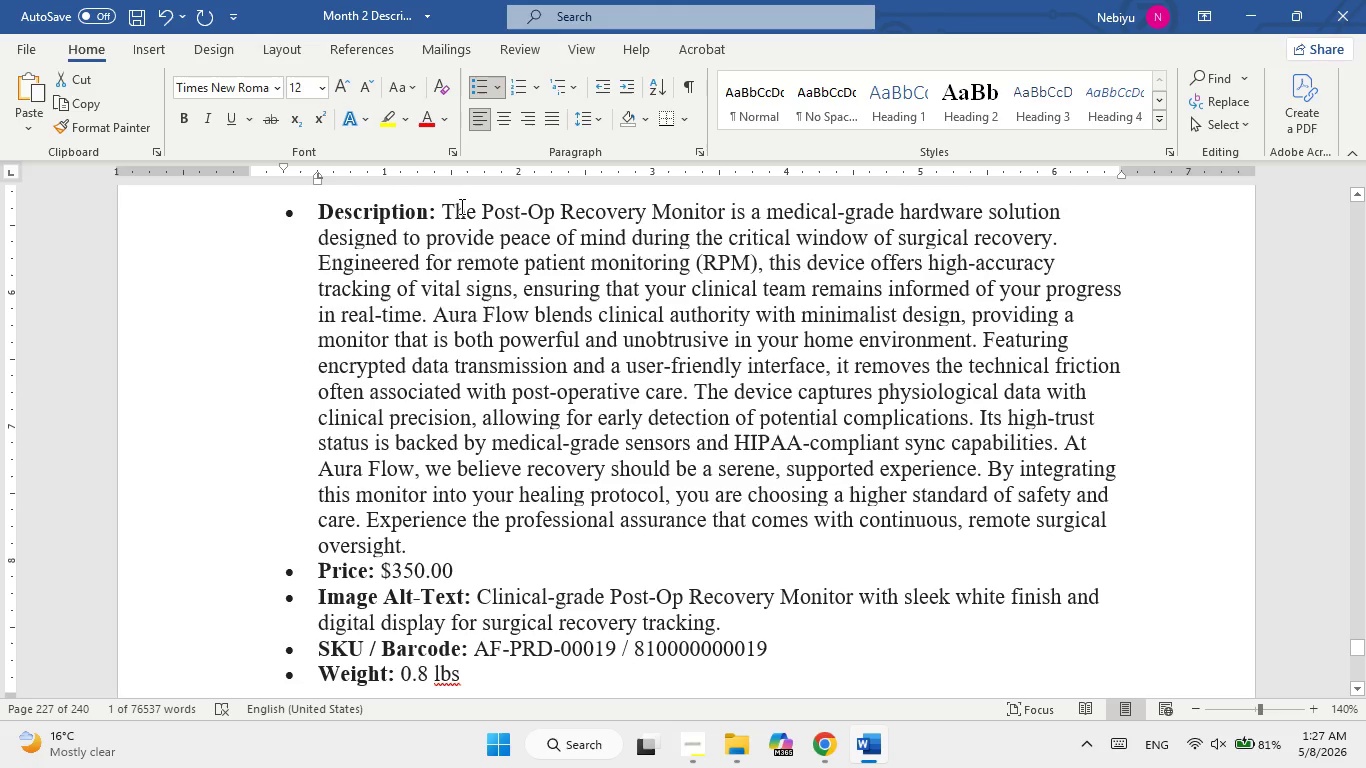 
left_click_drag(start_coordinate=[453, 215], to_coordinate=[399, 547])
 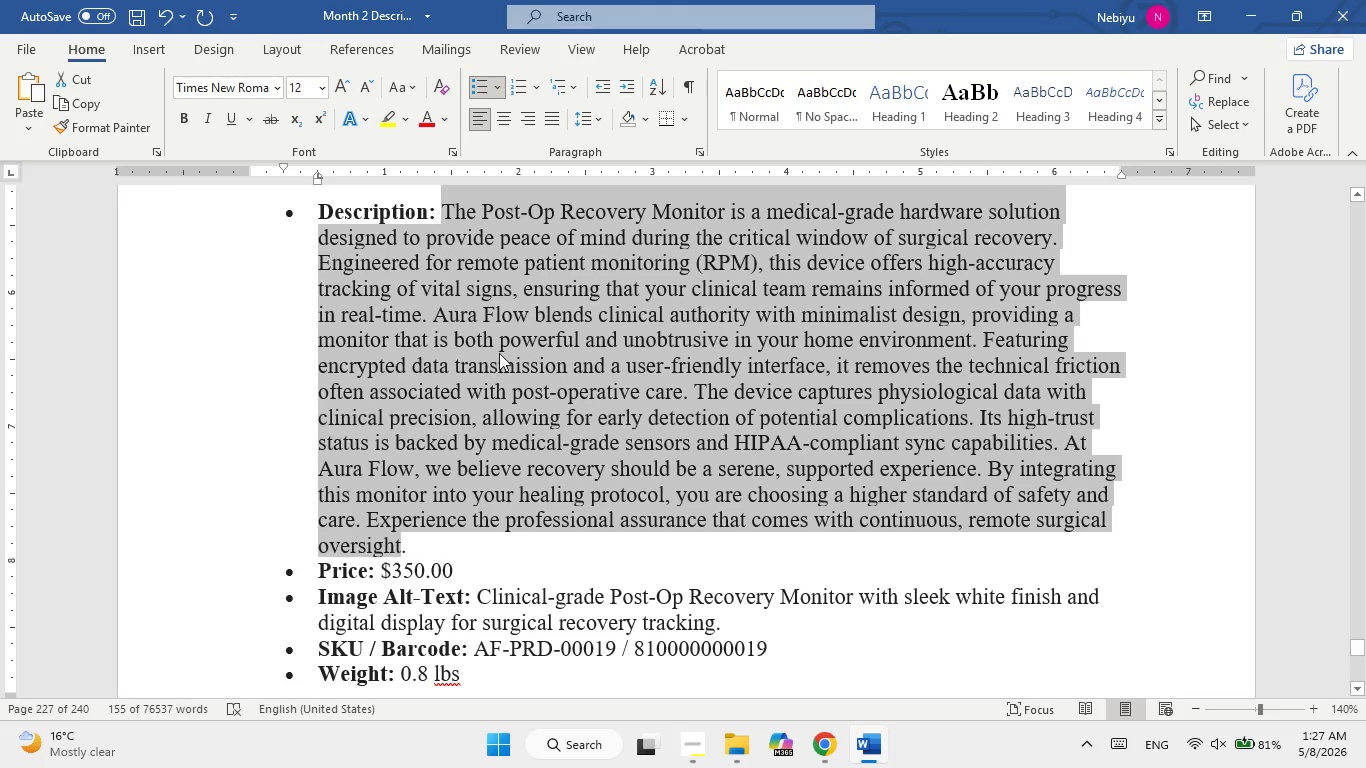 
right_click([500, 353])
 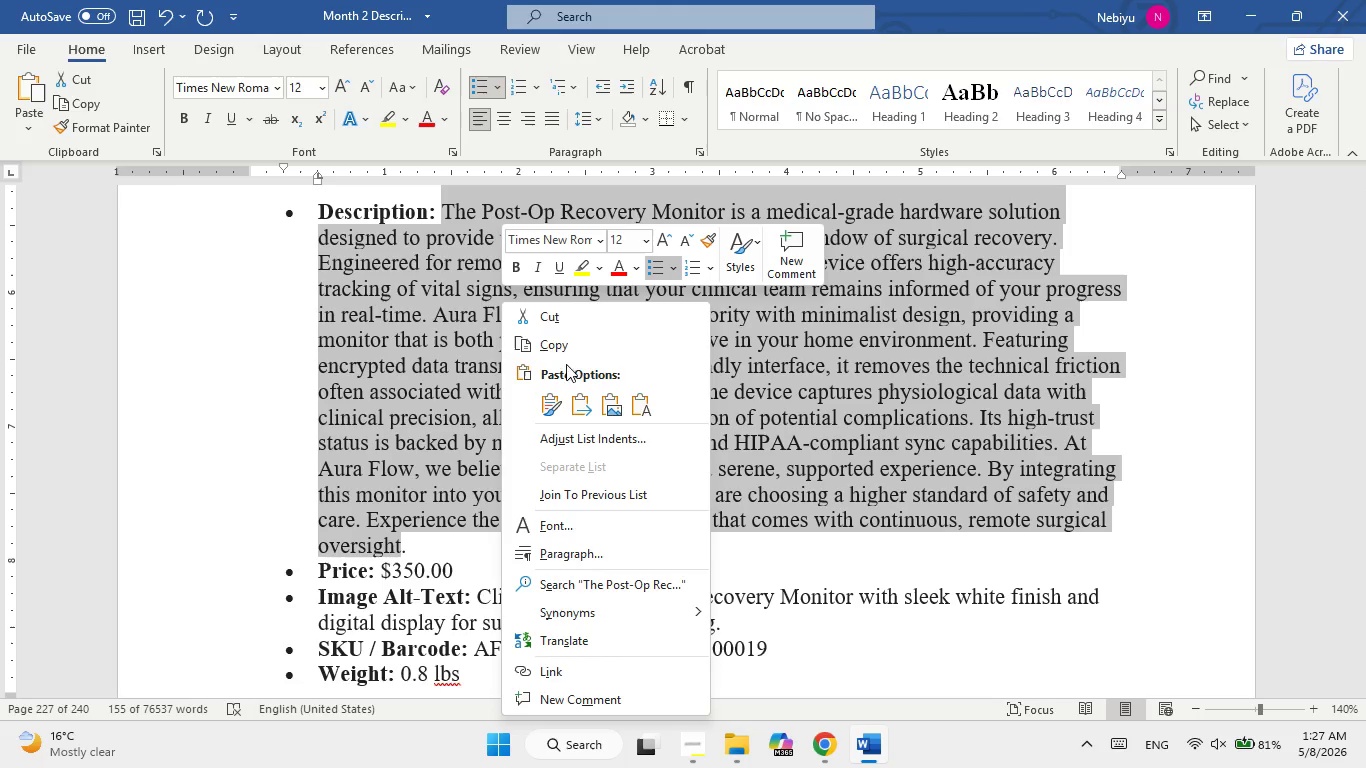 
left_click([581, 343])
 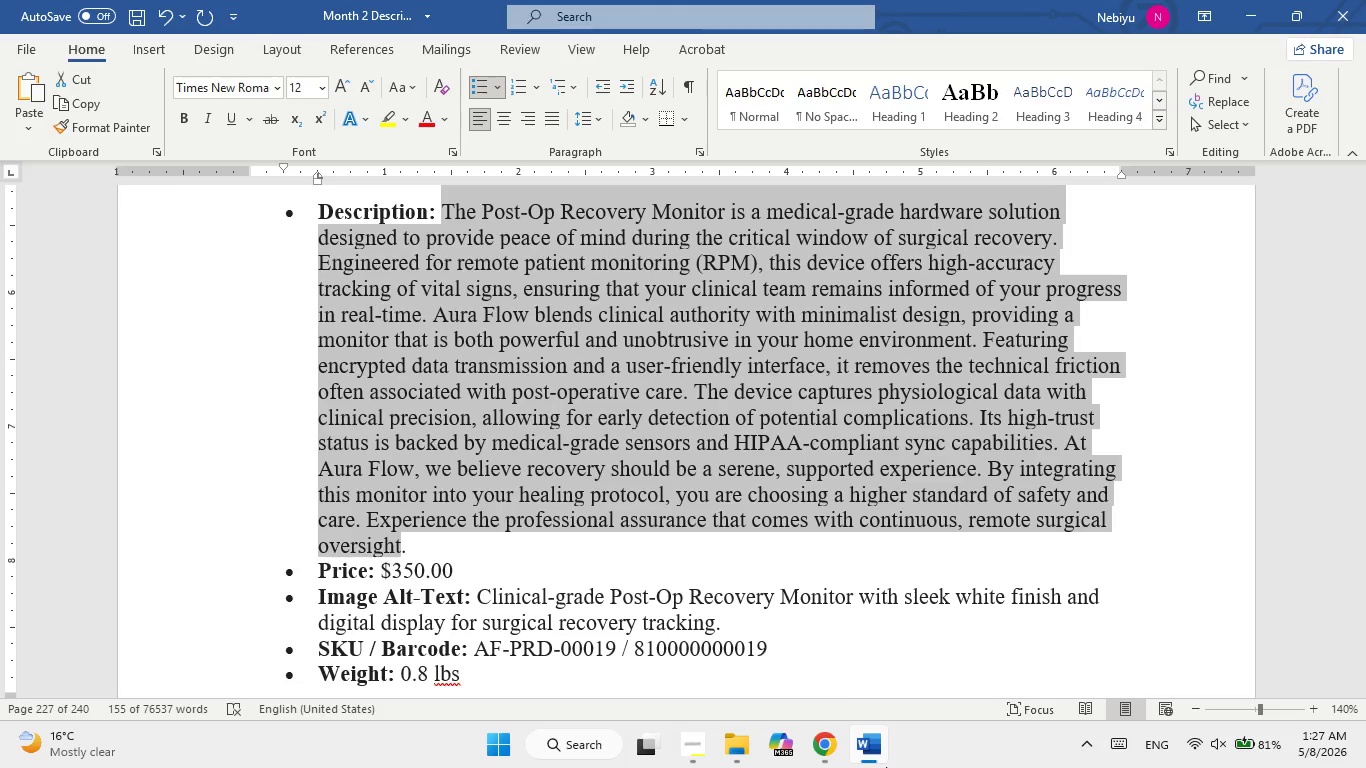 
left_click([874, 746])
 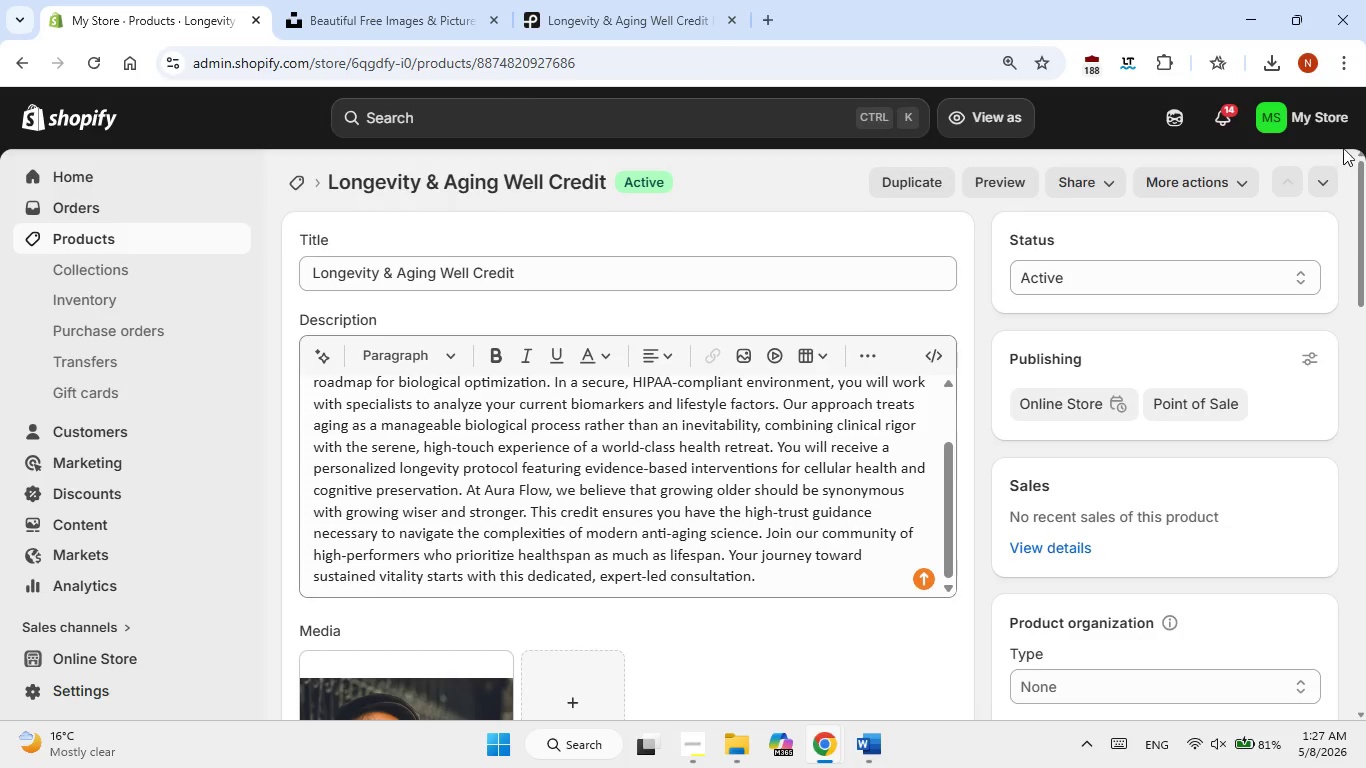 
left_click([1326, 177])
 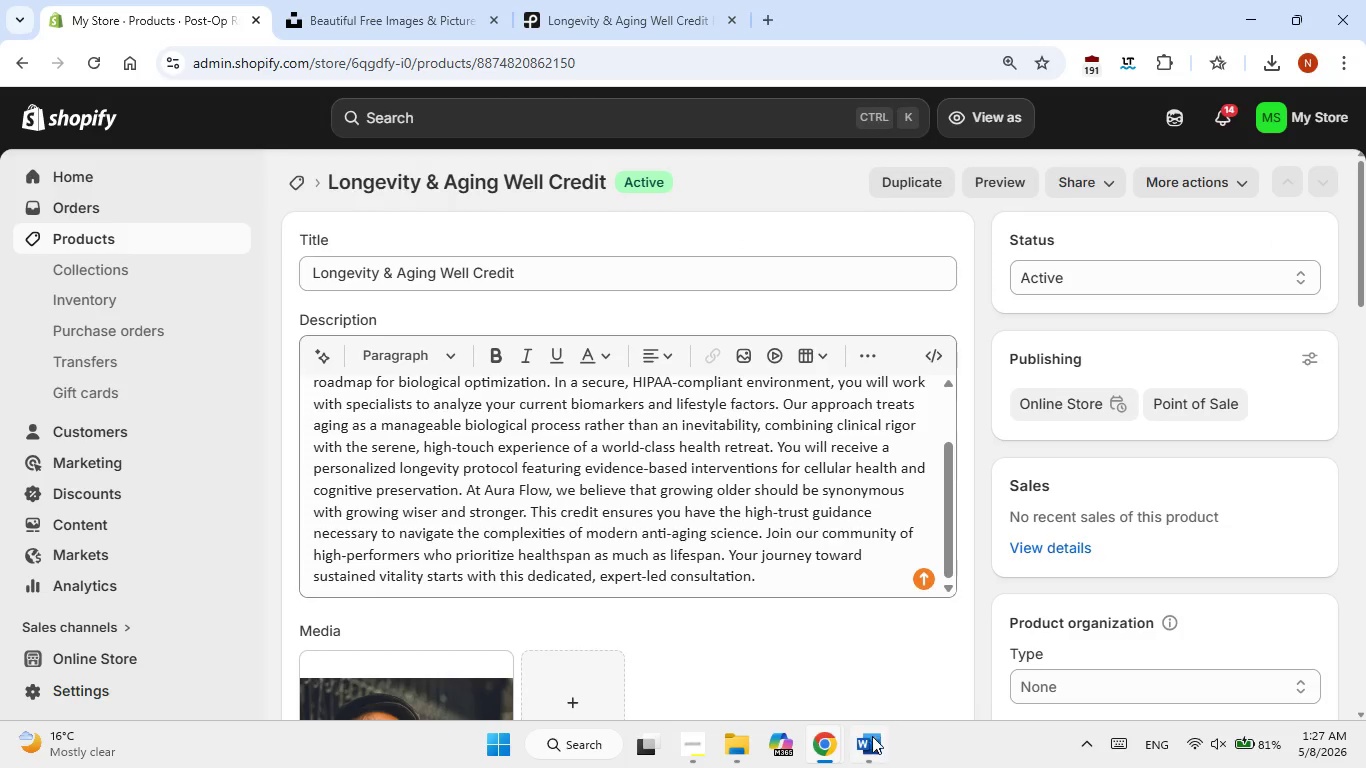 
left_click_drag(start_coordinate=[881, 742], to_coordinate=[886, 743])
 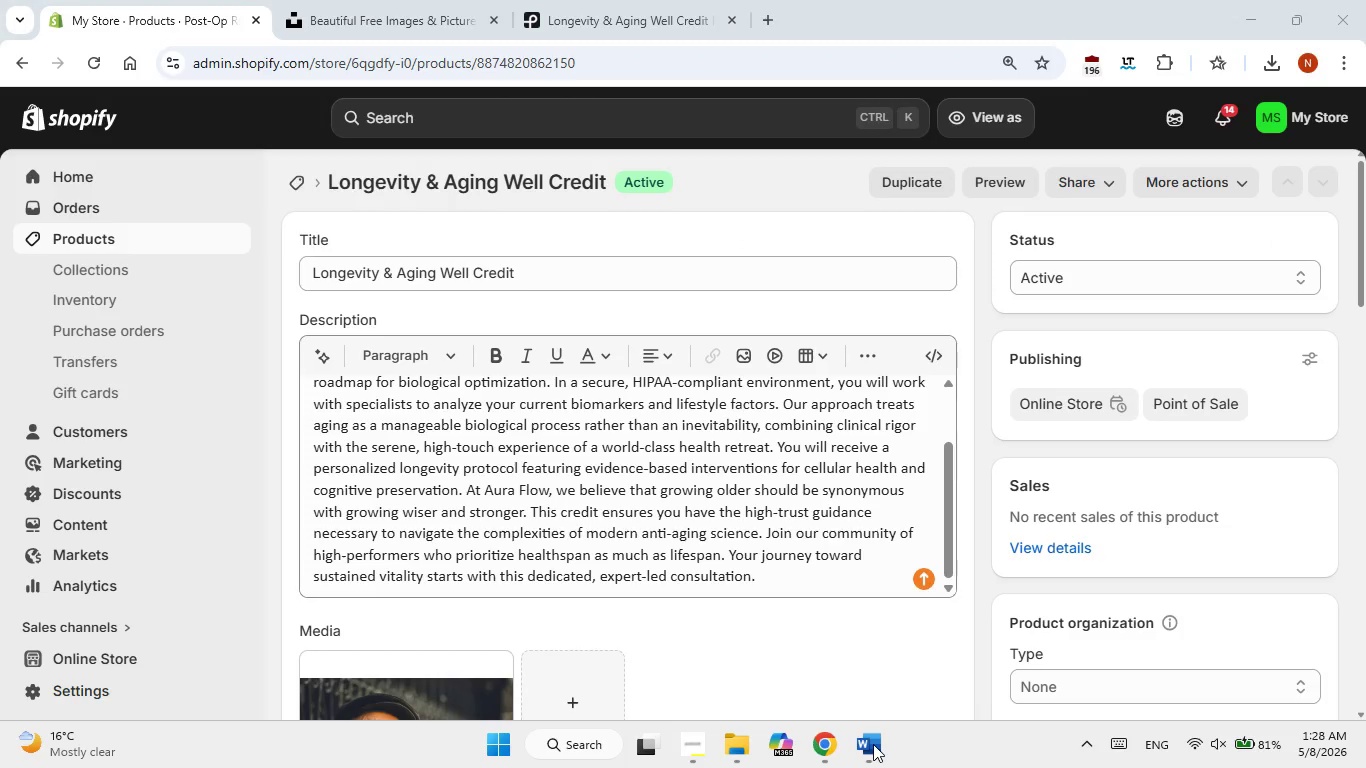 
left_click([873, 744])
 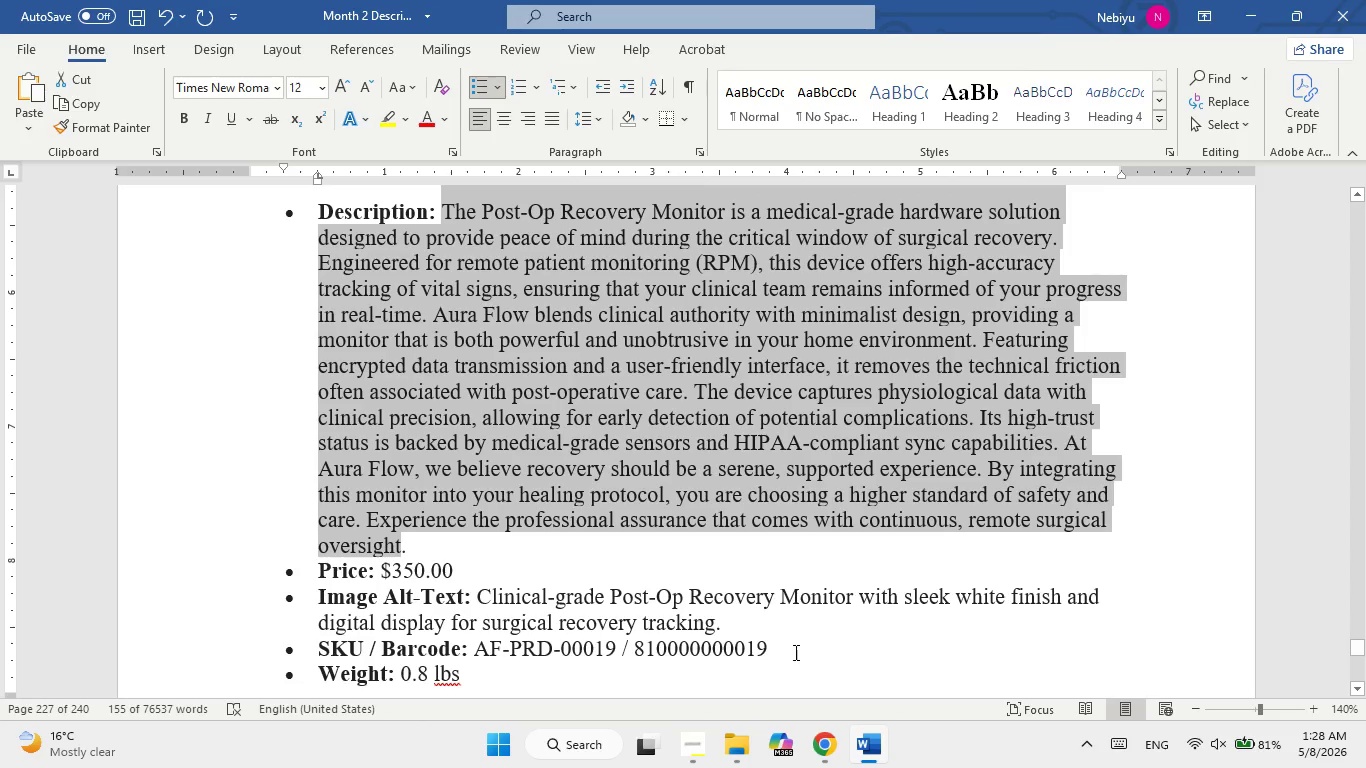 
scroll: coordinate [776, 634], scroll_direction: up, amount: 1.0
 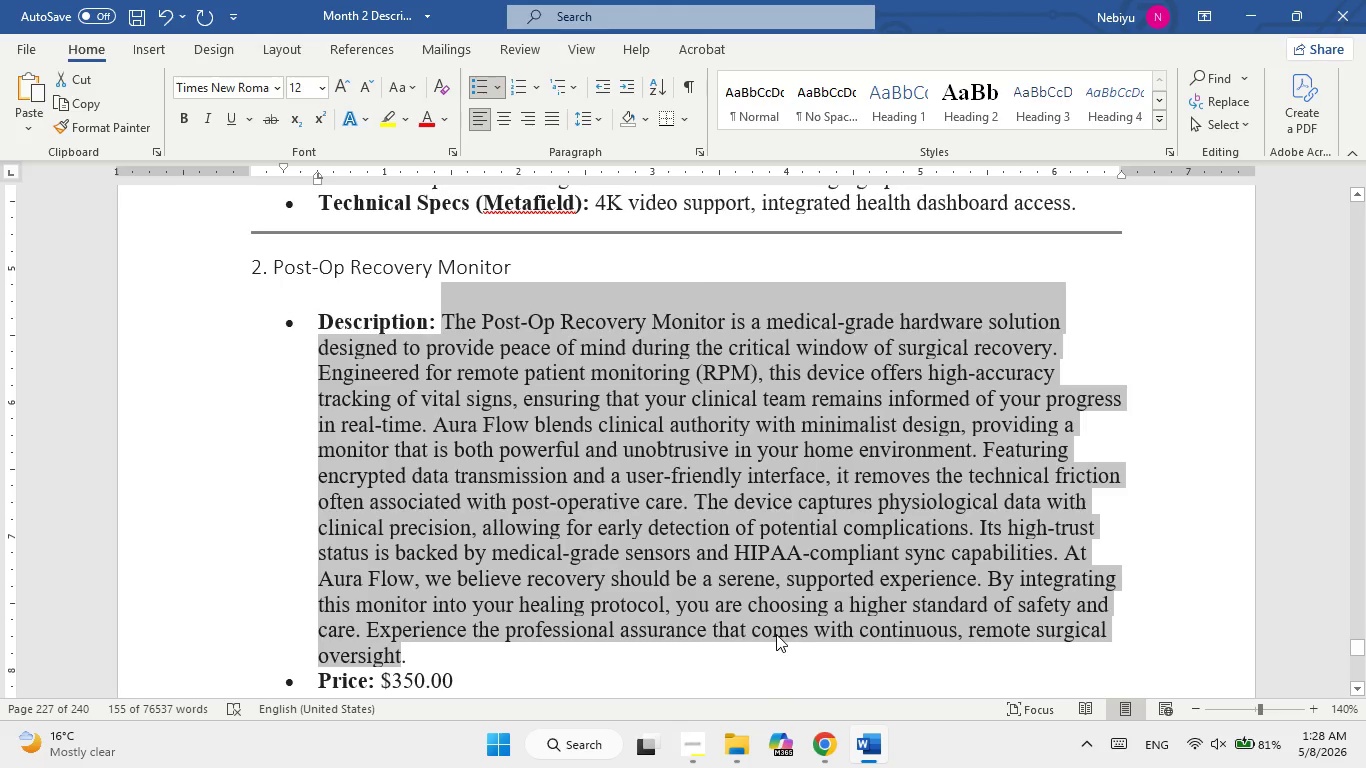 
scroll: coordinate [776, 634], scroll_direction: down, amount: 1.0
 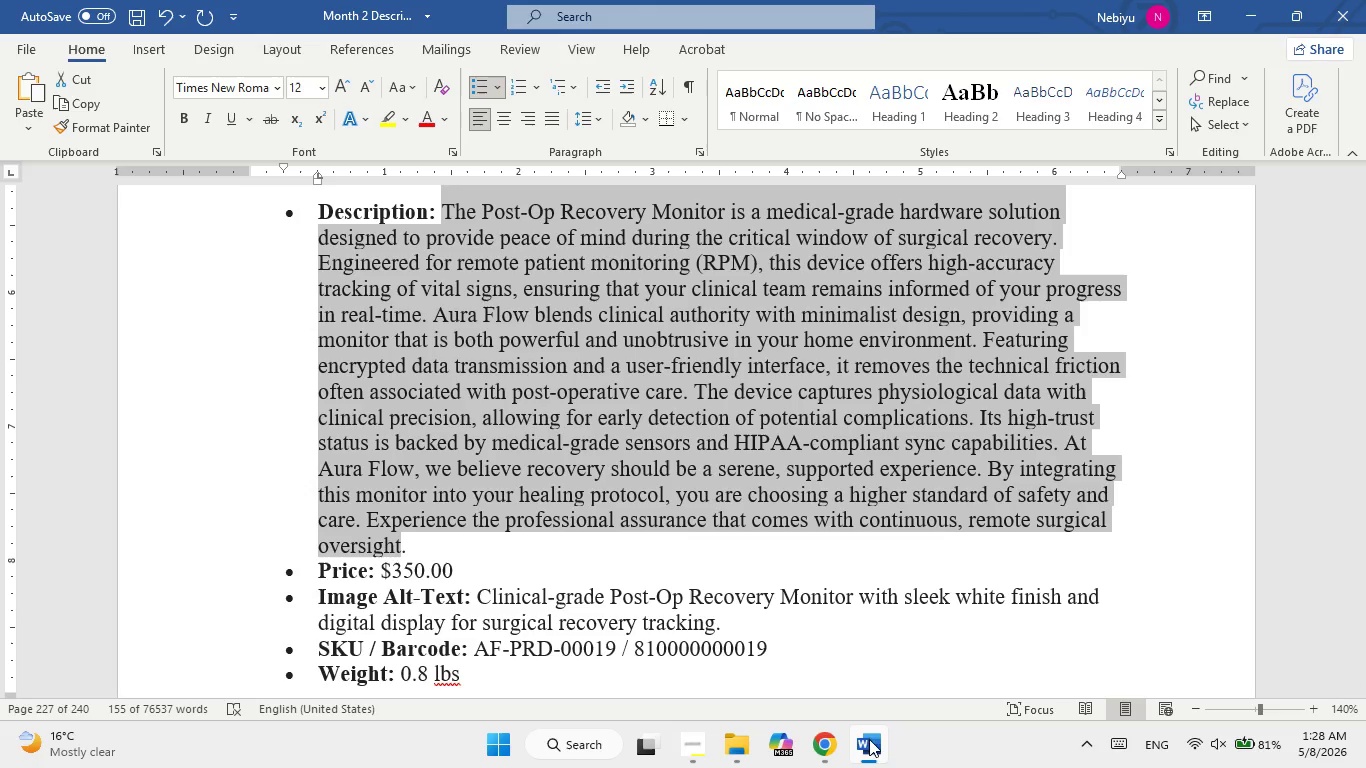 
left_click([873, 746])
 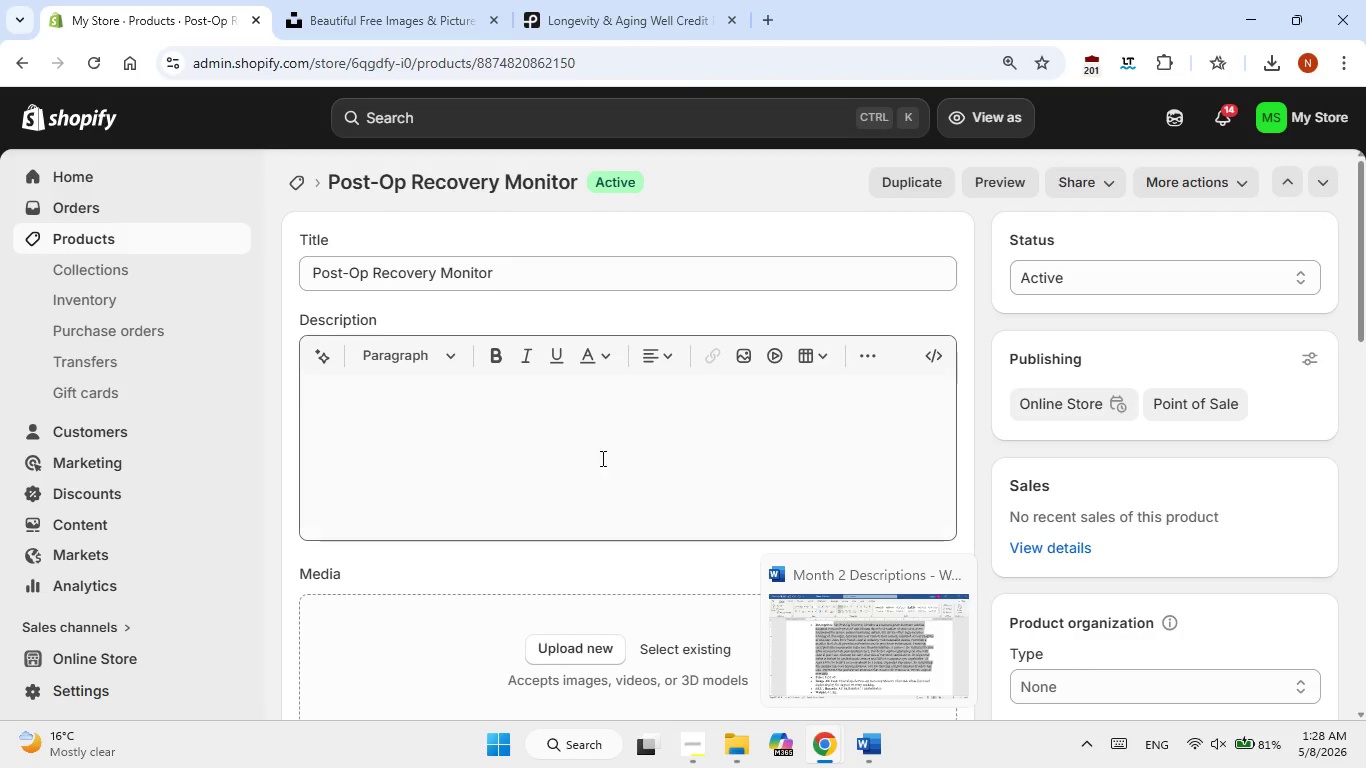 
left_click([556, 443])
 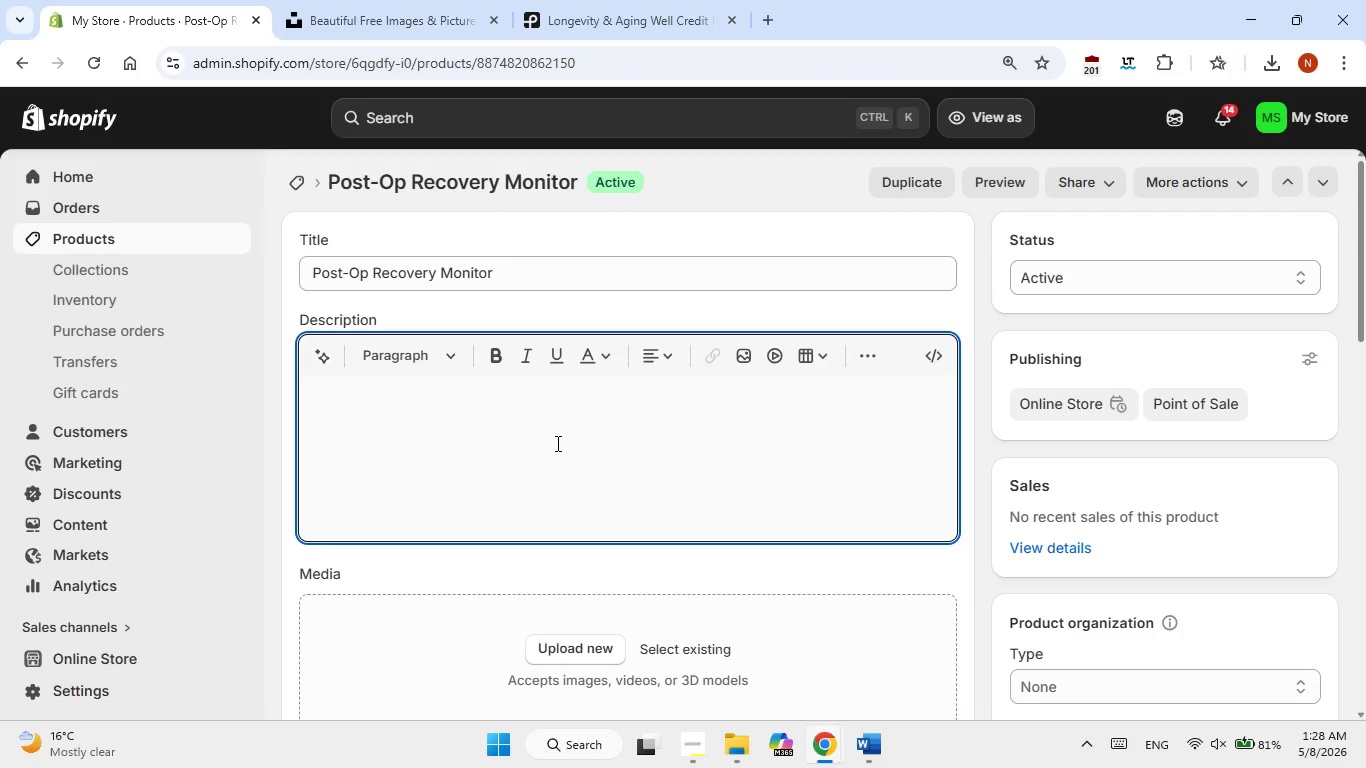 
right_click([556, 443])
 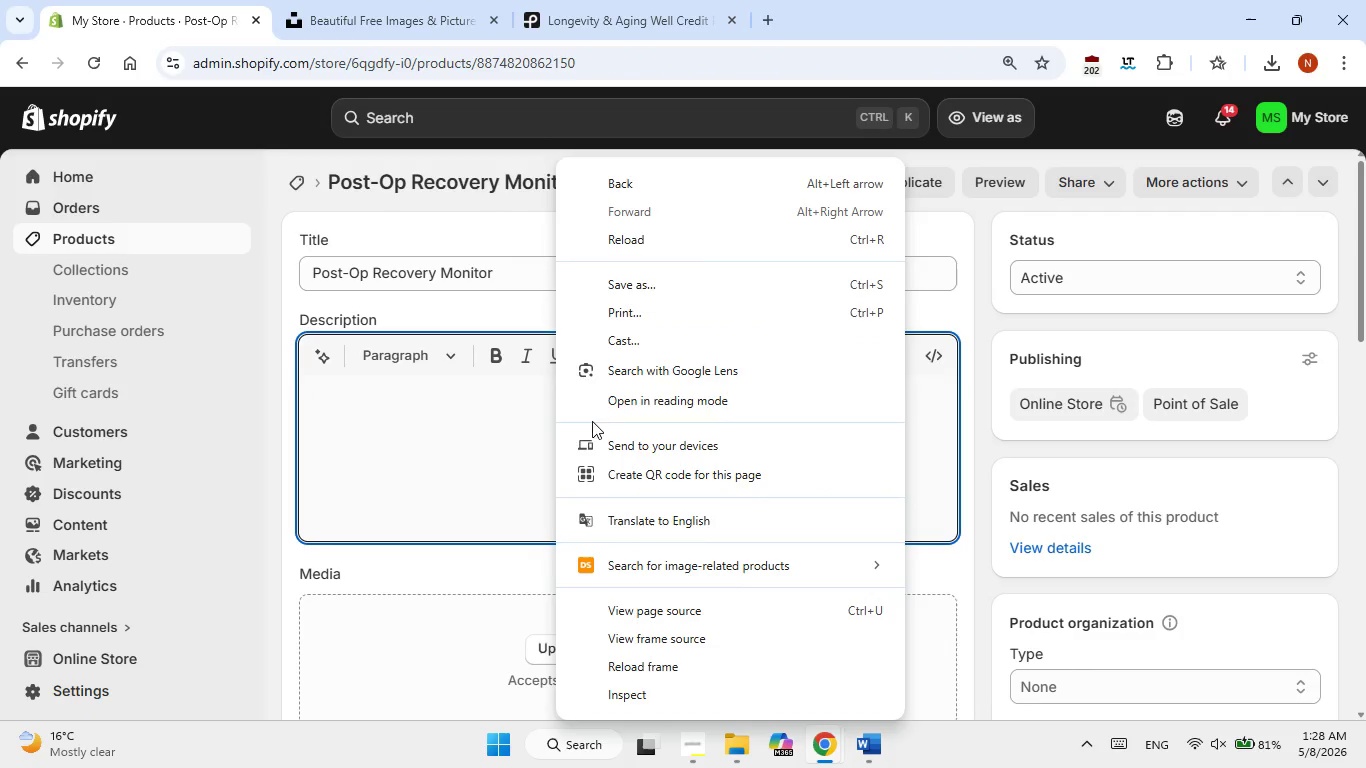 
left_click([481, 439])
 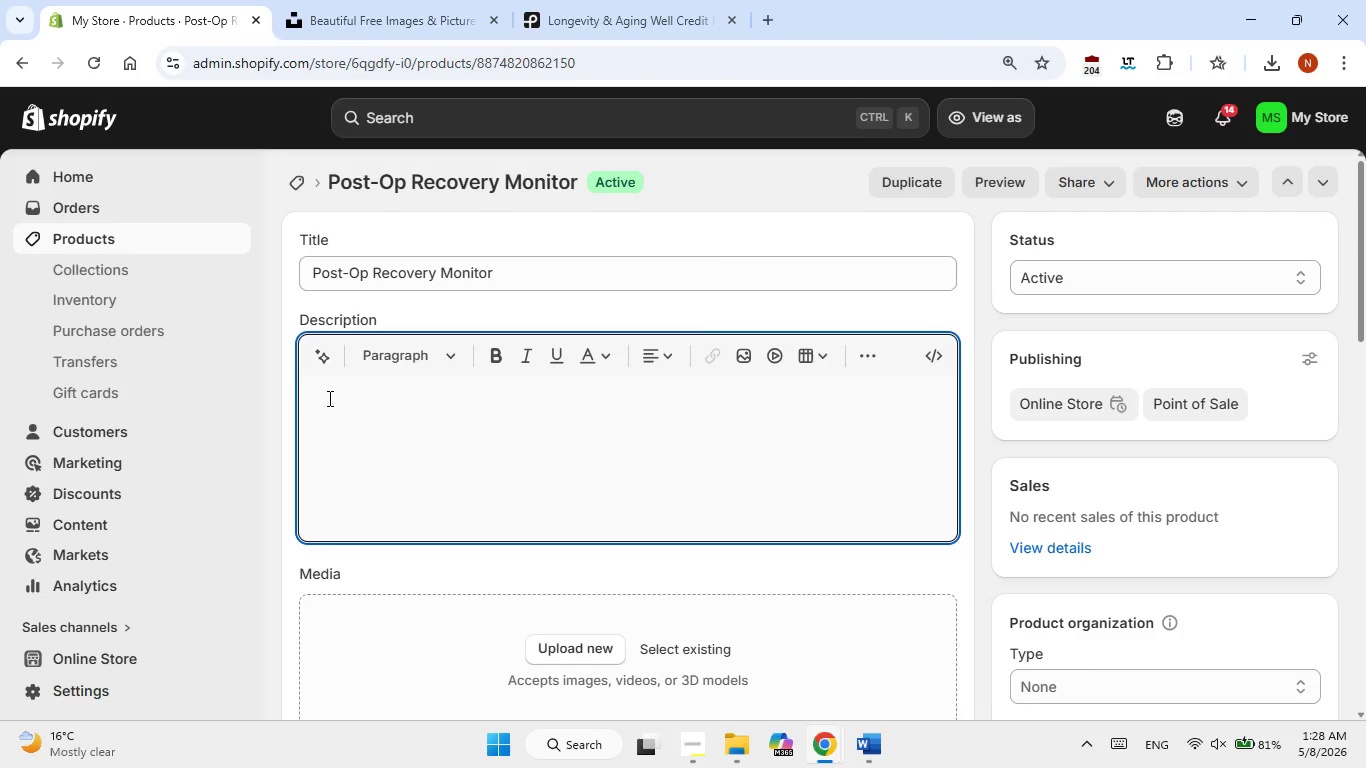 
right_click([328, 398])
 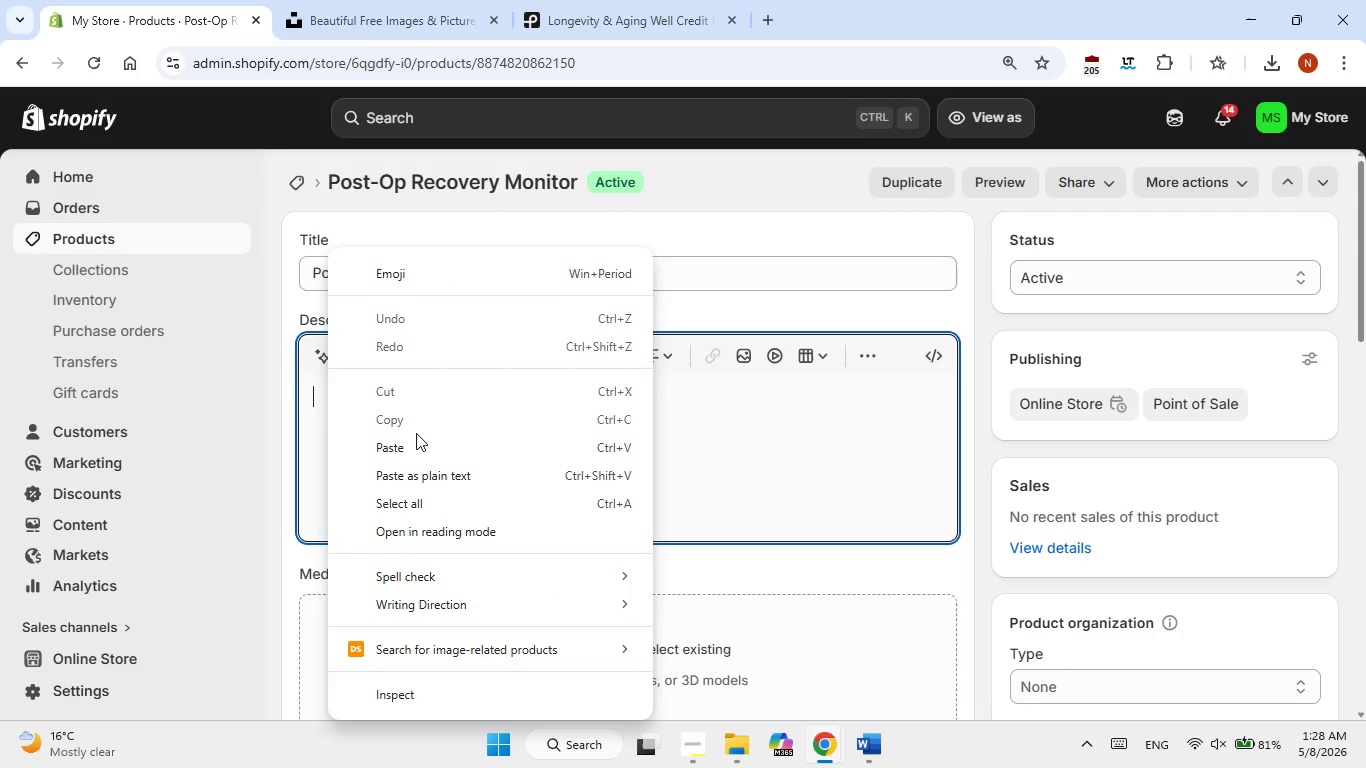 
left_click([418, 442])
 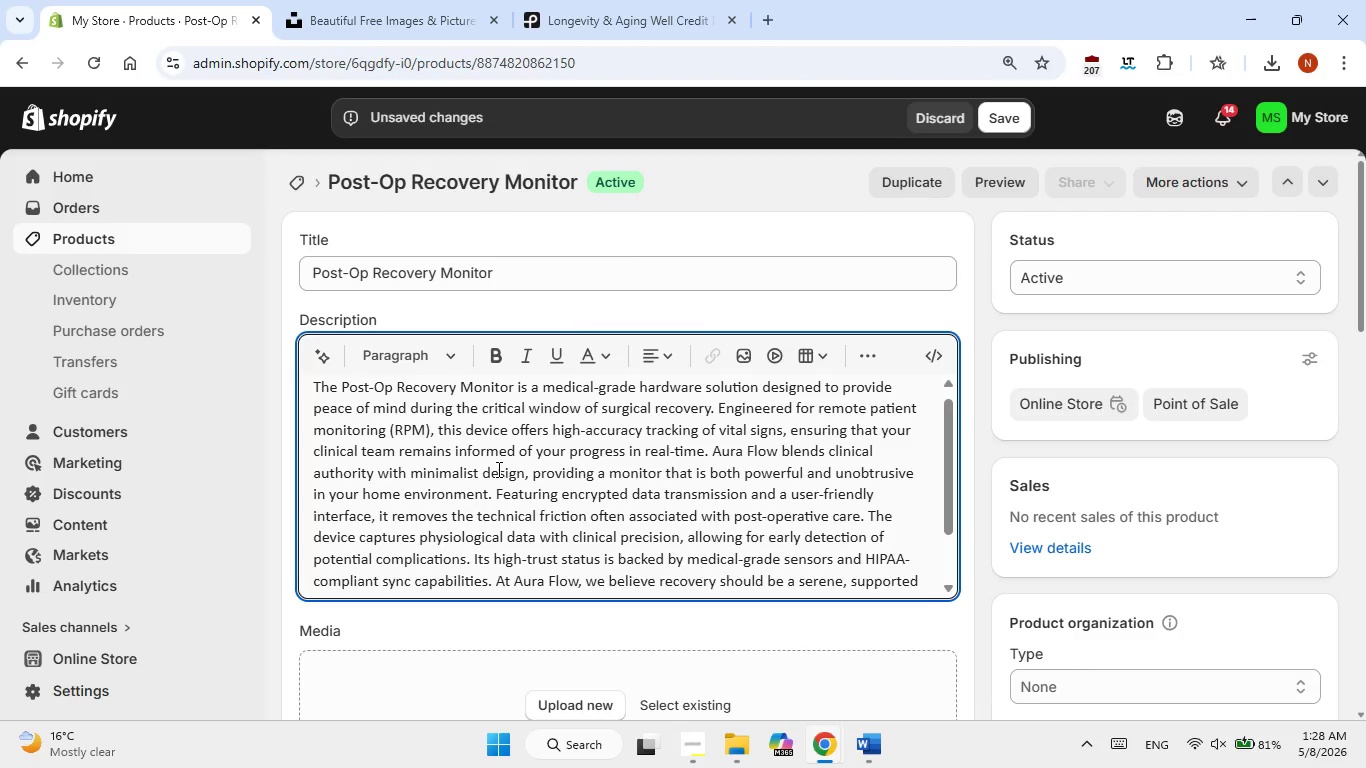 
hold_key(key=ArrowDown, duration=0.67)
 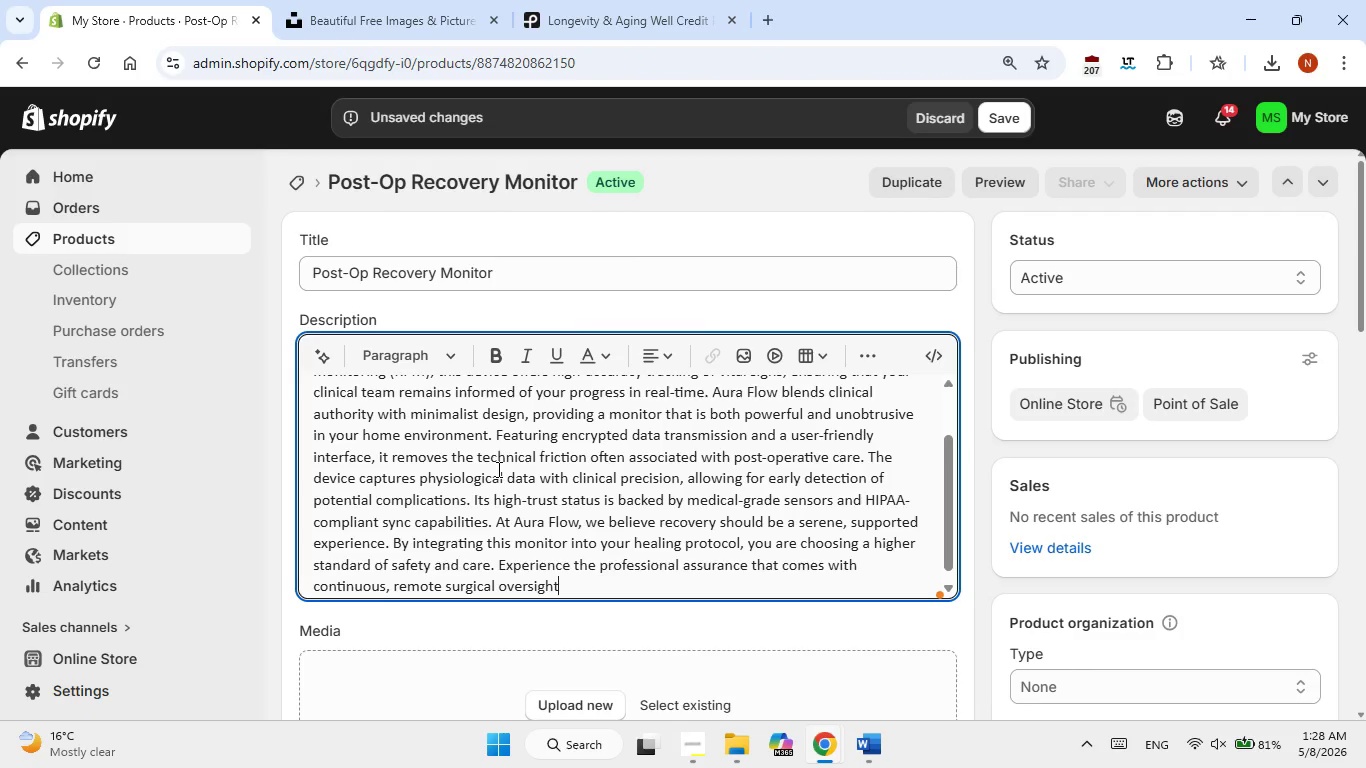 
key(Period)
 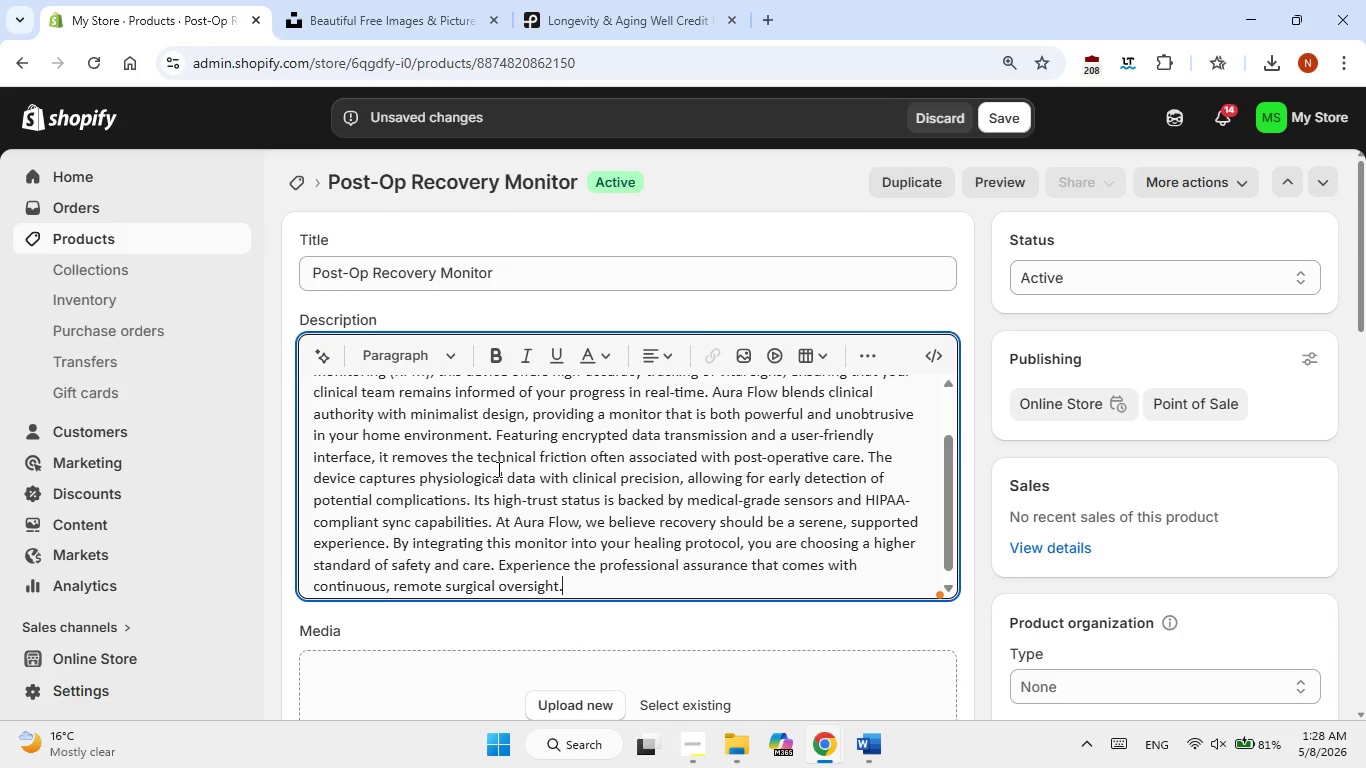 
scroll: coordinate [698, 485], scroll_direction: down, amount: 4.0
 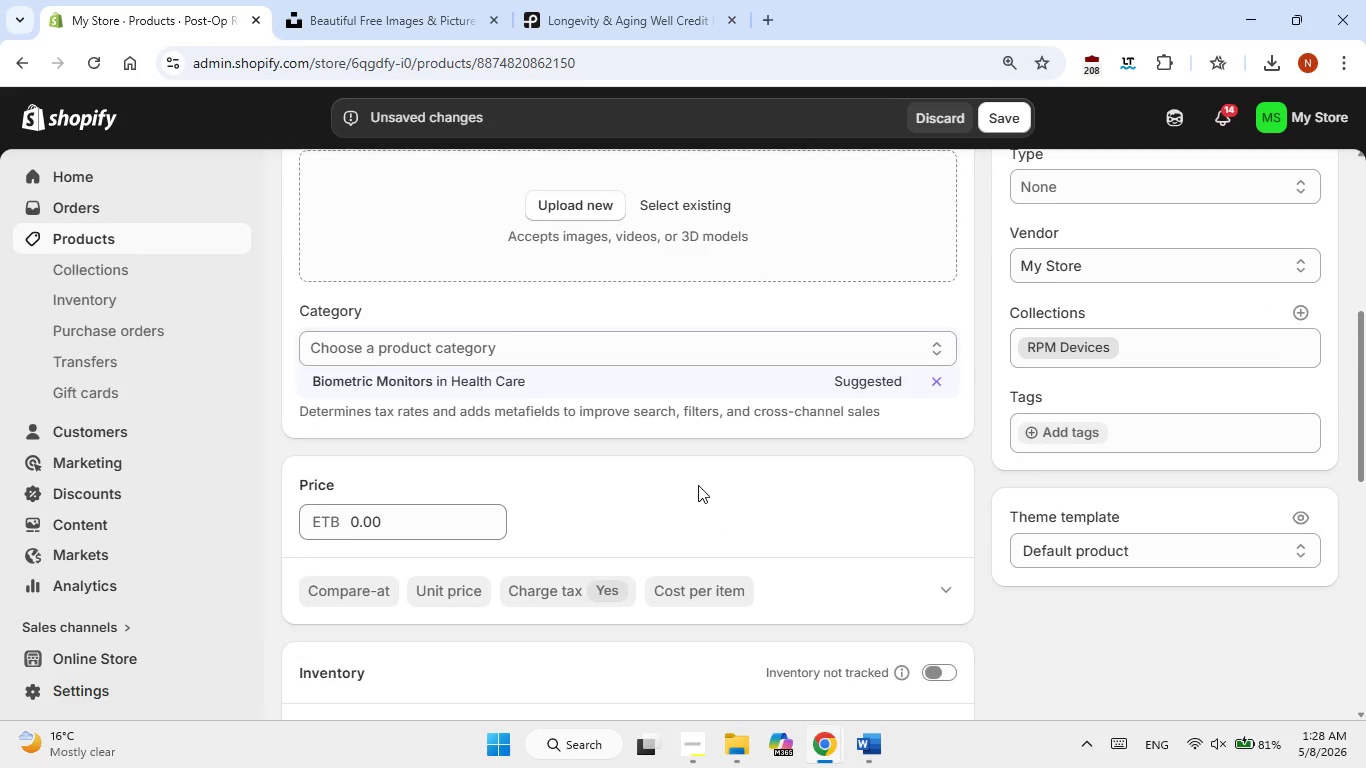 
scroll: coordinate [698, 485], scroll_direction: up, amount: 3.0
 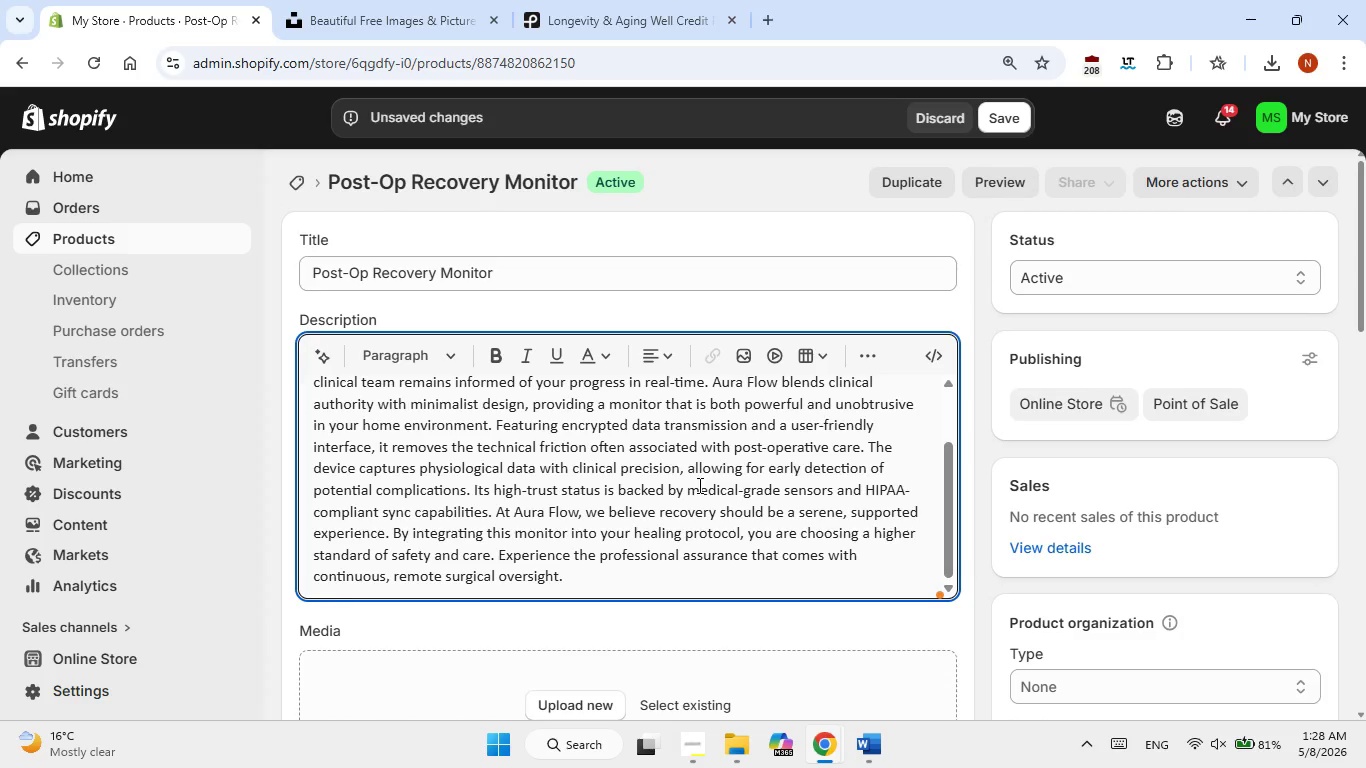 
scroll: coordinate [837, 607], scroll_direction: down, amount: 2.0
 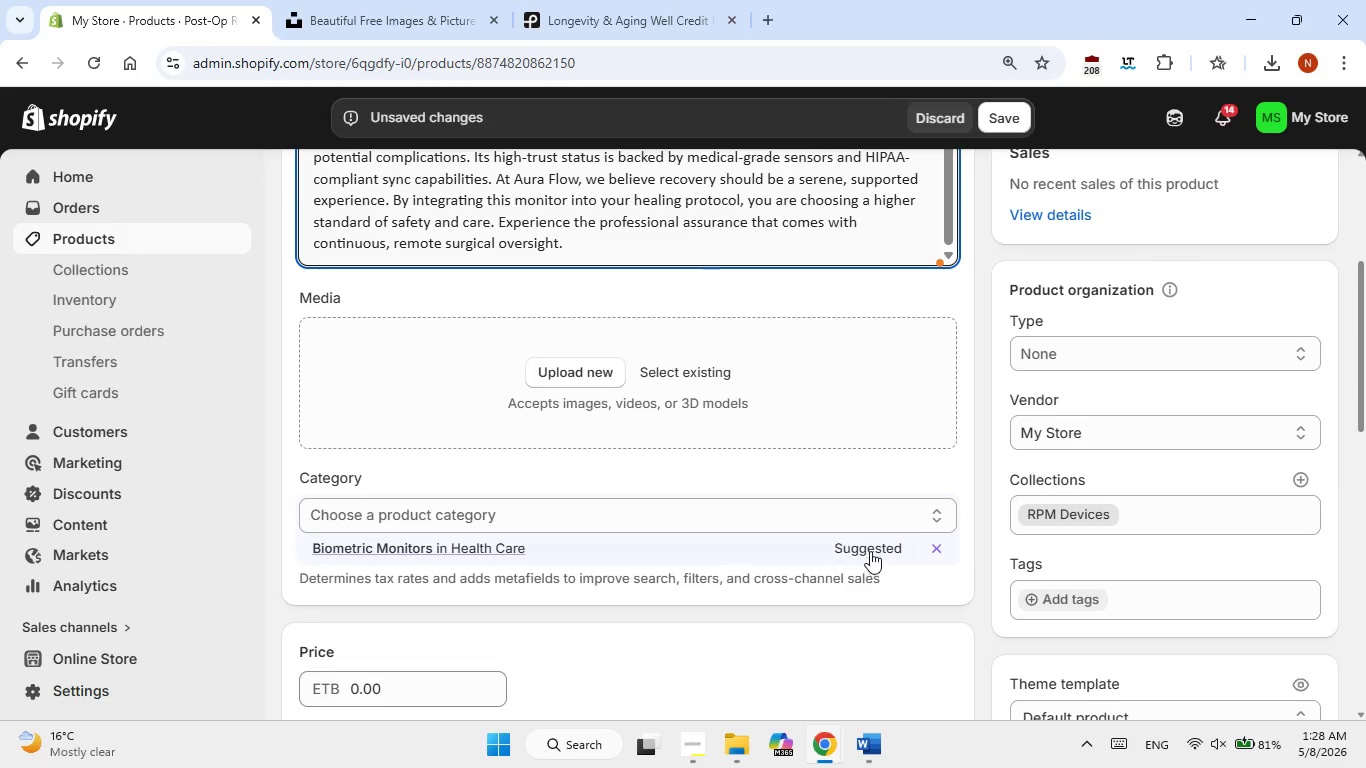 
left_click([870, 550])
 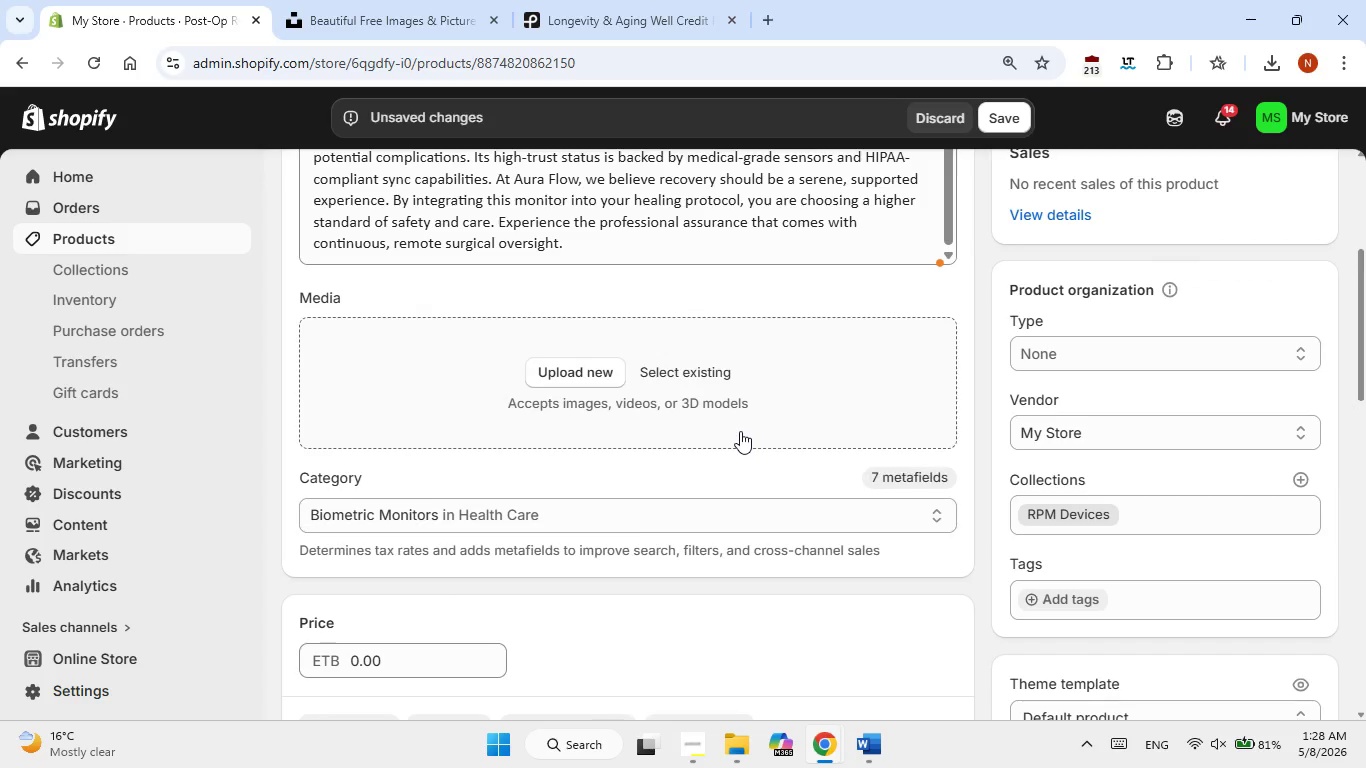 
scroll: coordinate [740, 431], scroll_direction: up, amount: 2.0
 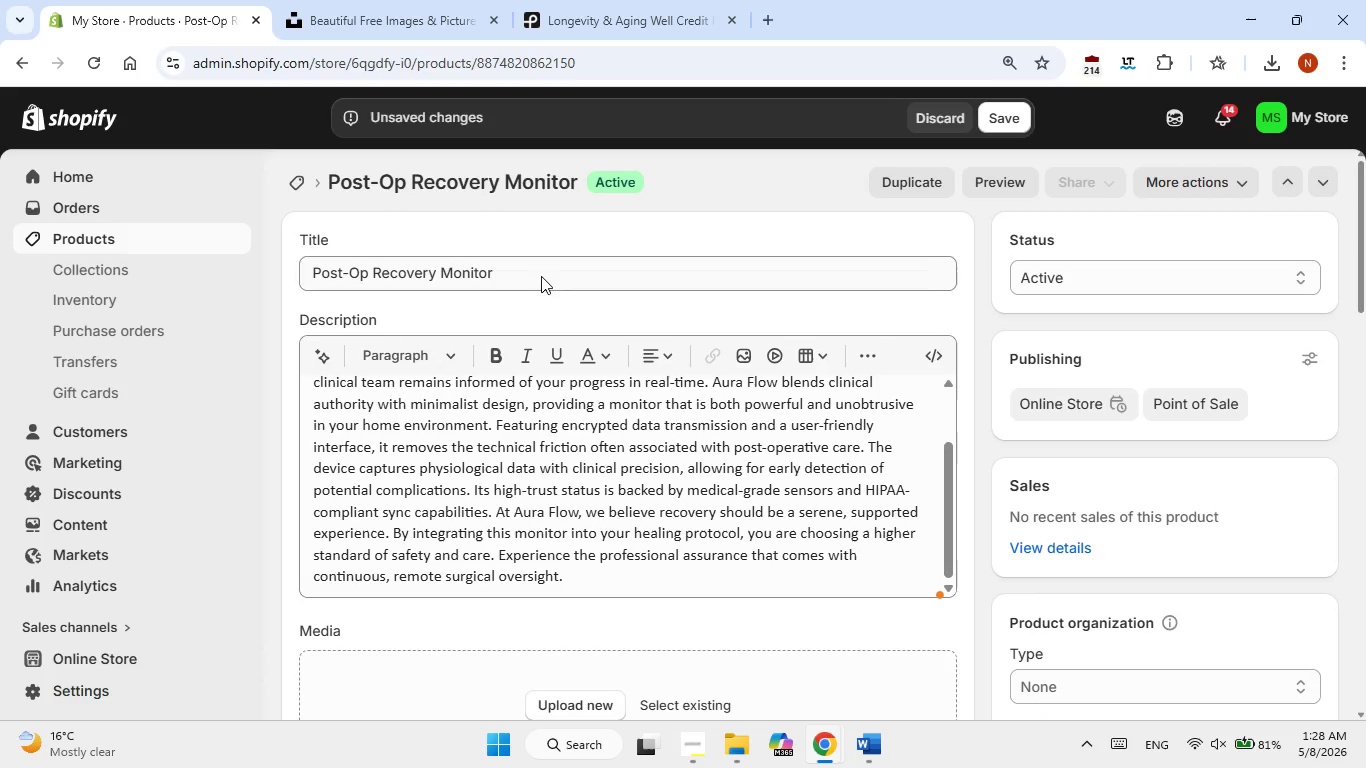 
double_click([541, 276])
 